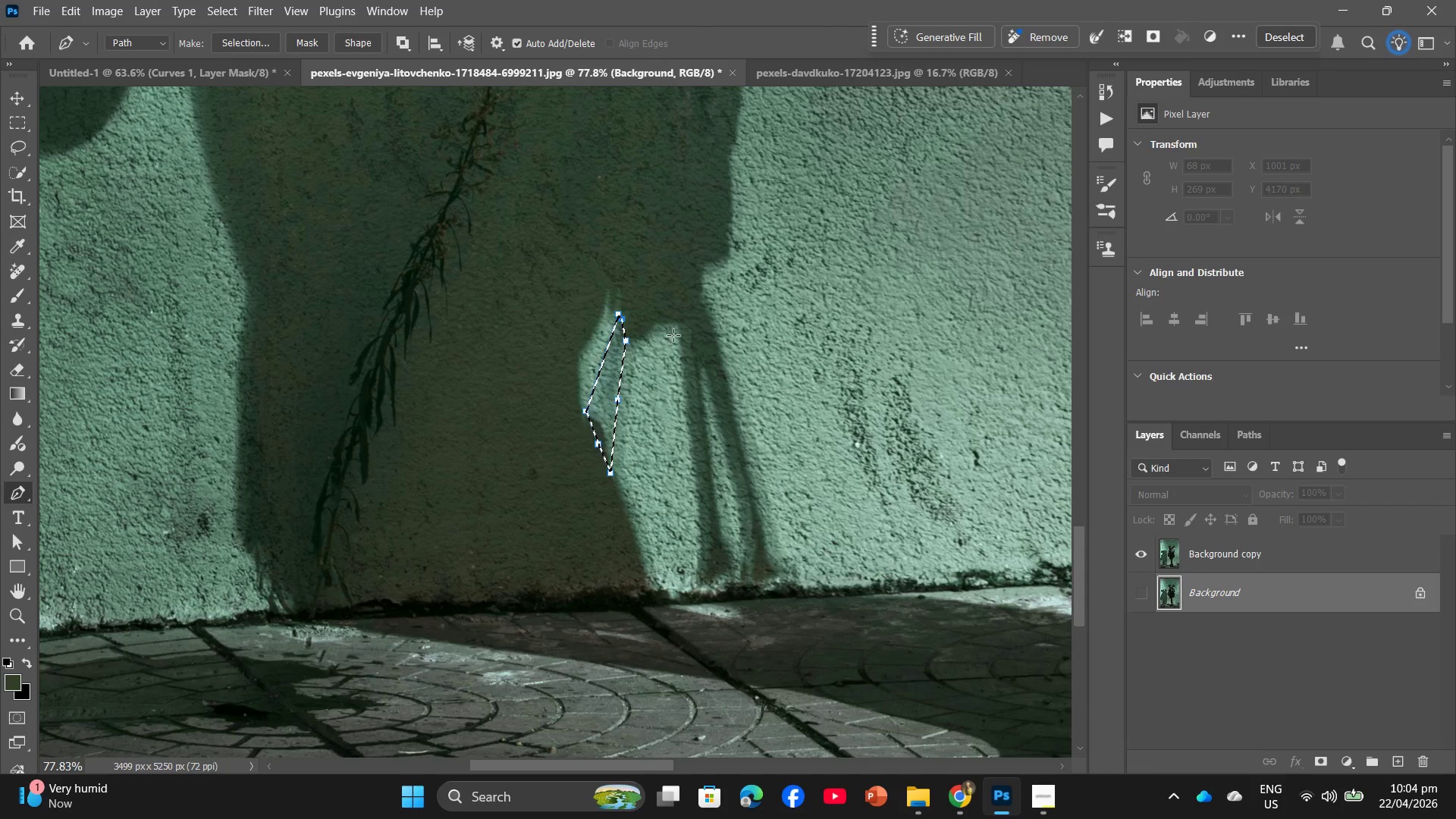 
left_click([679, 328])
 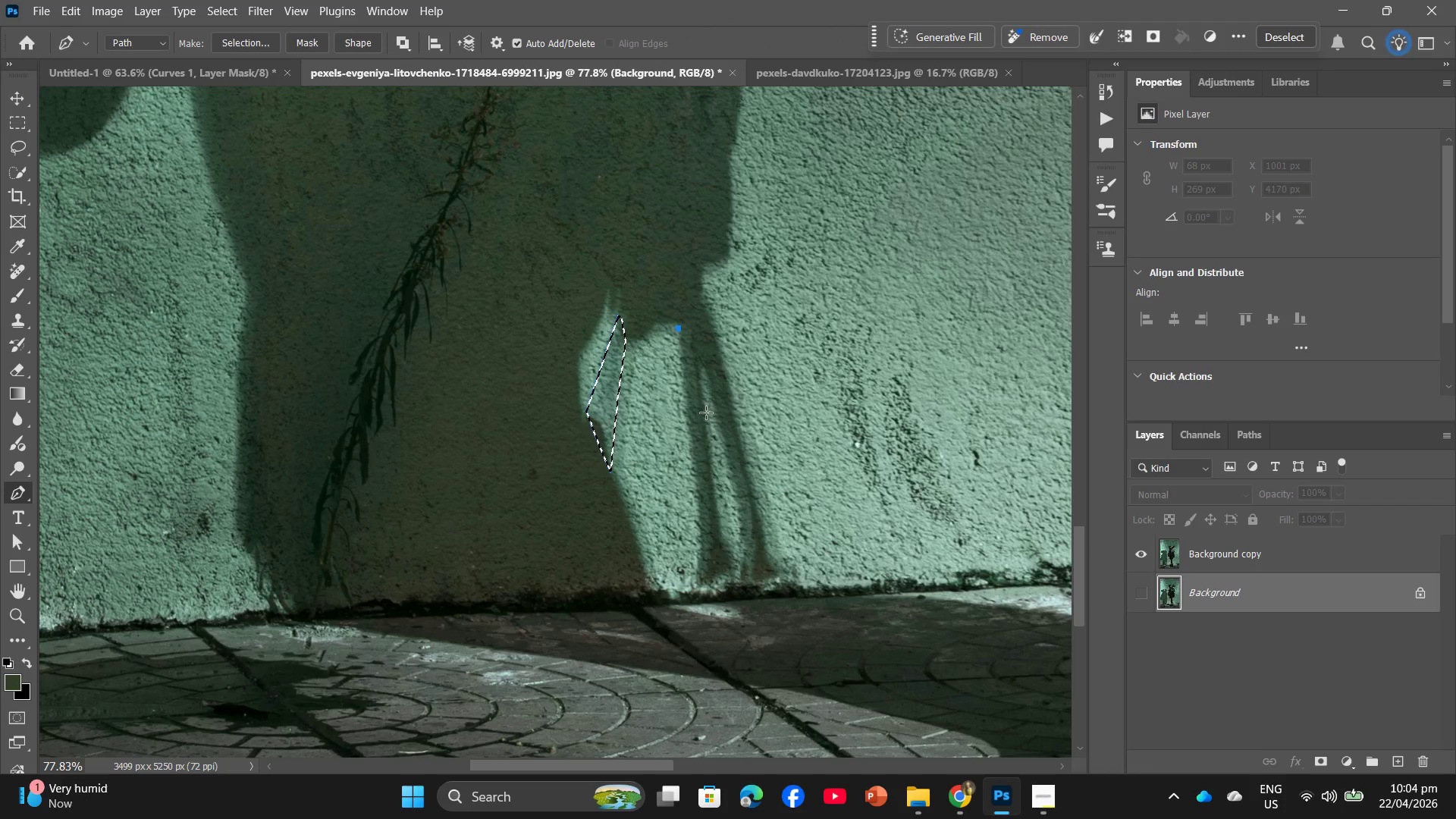 
hold_key(key=AltLeft, duration=0.72)
hold_key(key=AltLeft, duration=0.89)
scroll: coordinate [720, 462], scroll_direction: up, amount: 7.0
 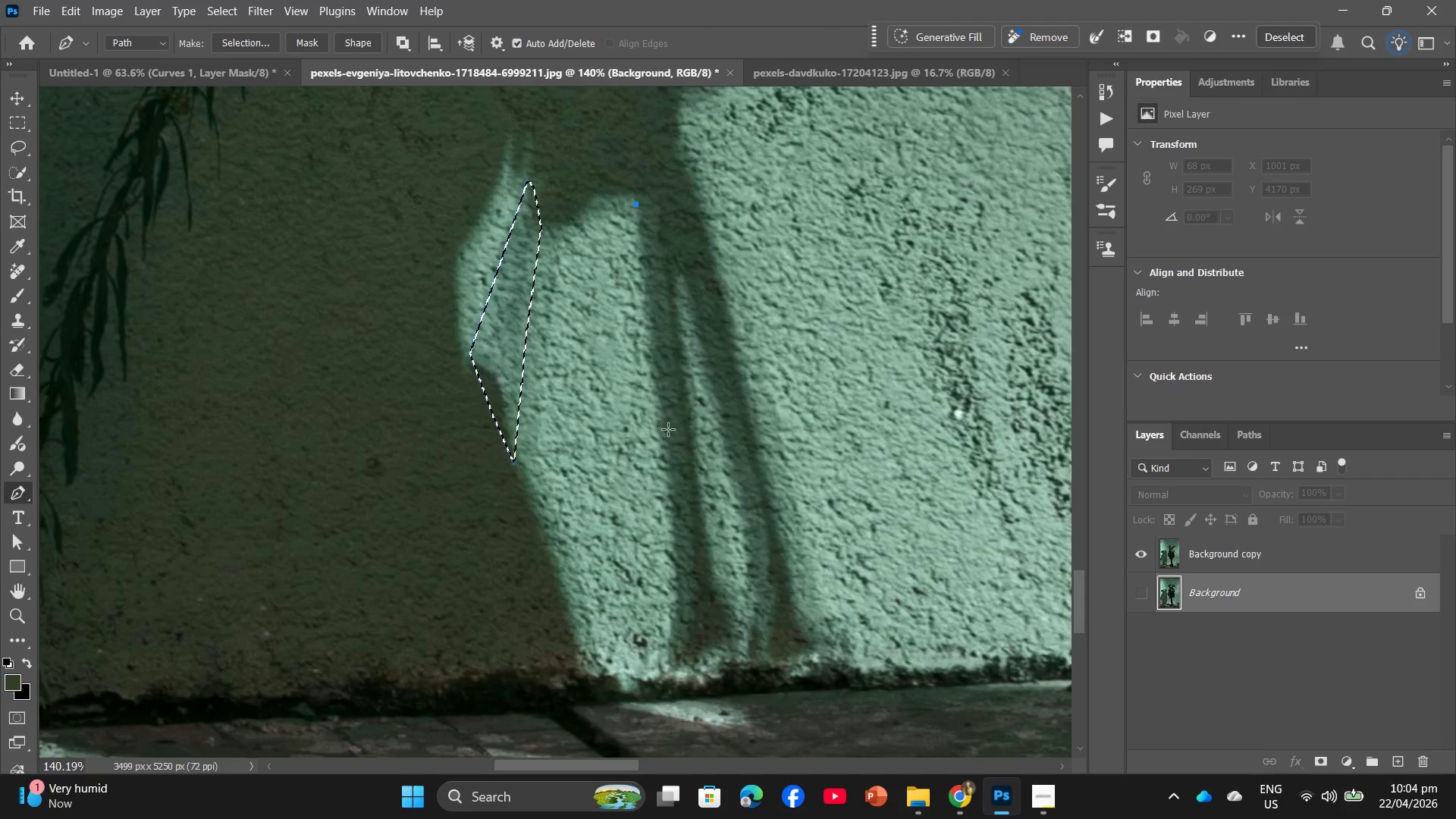 
left_click([669, 496])
 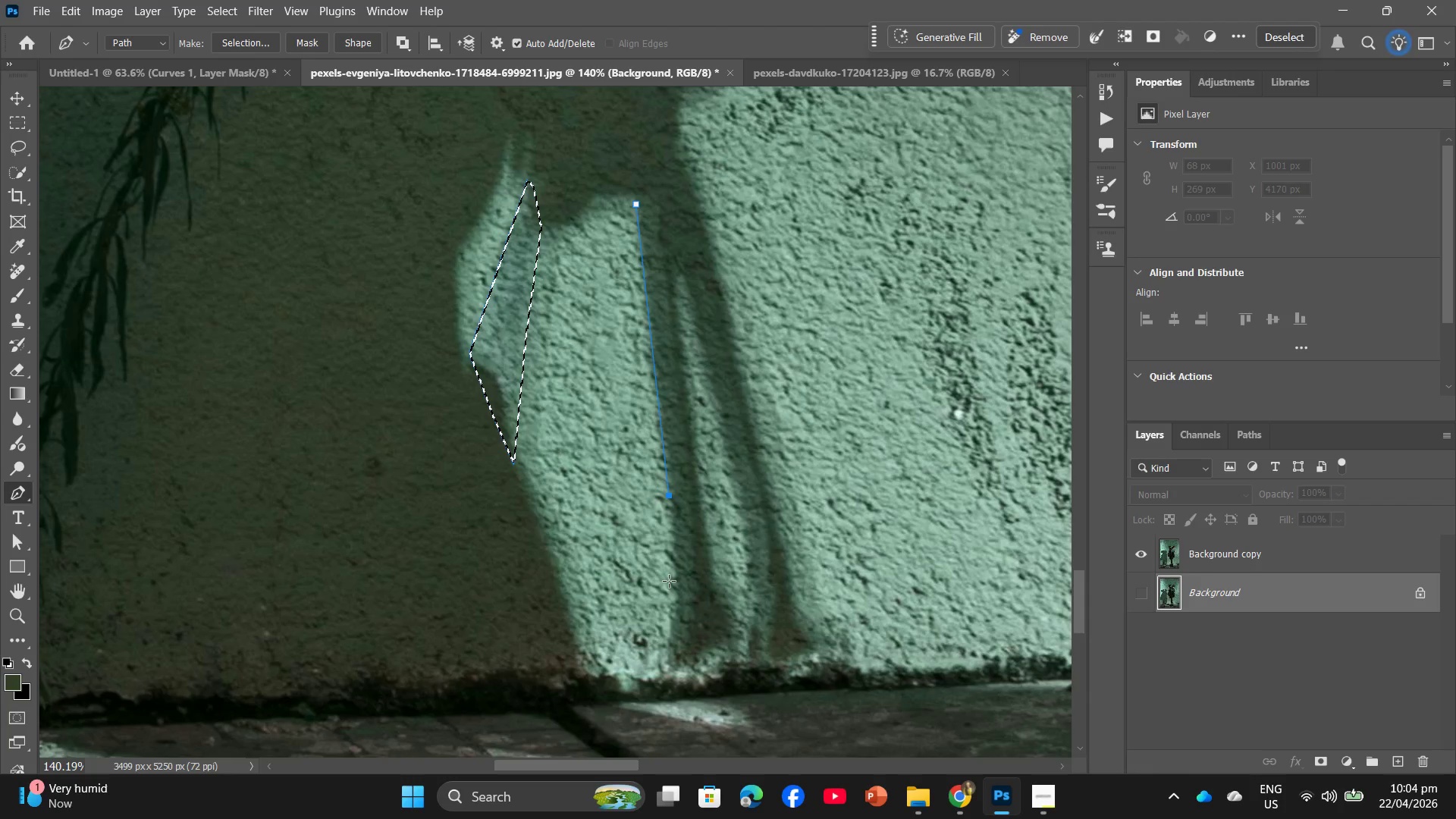 
left_click([678, 576])
 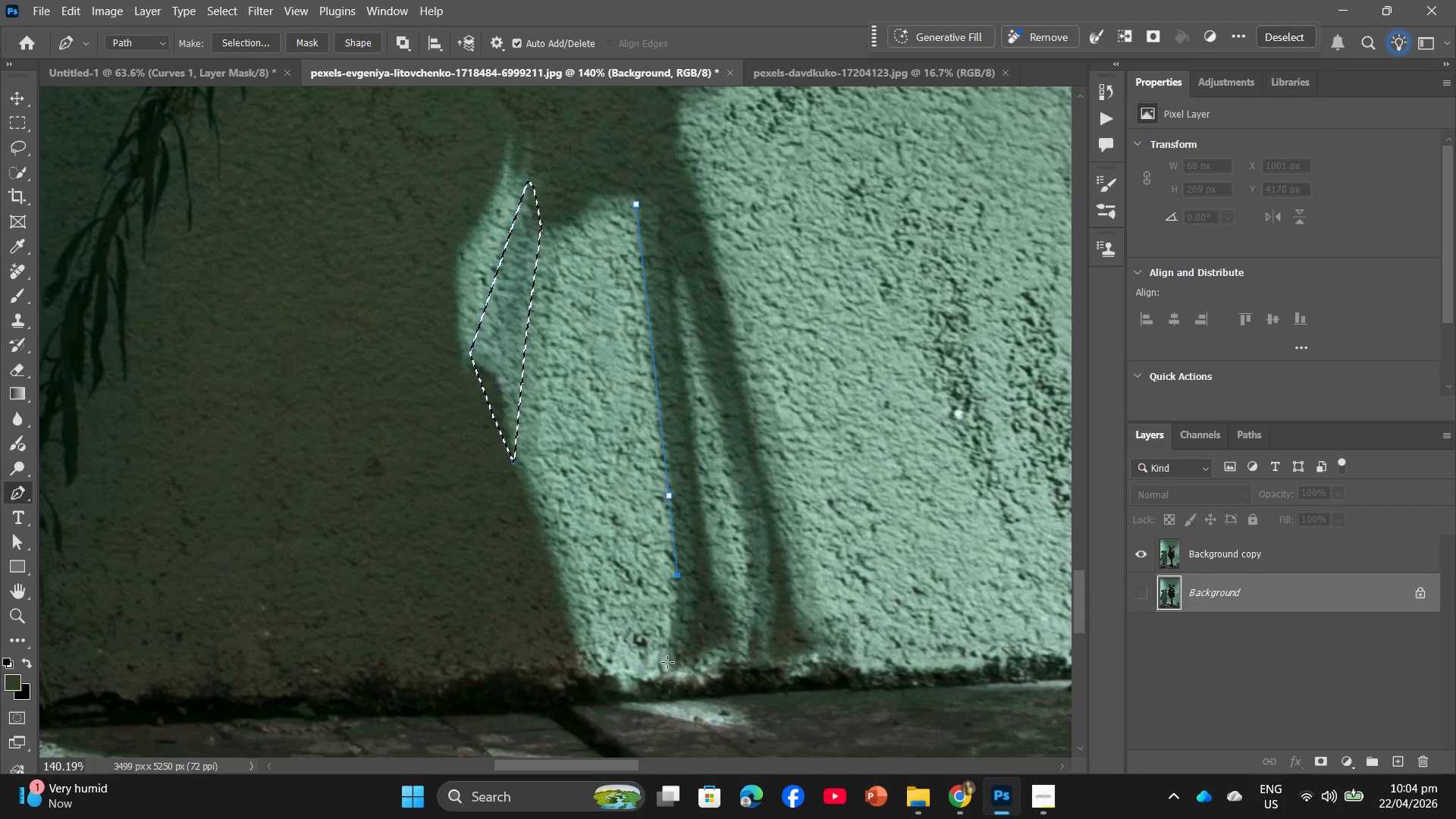 
left_click([667, 664])
 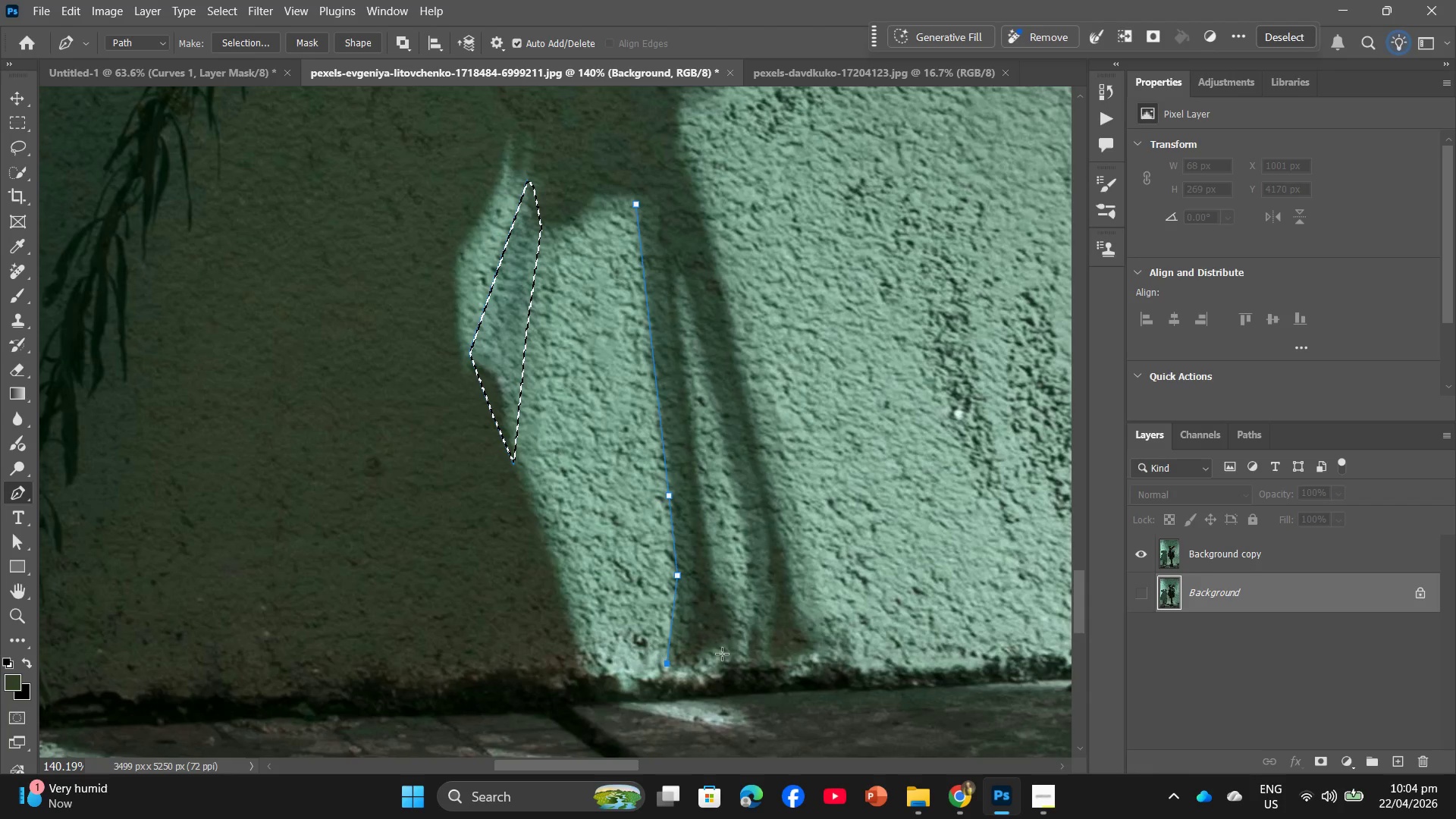 
left_click([732, 639])
 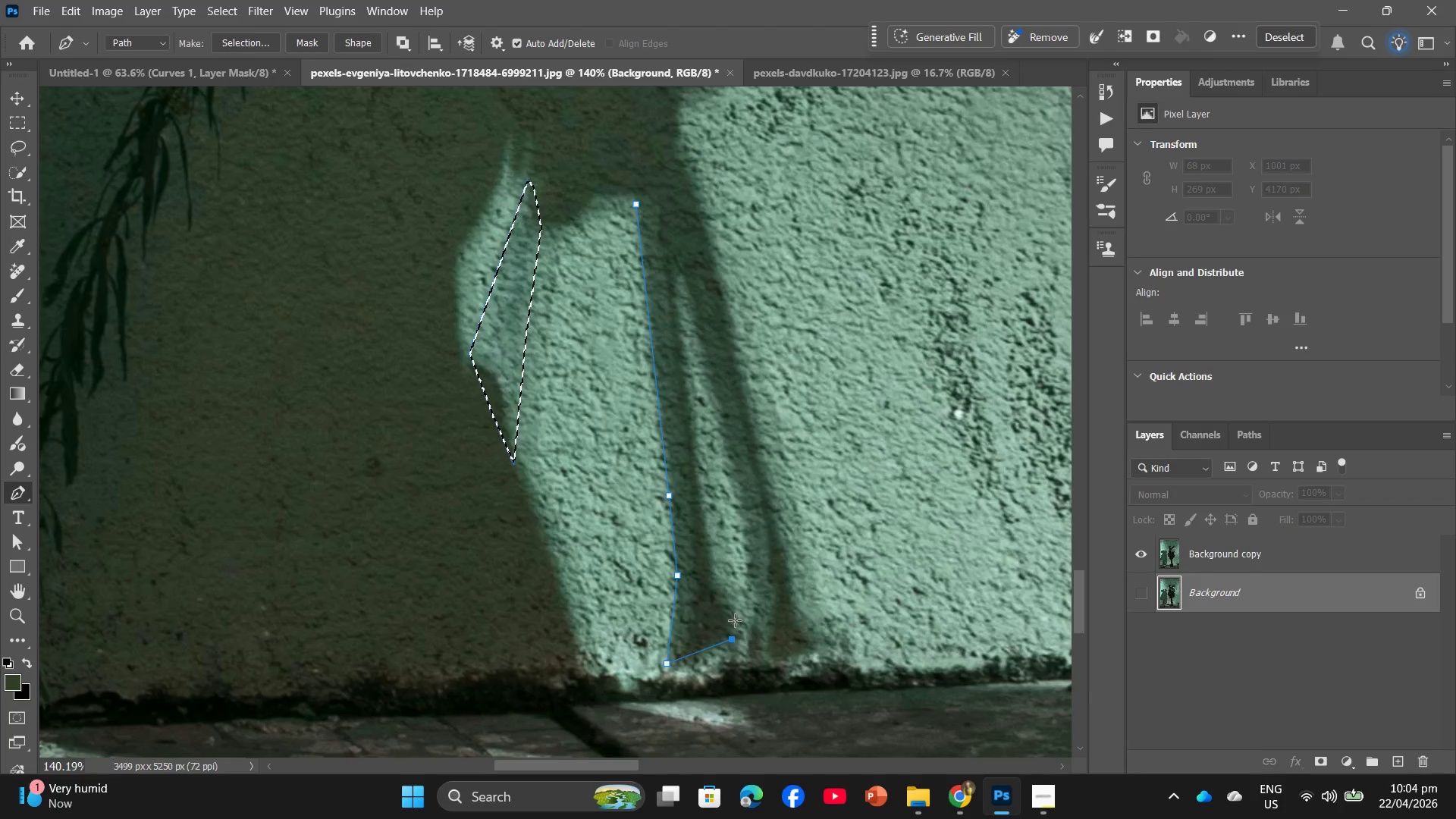 
left_click([735, 620])
 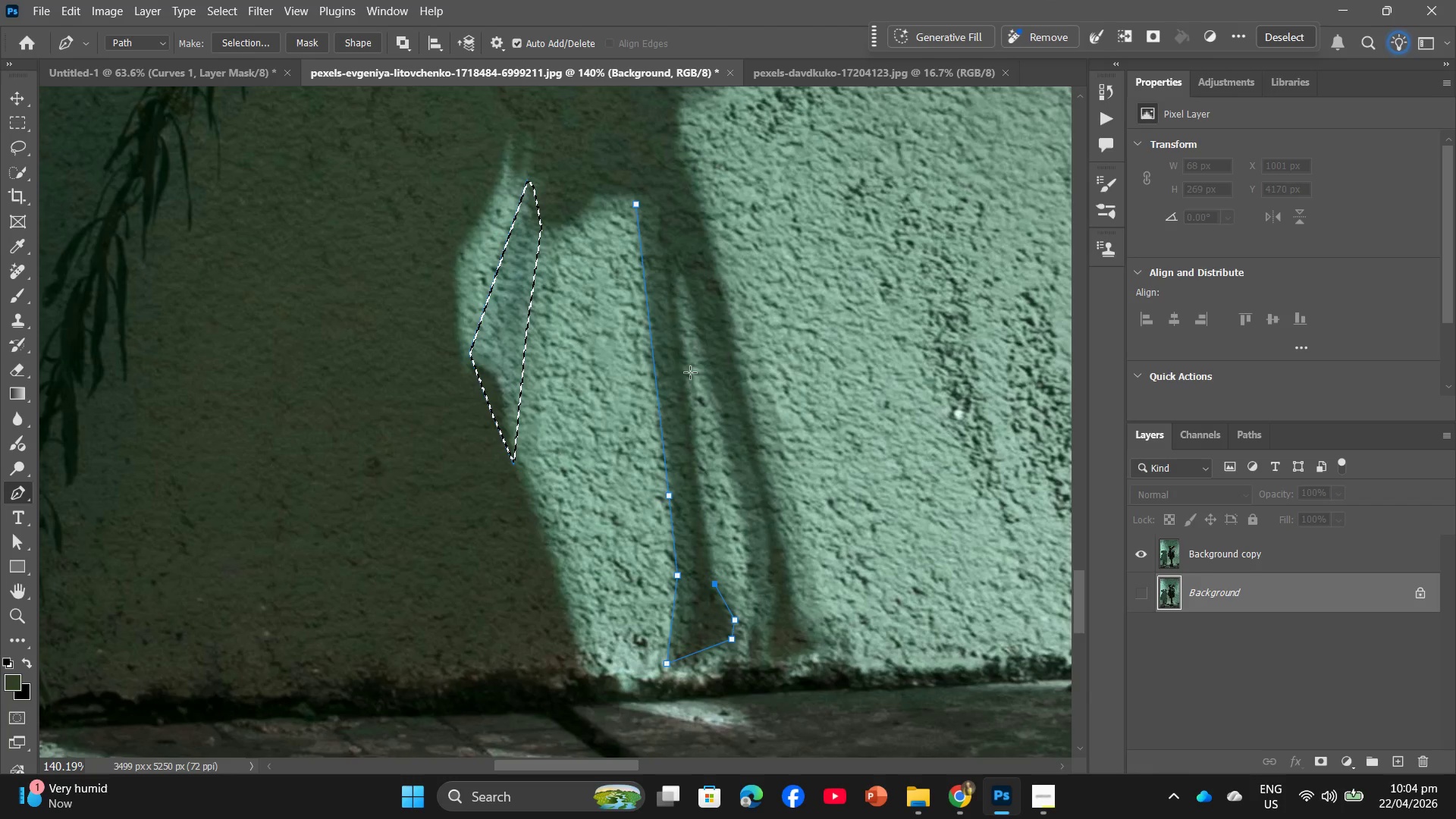 
left_click([670, 275])
 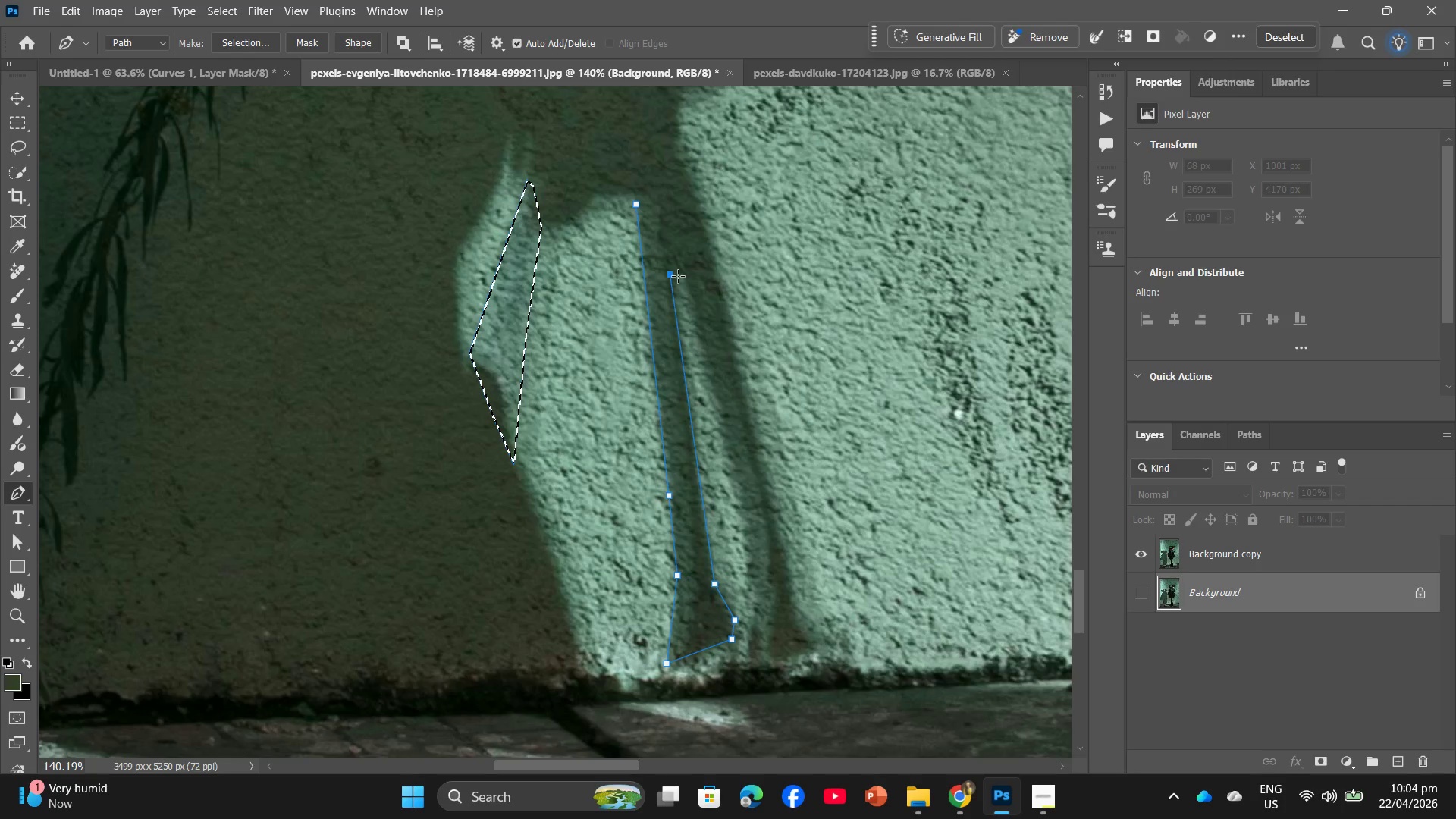 
left_click([678, 276])
 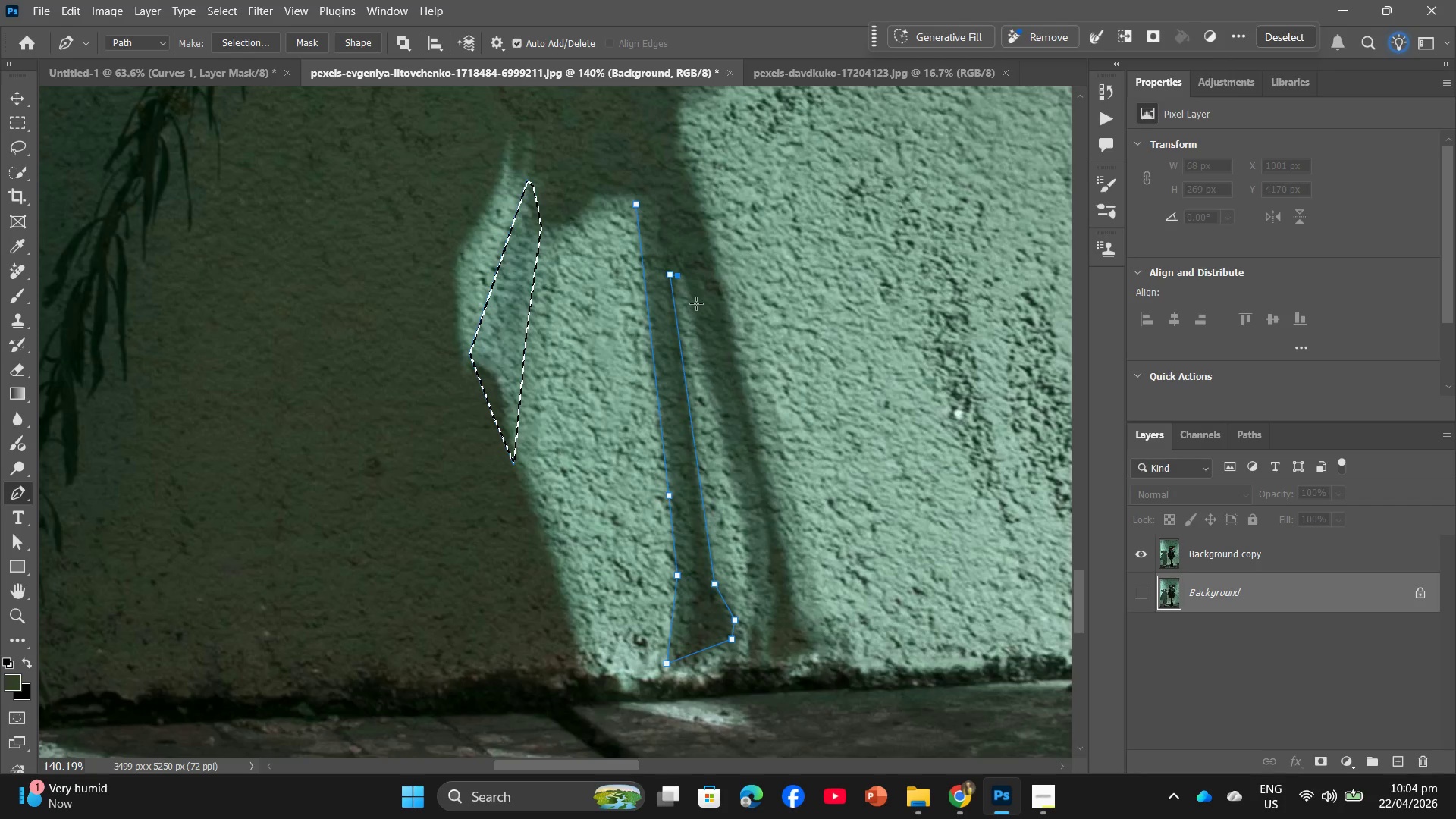 
left_click([695, 304])
 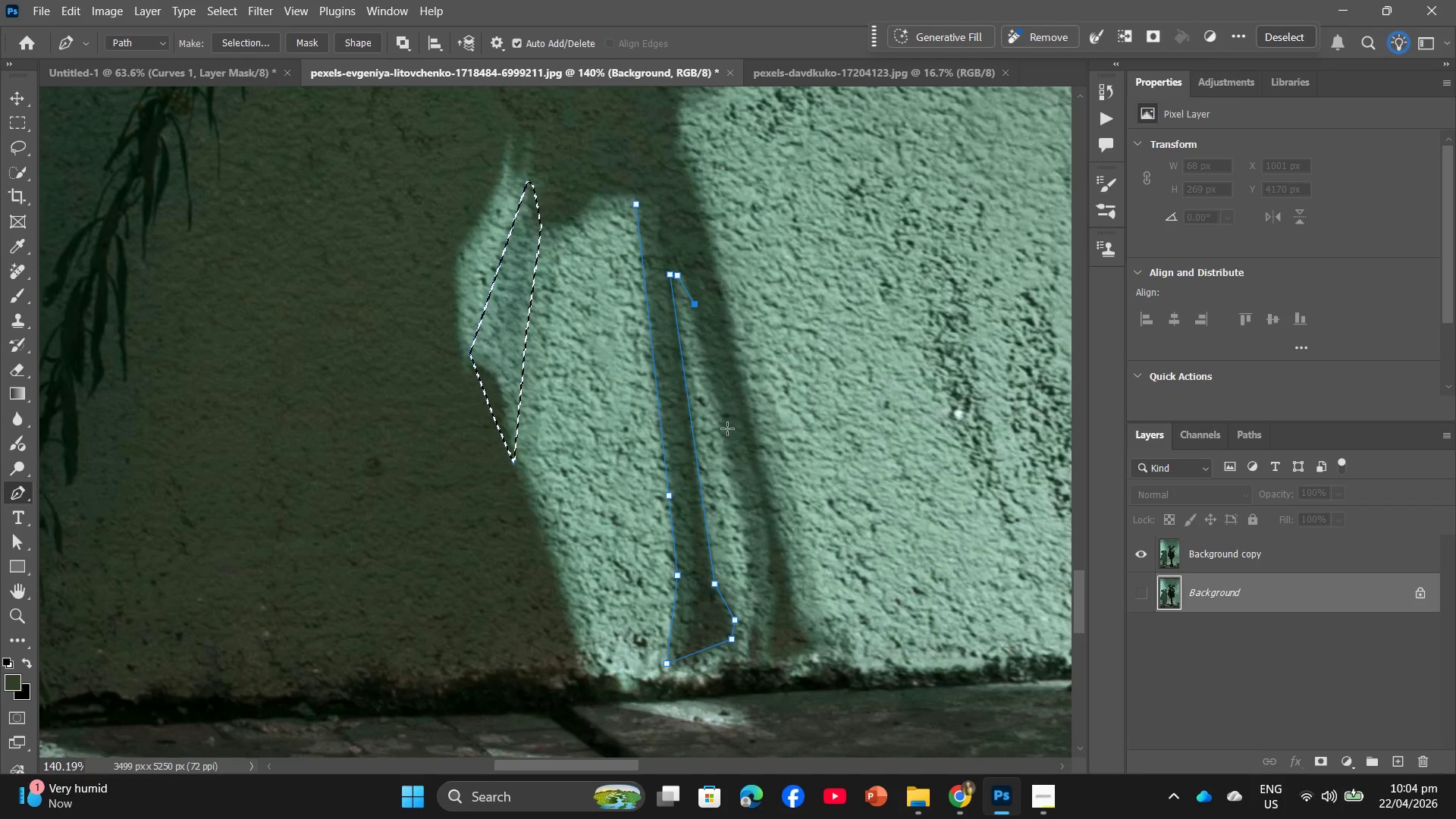 
left_click([717, 416])
 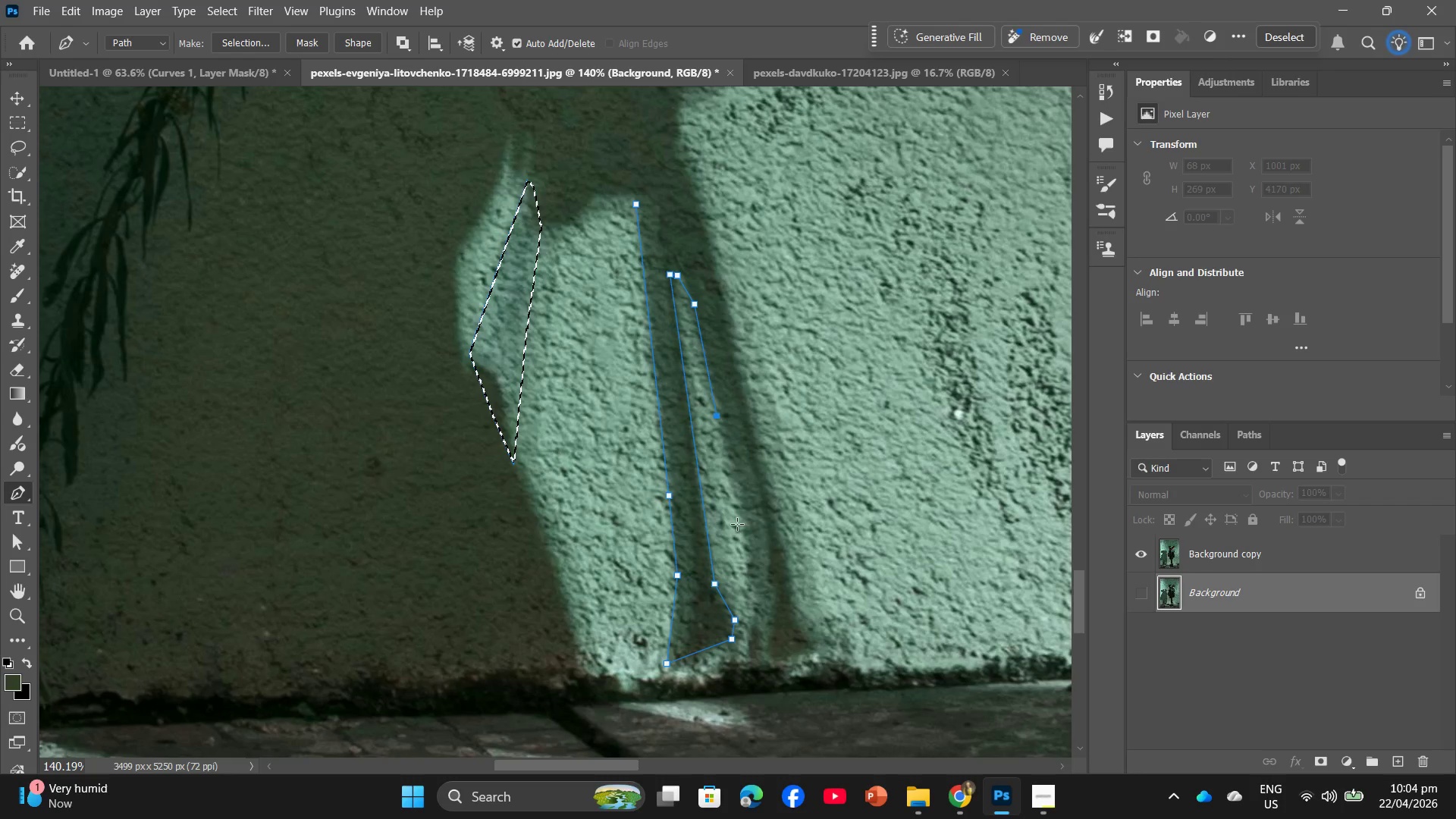 
left_click([740, 511])
 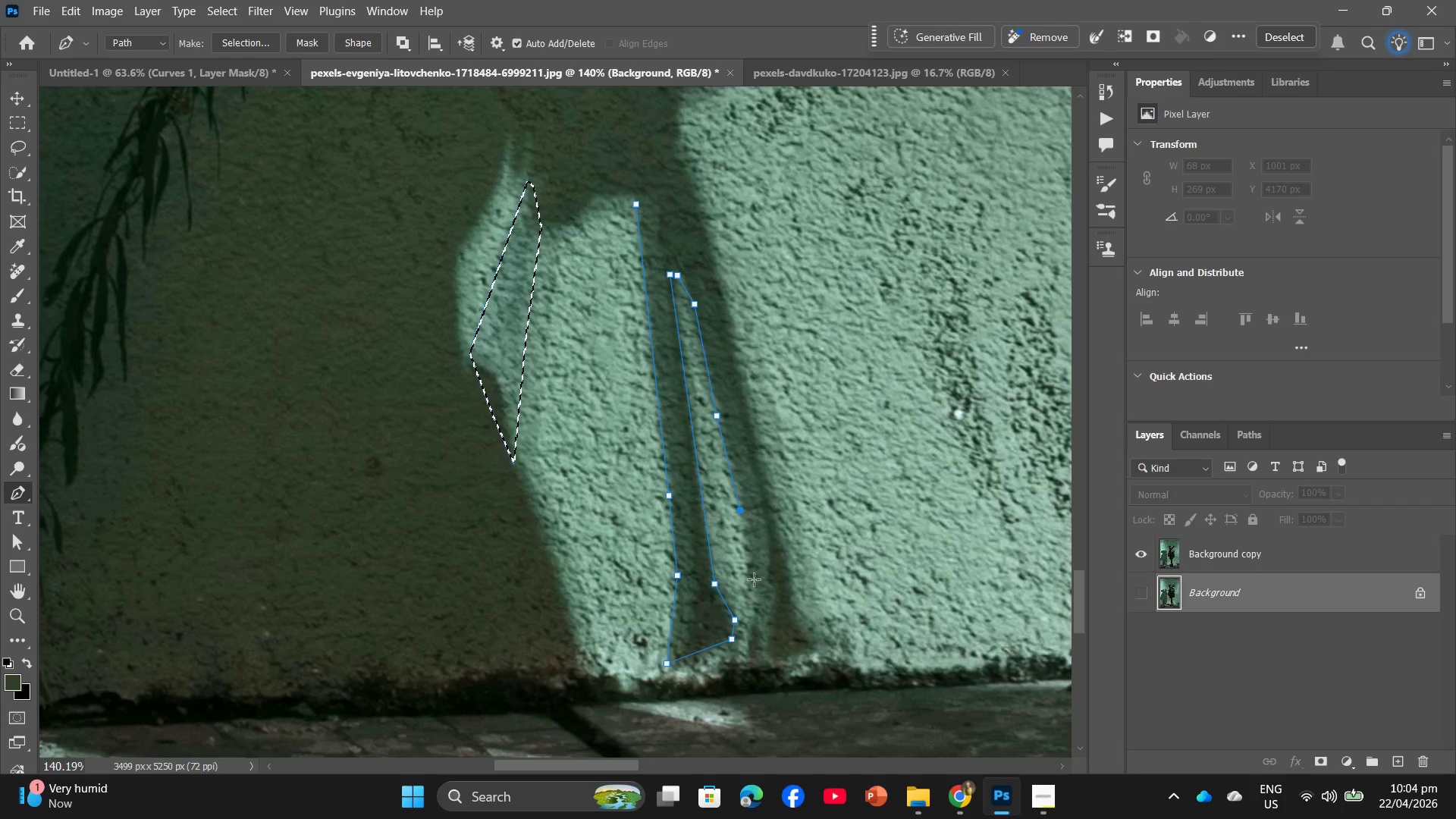 
left_click([748, 579])
 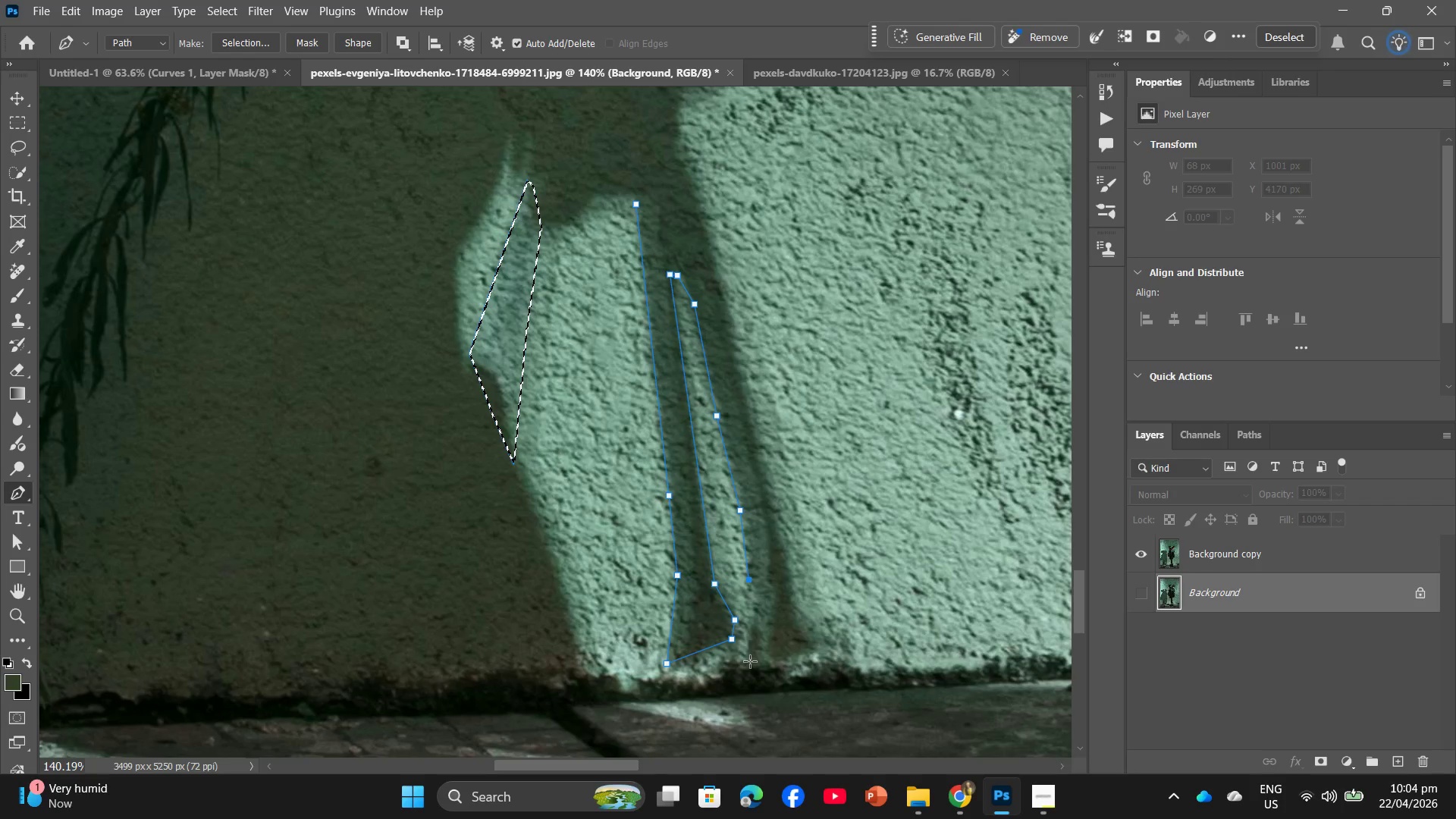 
left_click([750, 651])
 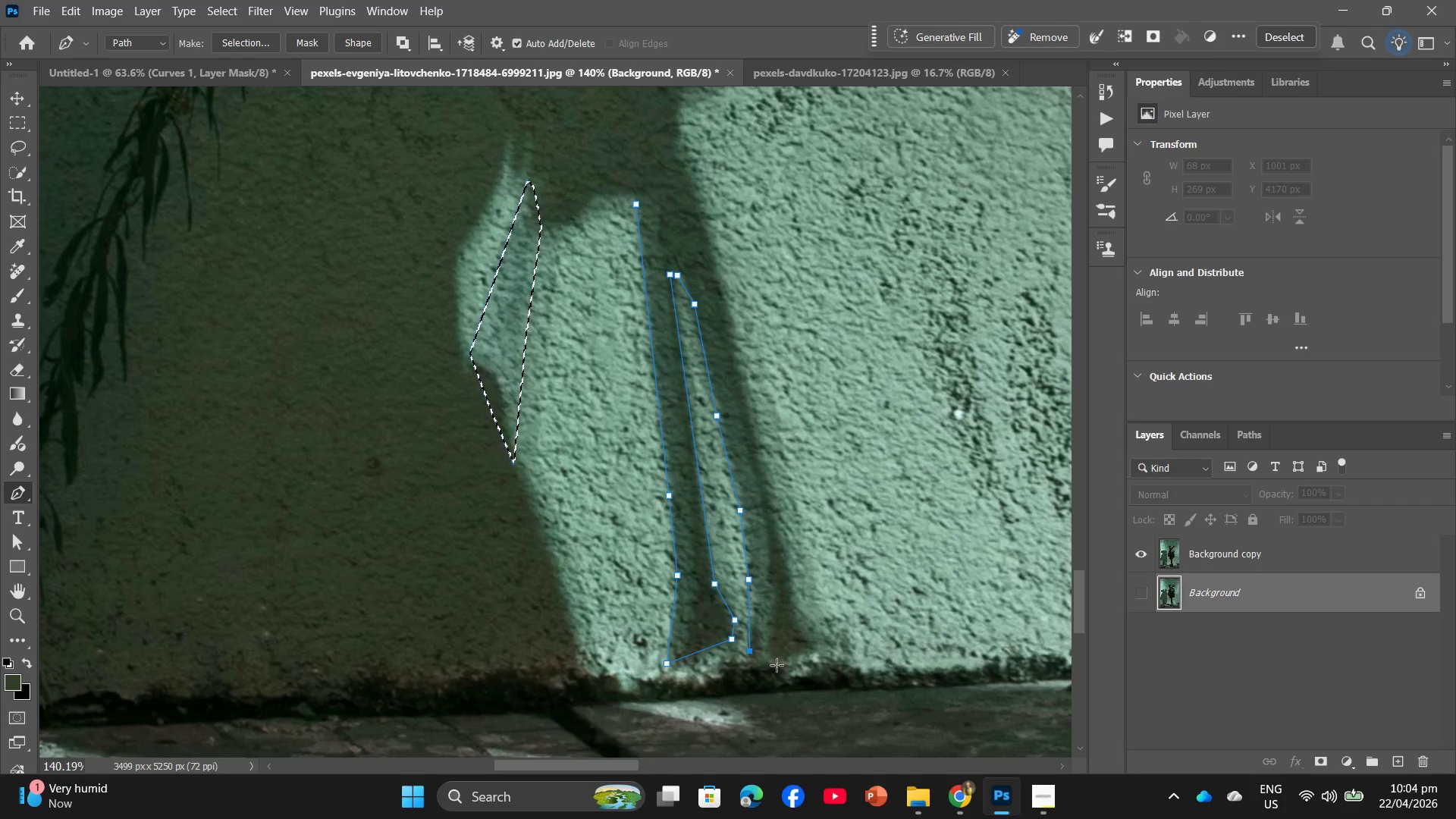 
left_click([779, 661])
 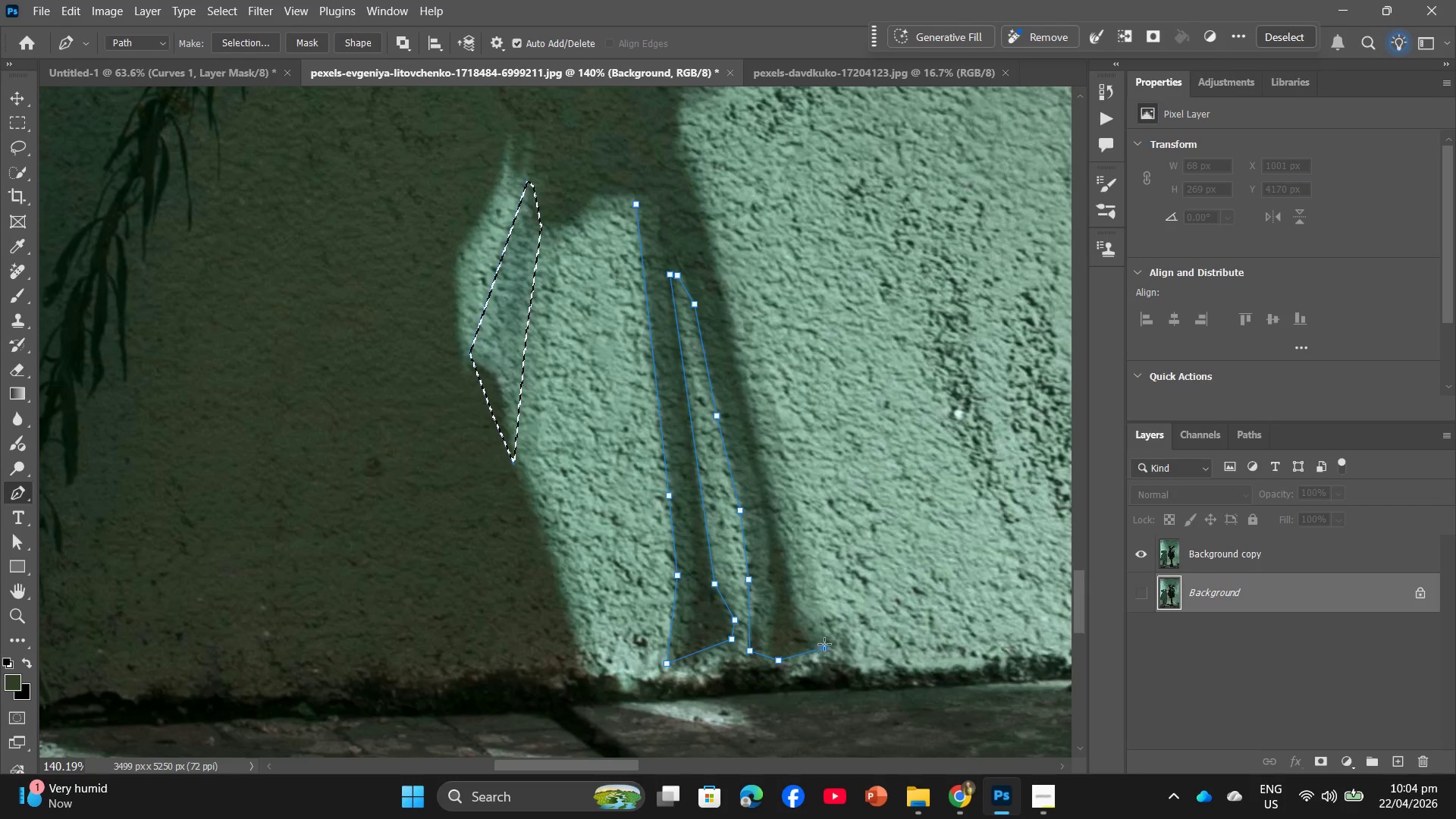 
double_click([824, 628])
 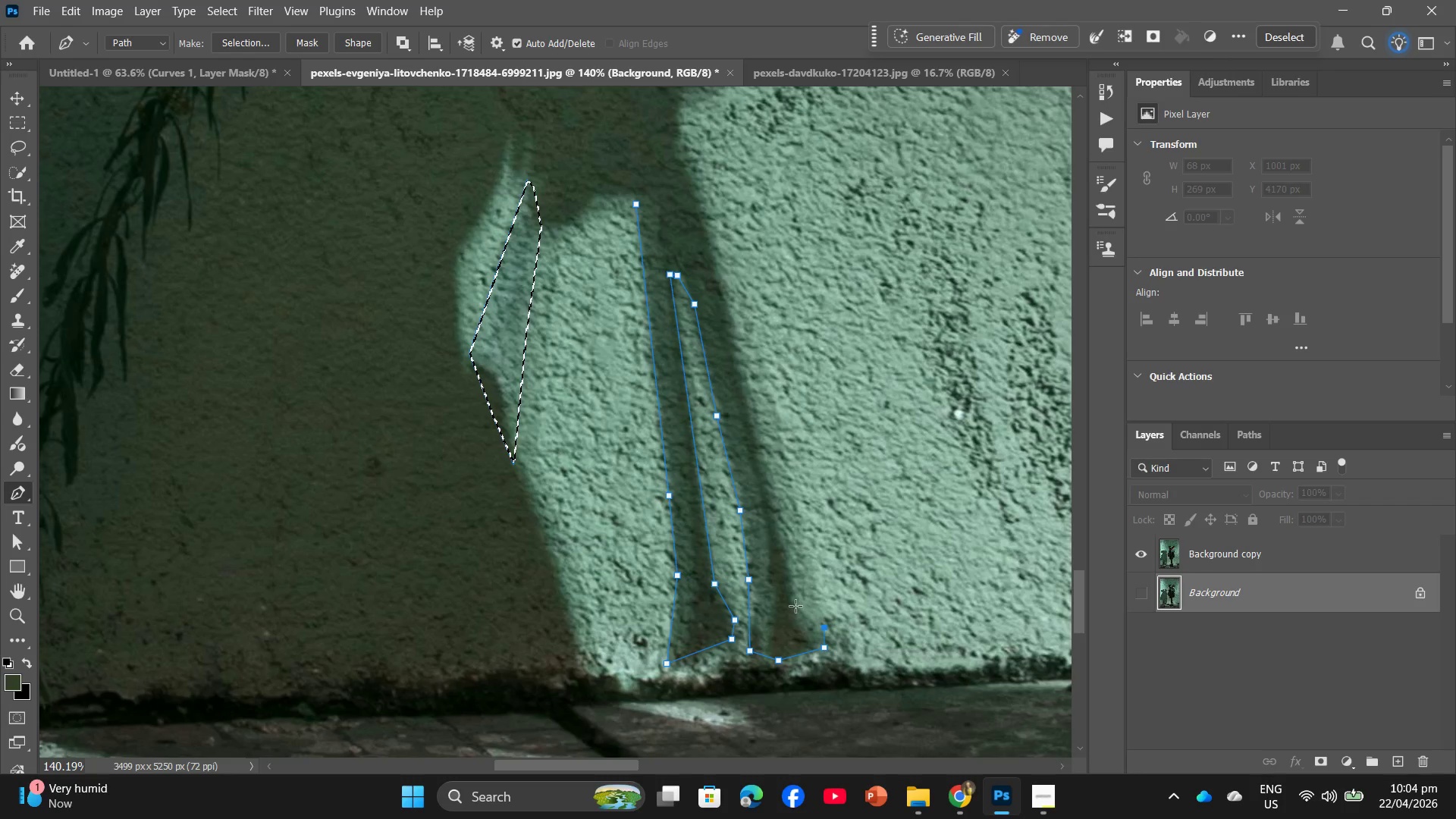 
left_click([795, 604])
 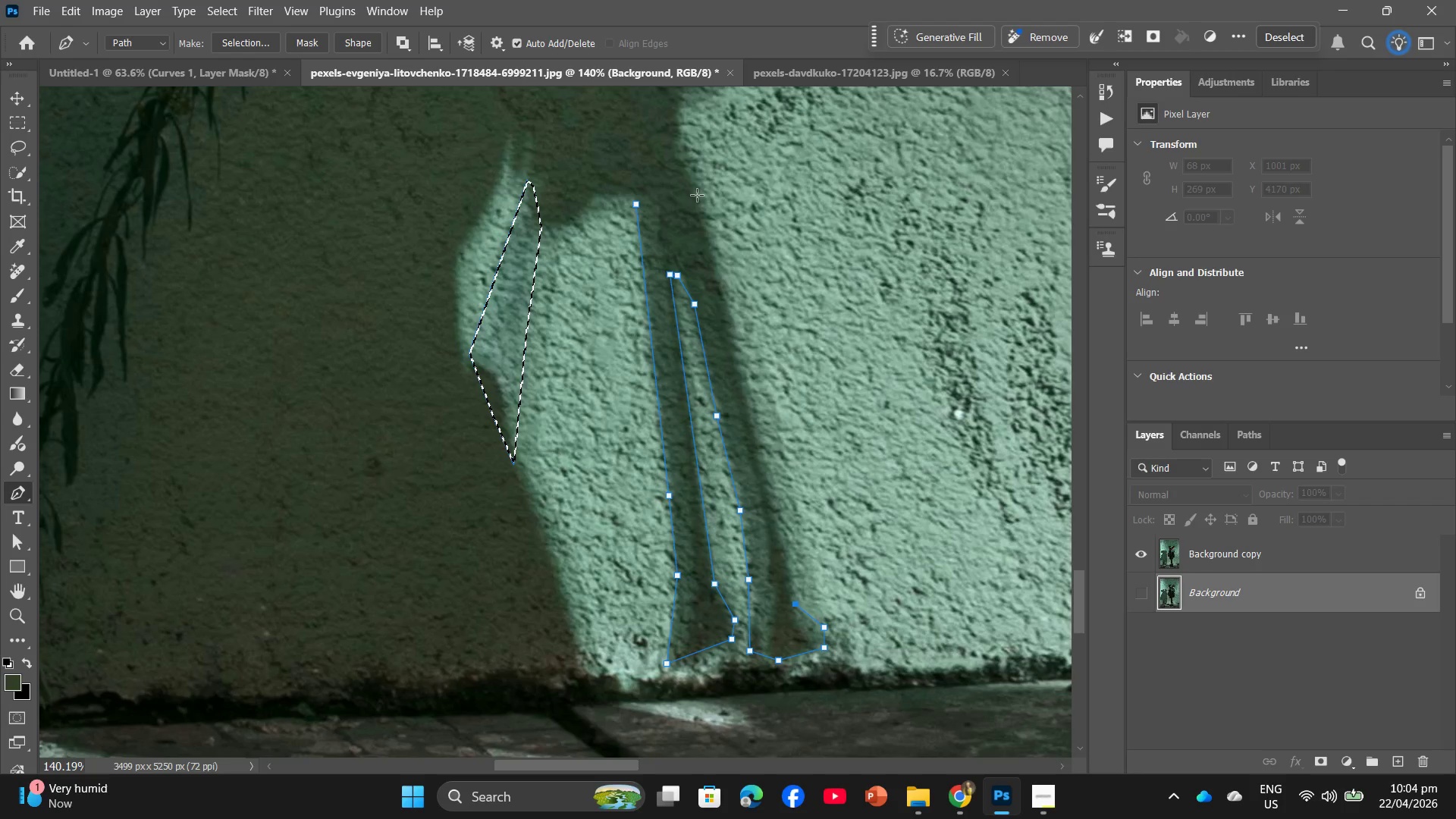 
left_click([691, 174])
 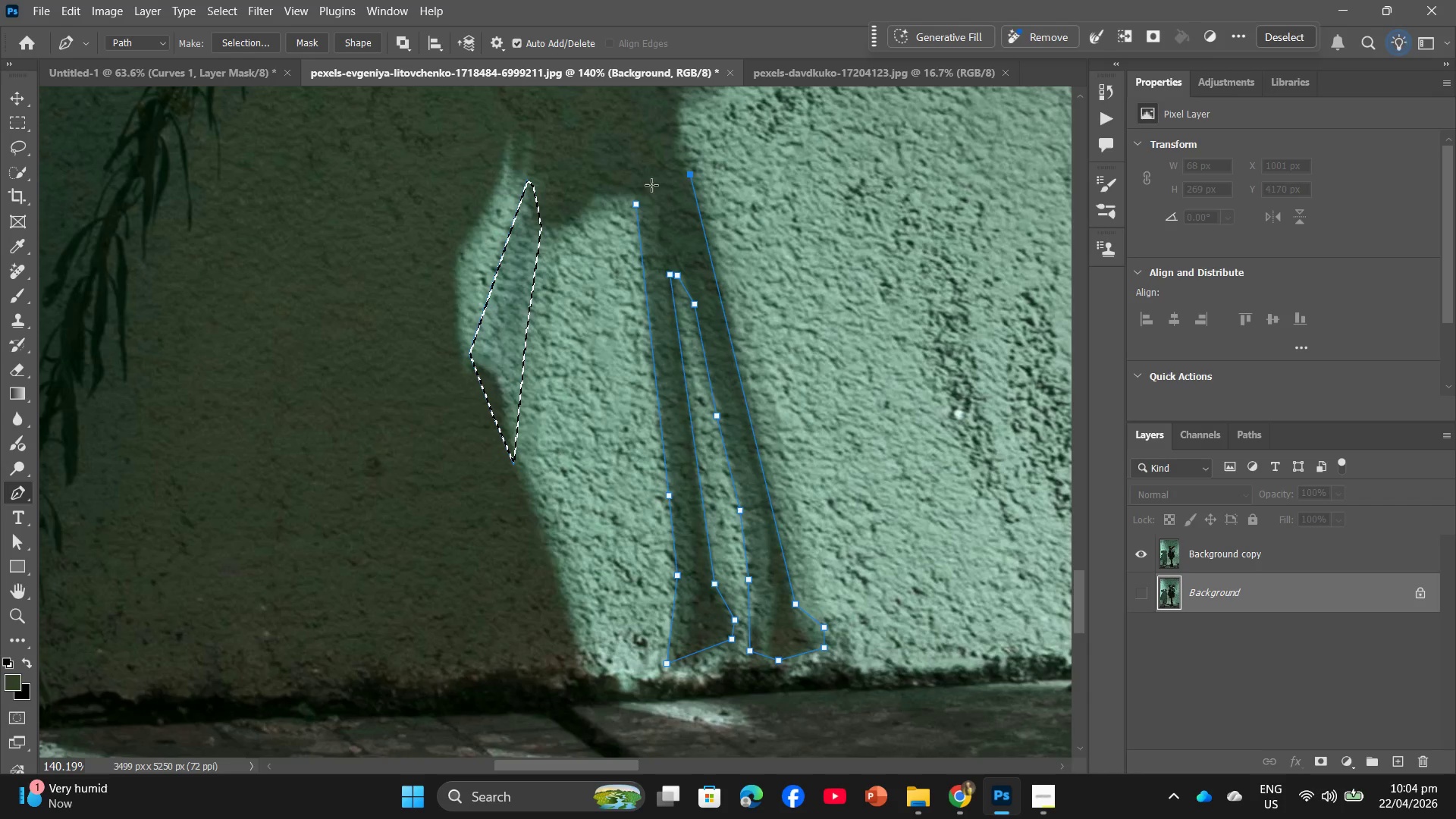 
left_click([635, 201])
 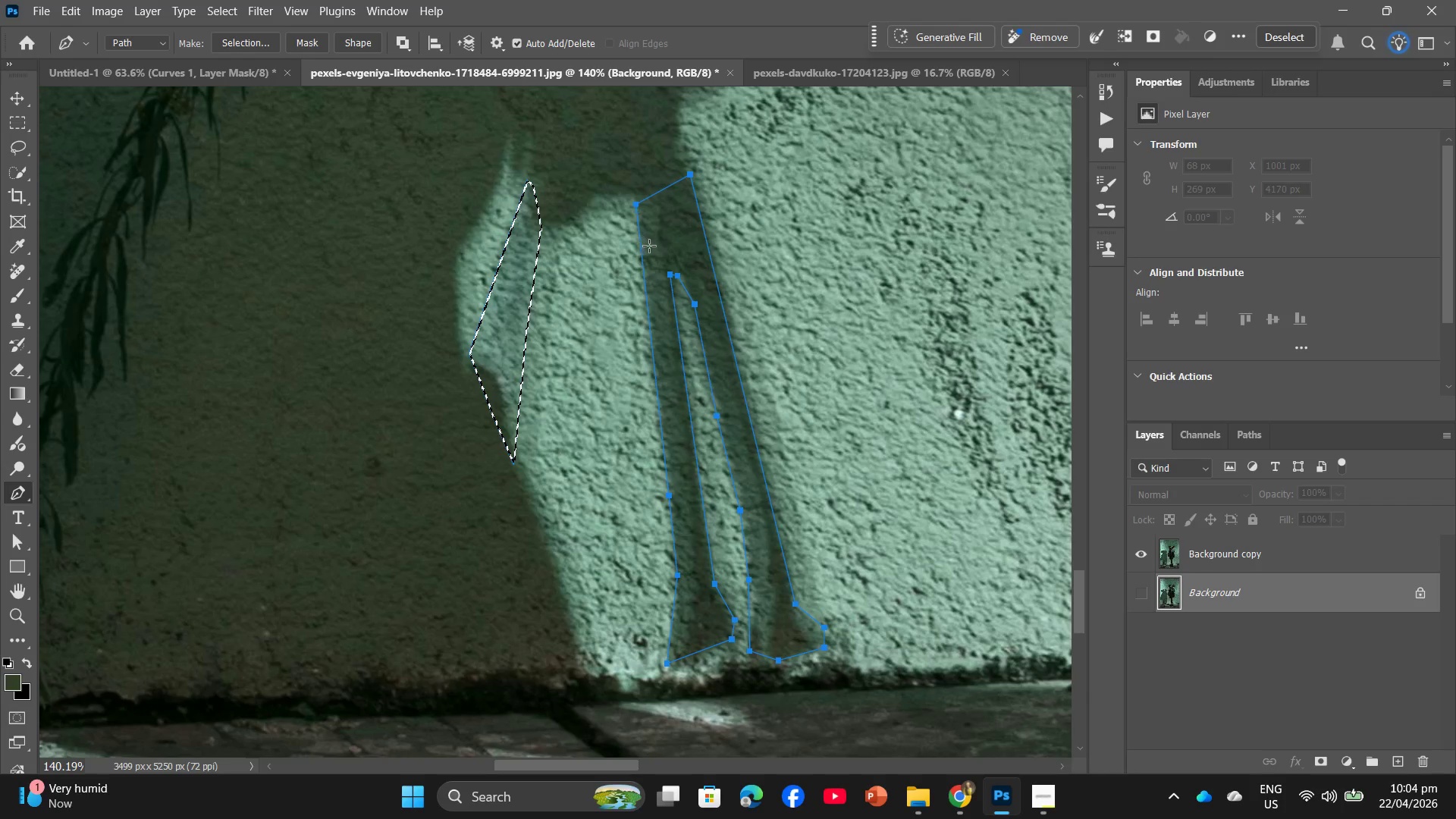 
right_click([667, 237])
 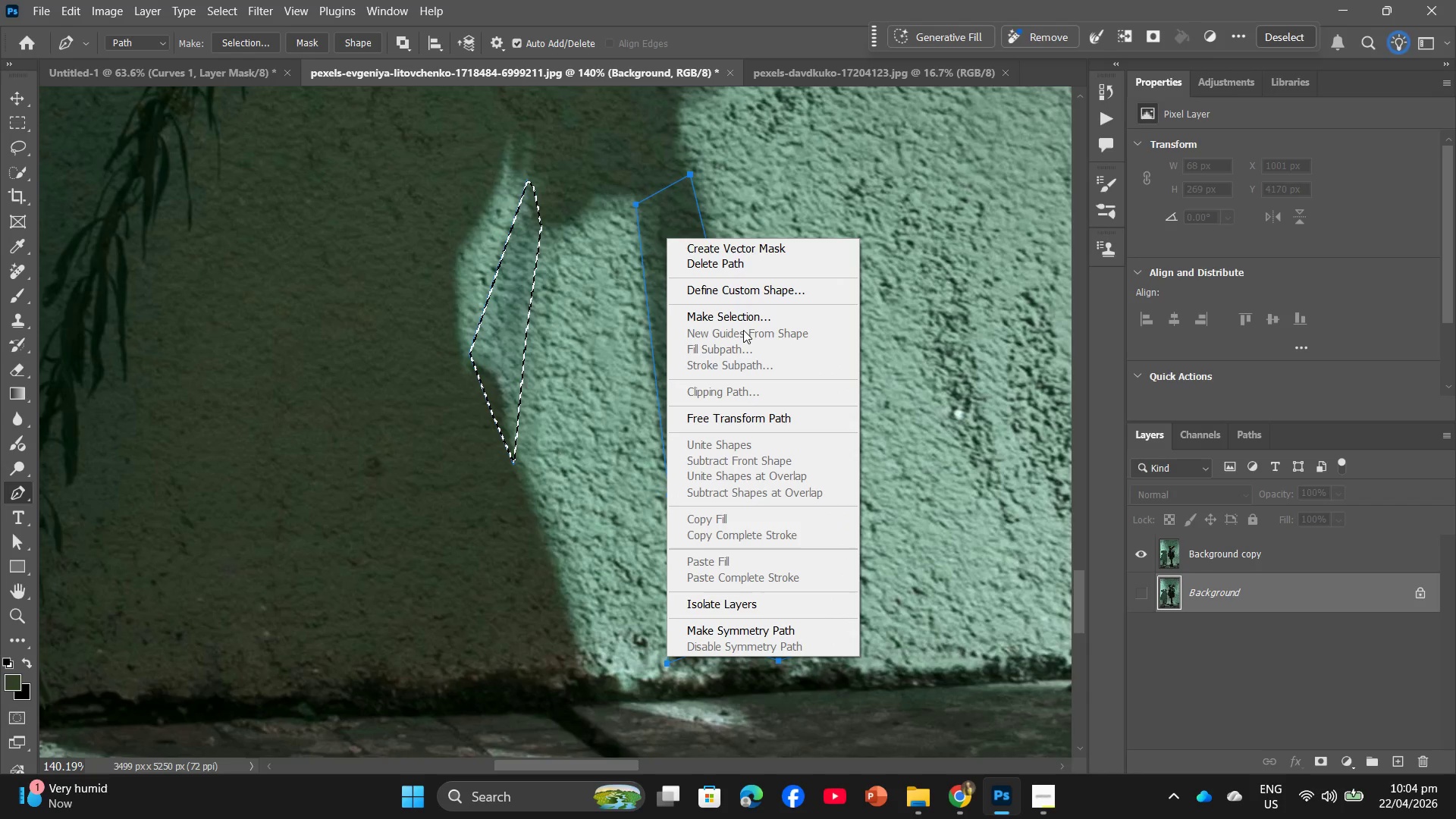 
left_click_drag(start_coordinate=[742, 298], to_coordinate=[742, 303])
 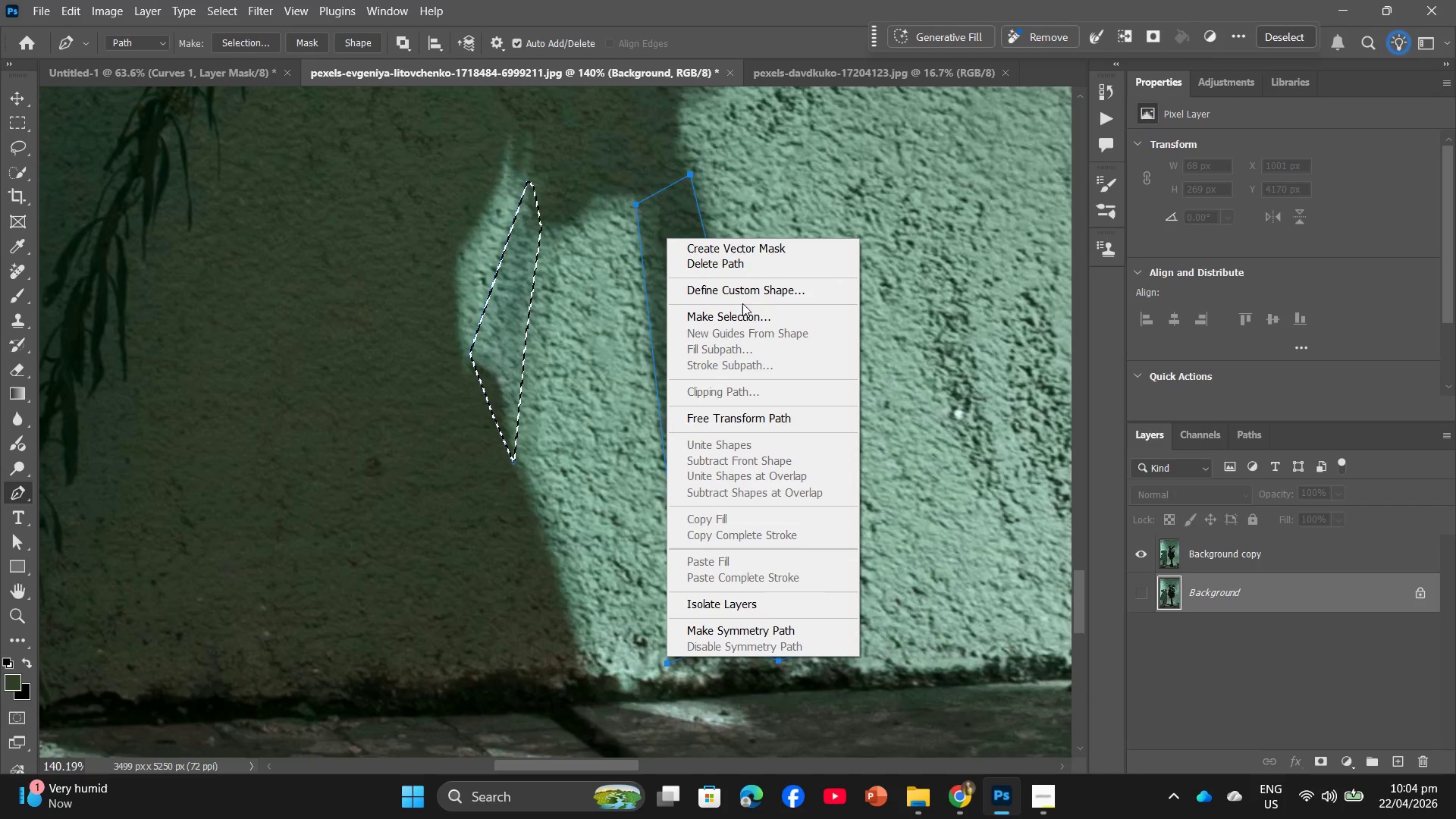 
left_click([742, 313])
 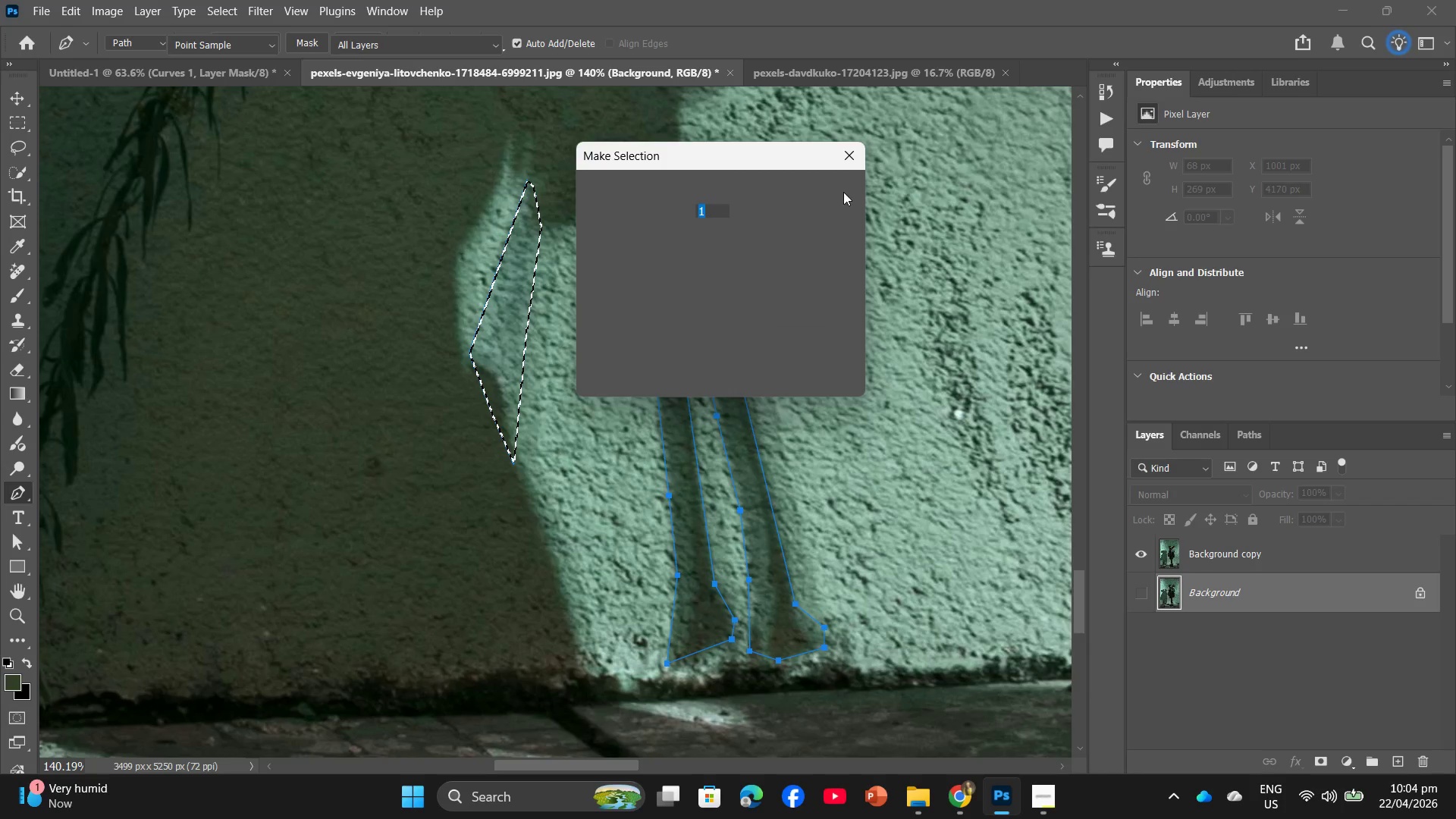 
left_click([849, 175])
 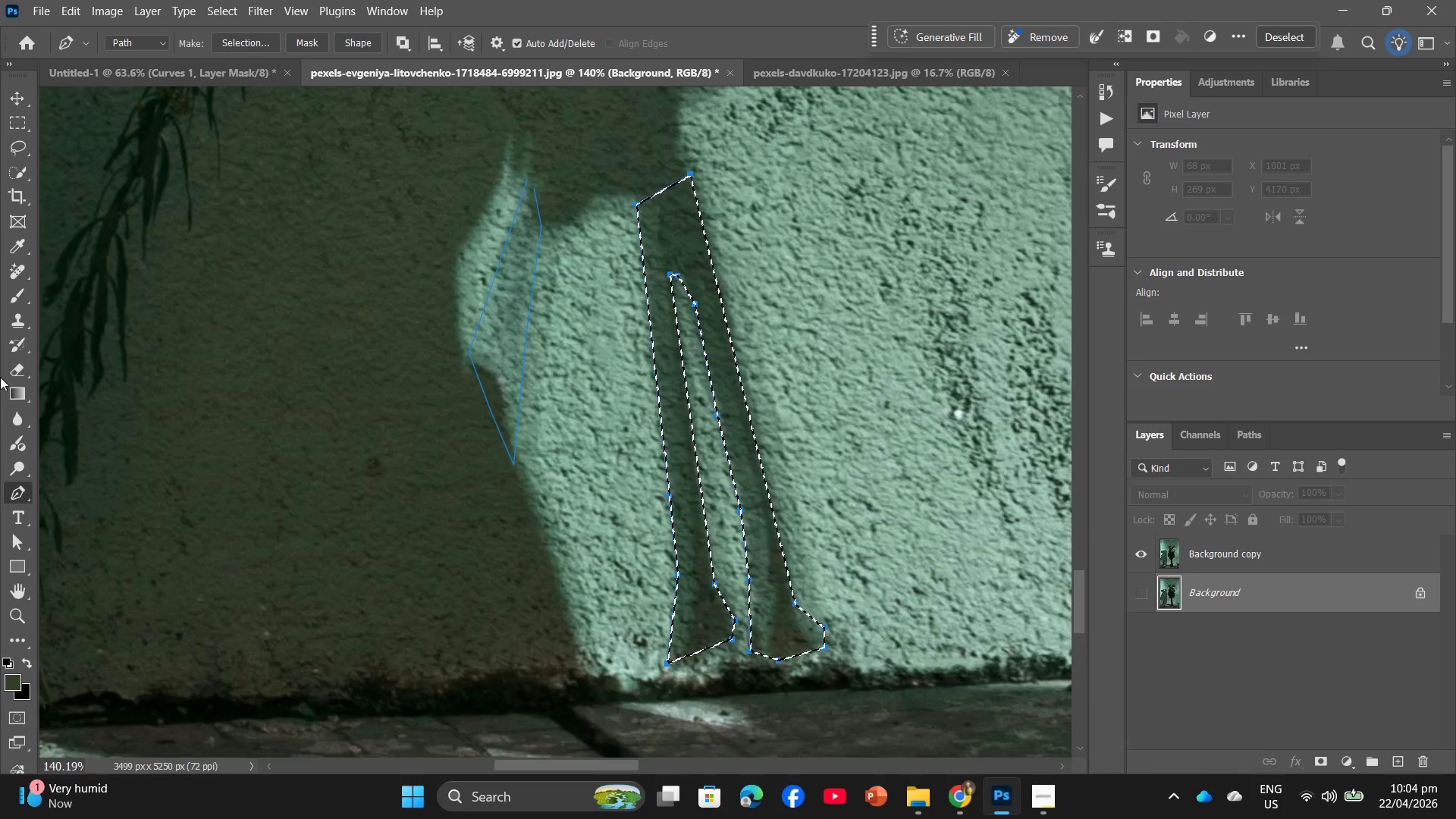 
left_click_drag(start_coordinate=[9, 274], to_coordinate=[92, 289])
 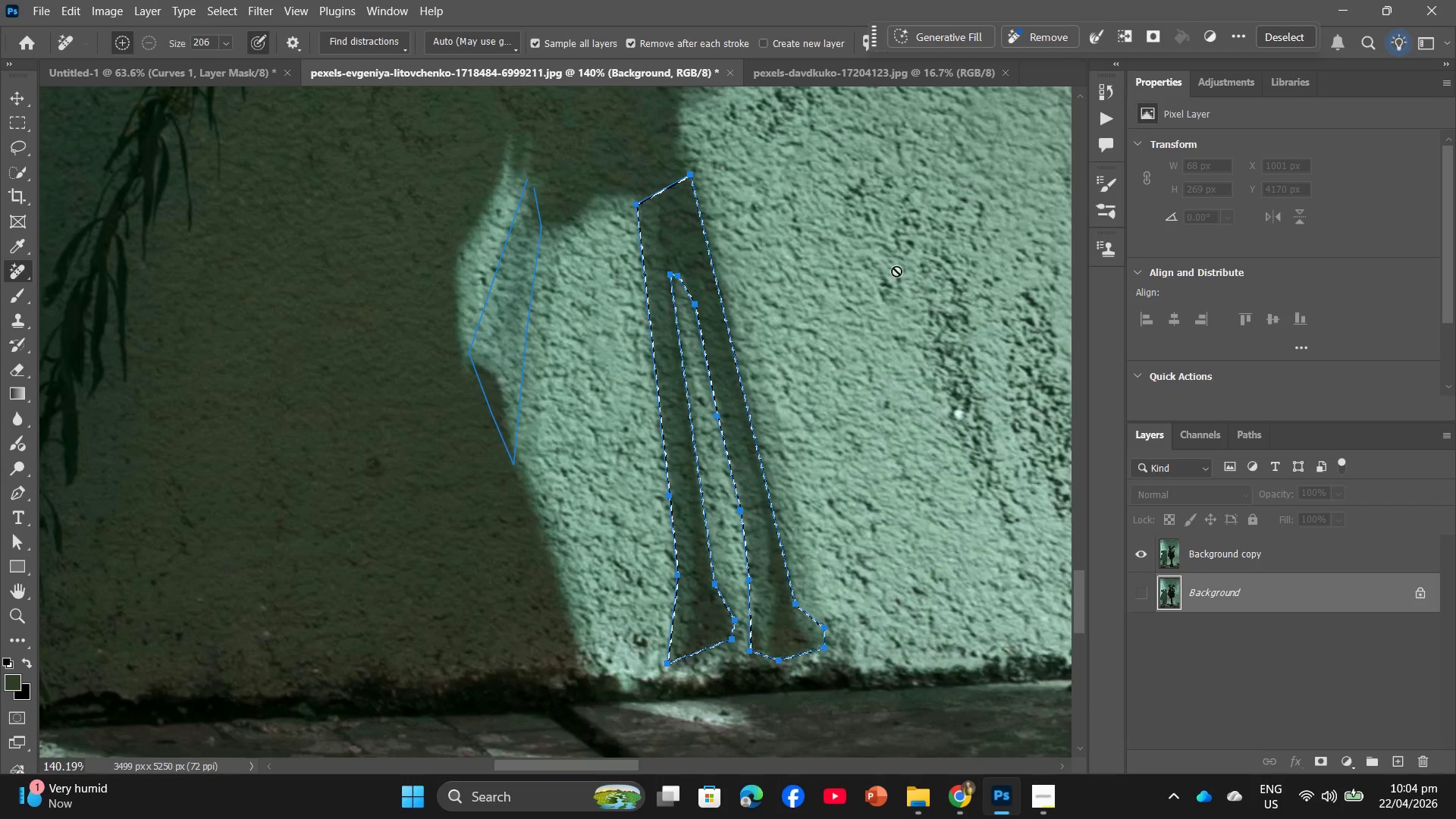 
left_click_drag(start_coordinate=[657, 218], to_coordinate=[678, 250])
 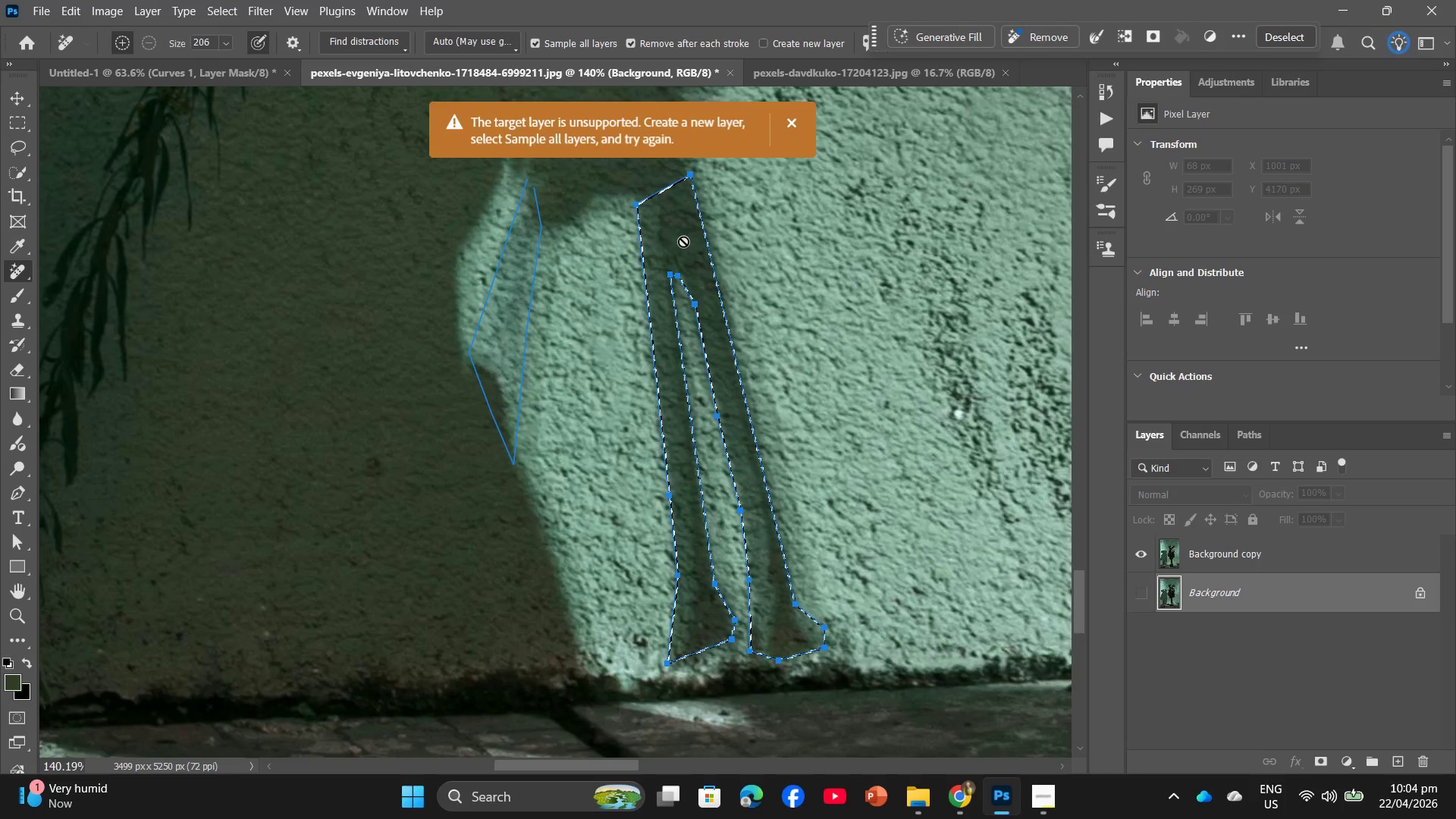 
left_click_drag(start_coordinate=[683, 241], to_coordinate=[677, 253])
 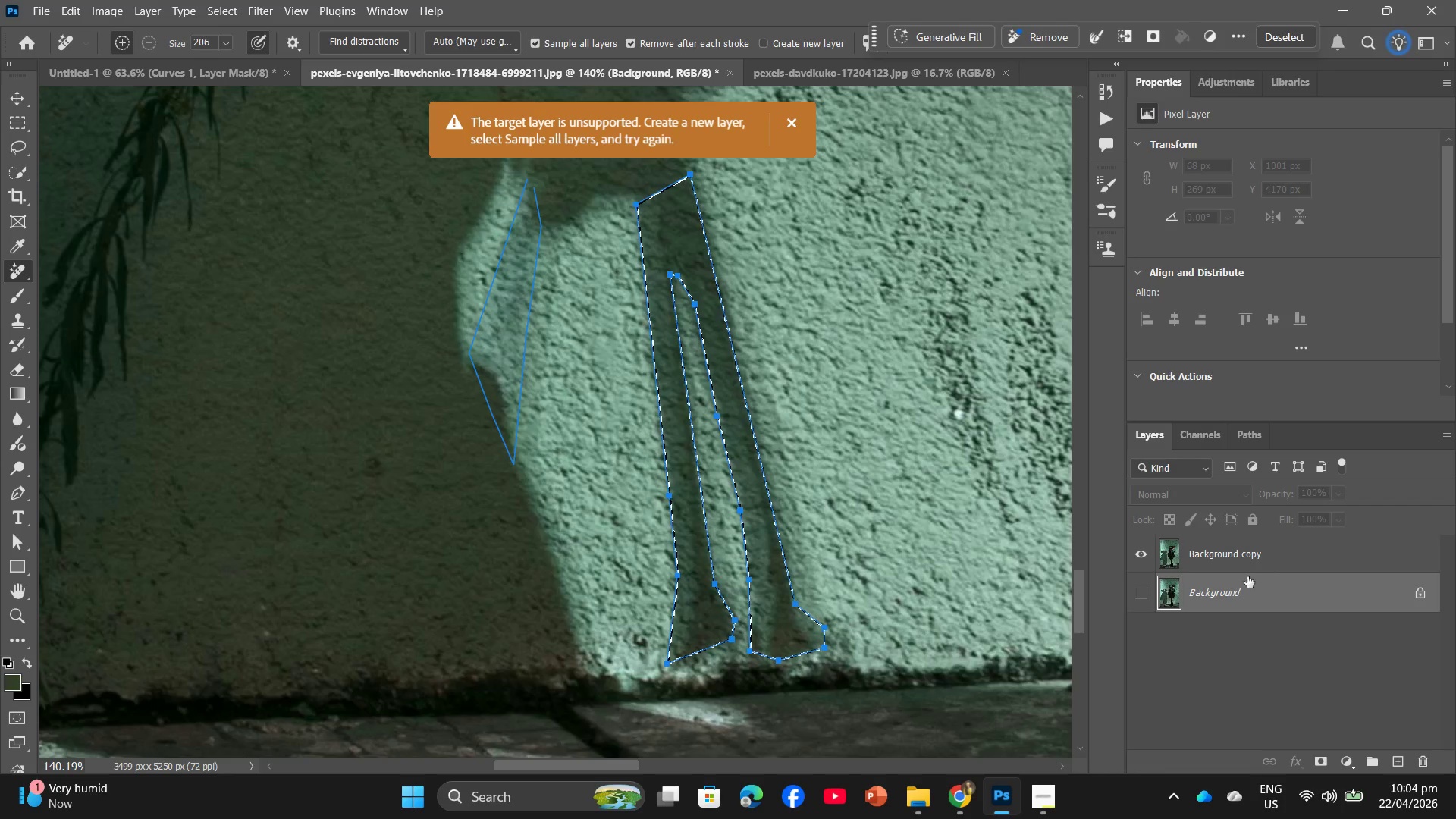 
left_click([1240, 557])
 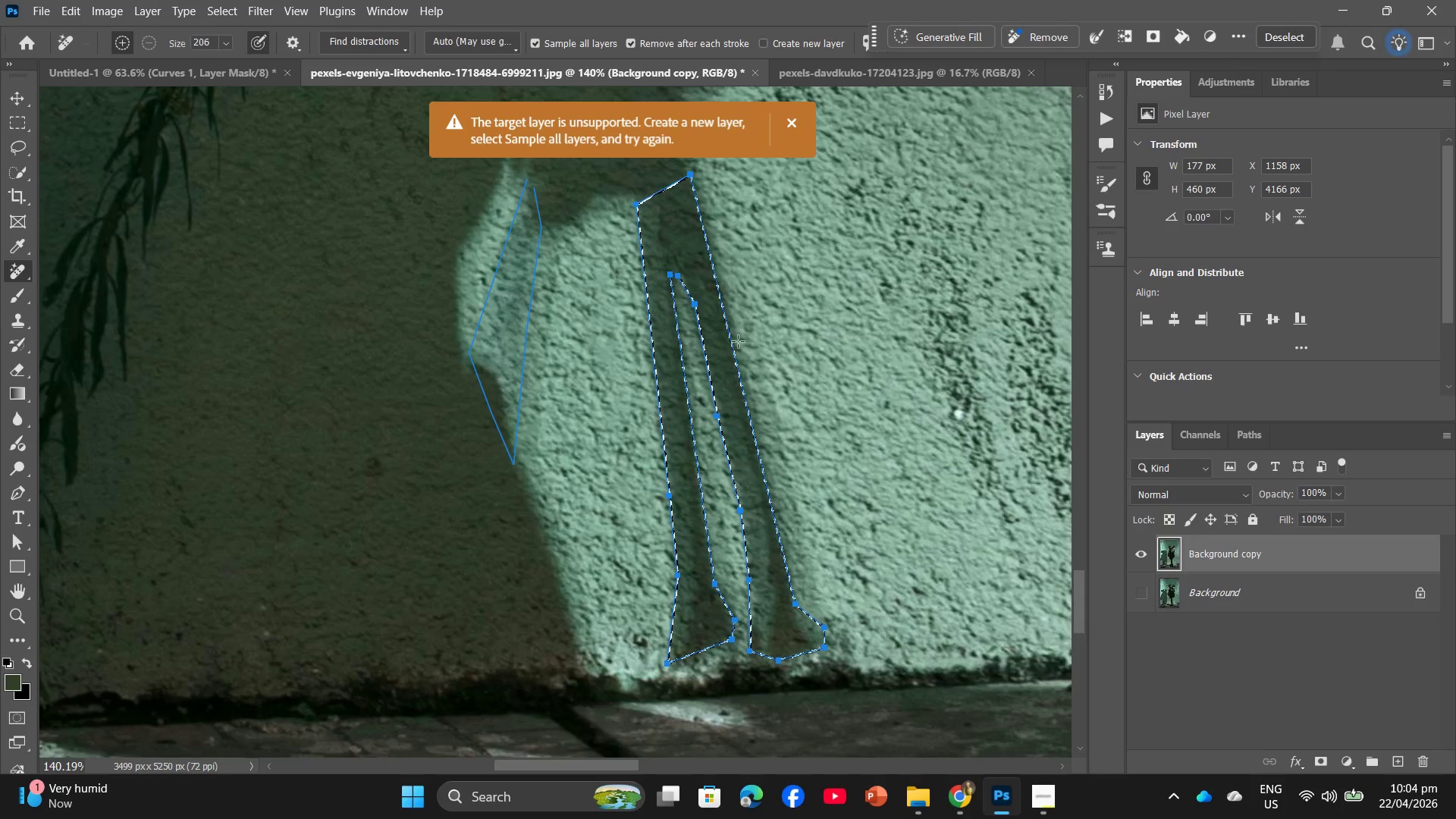 
left_click_drag(start_coordinate=[694, 271], to_coordinate=[713, 579])
 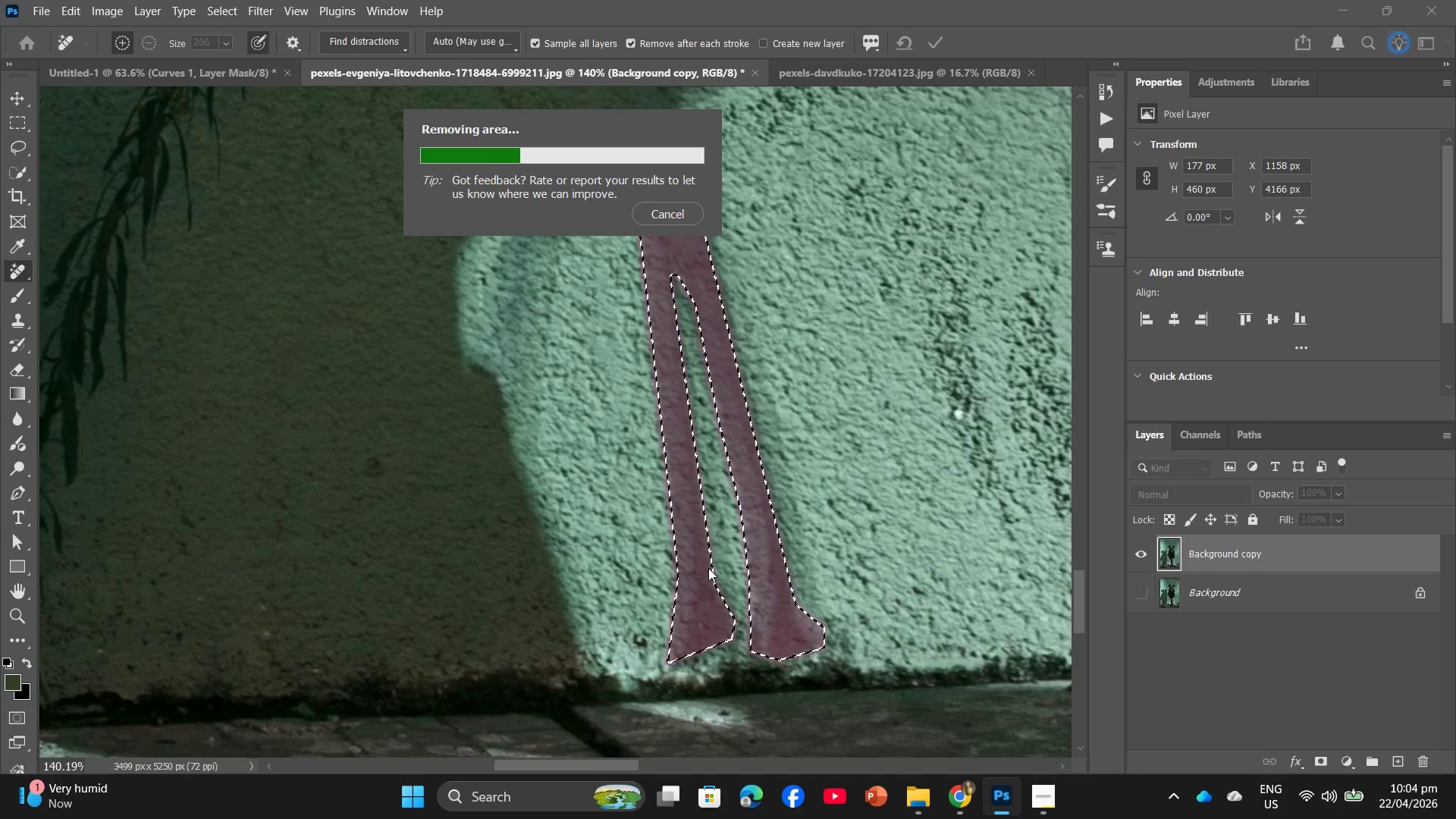 
wait(16.25)
 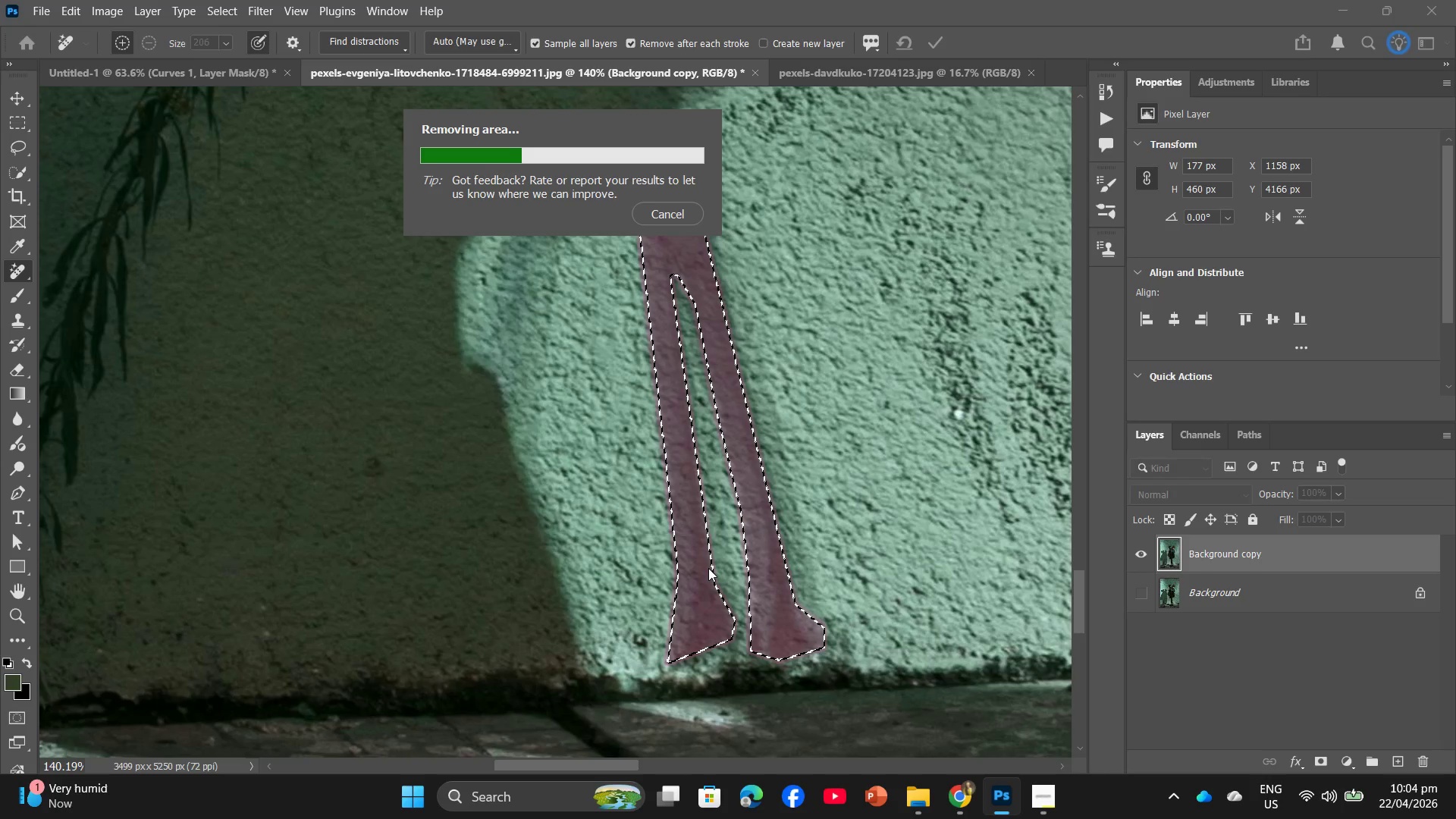 
hold_key(key=AltLeft, duration=1.91)
scroll: coordinate [752, 501], scroll_direction: down, amount: 7.0
 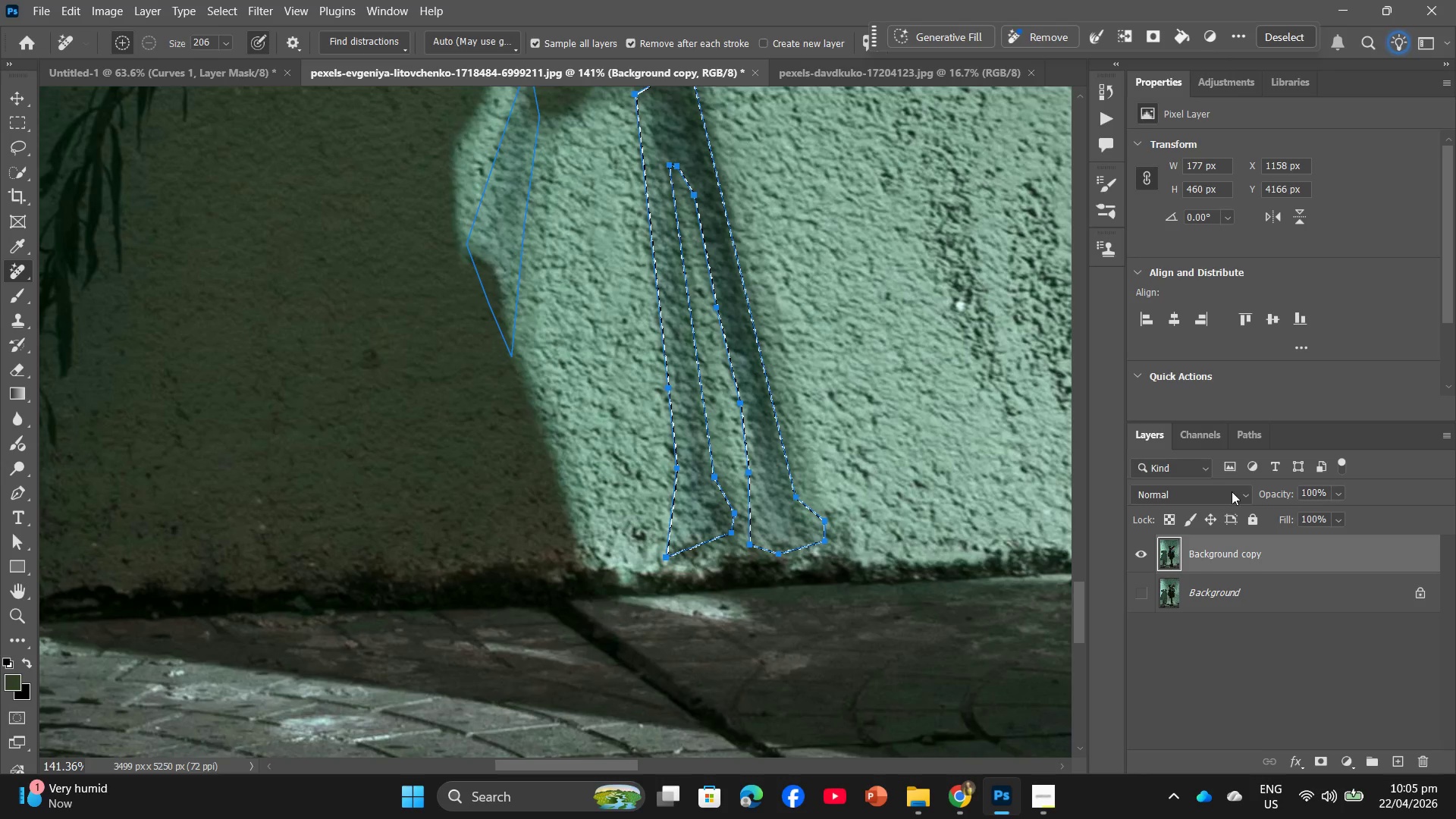 
scroll: coordinate [714, 468], scroll_direction: up, amount: 8.0
 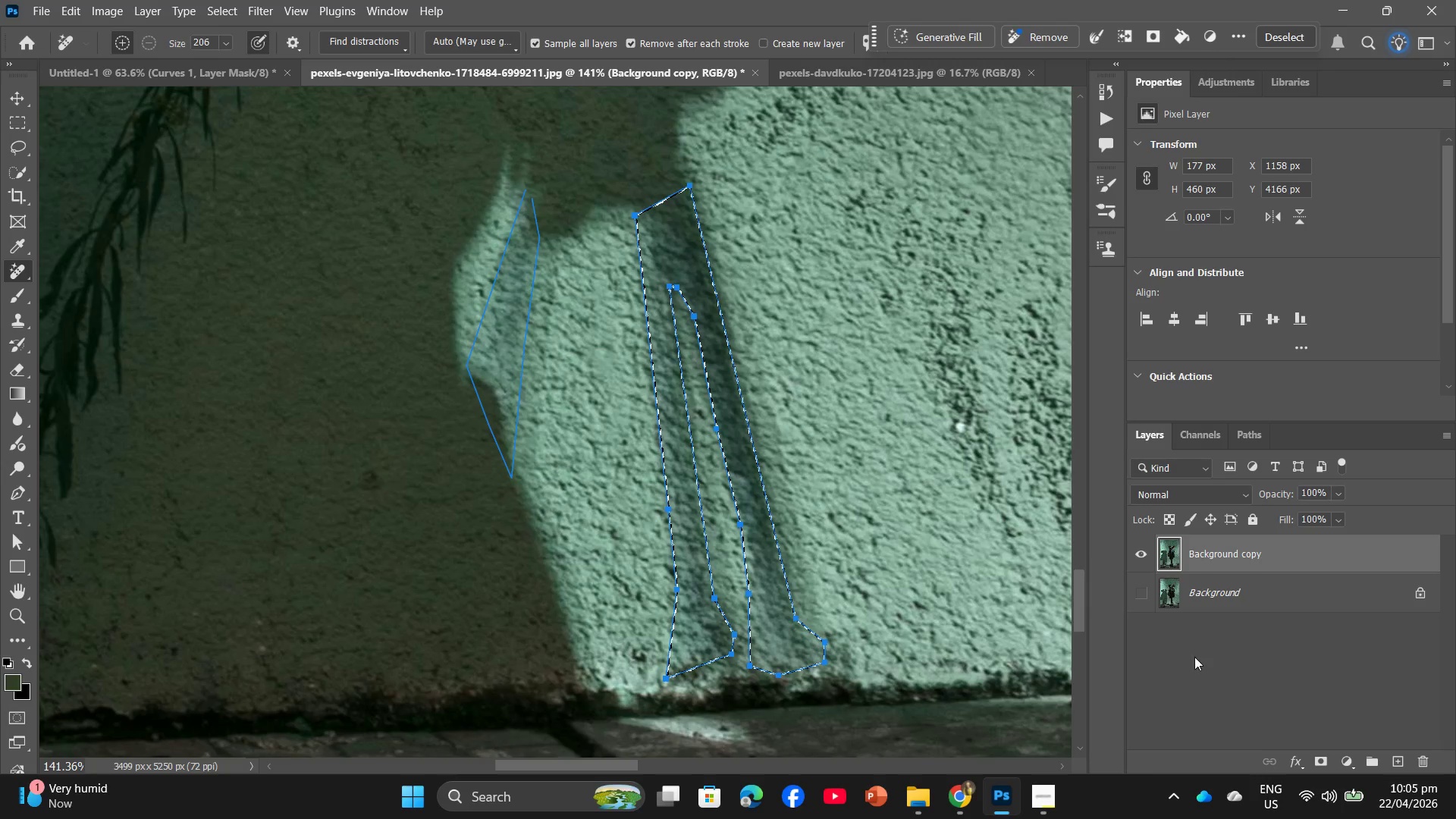 
left_click([1232, 597])
 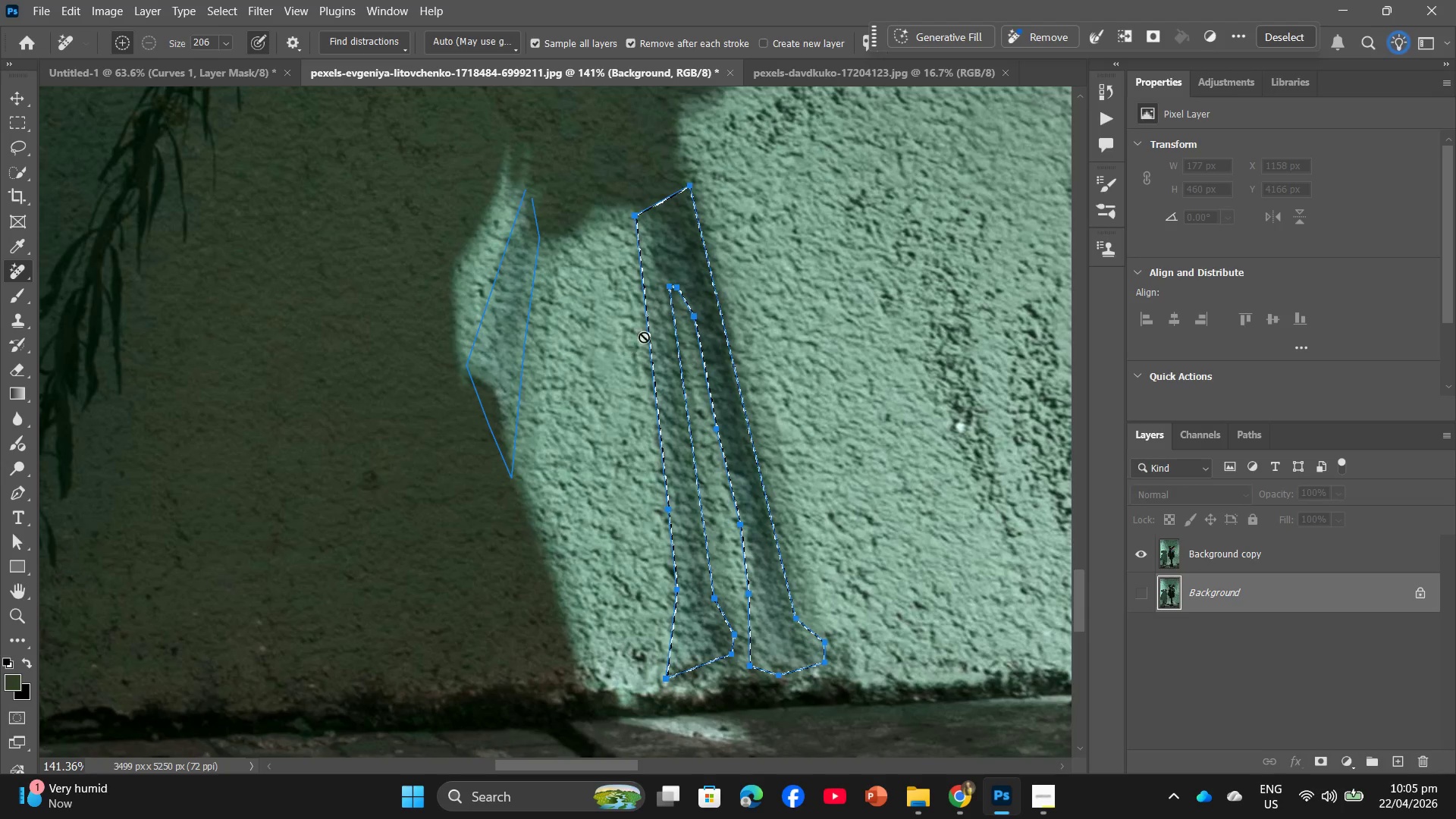 
right_click([678, 309])
 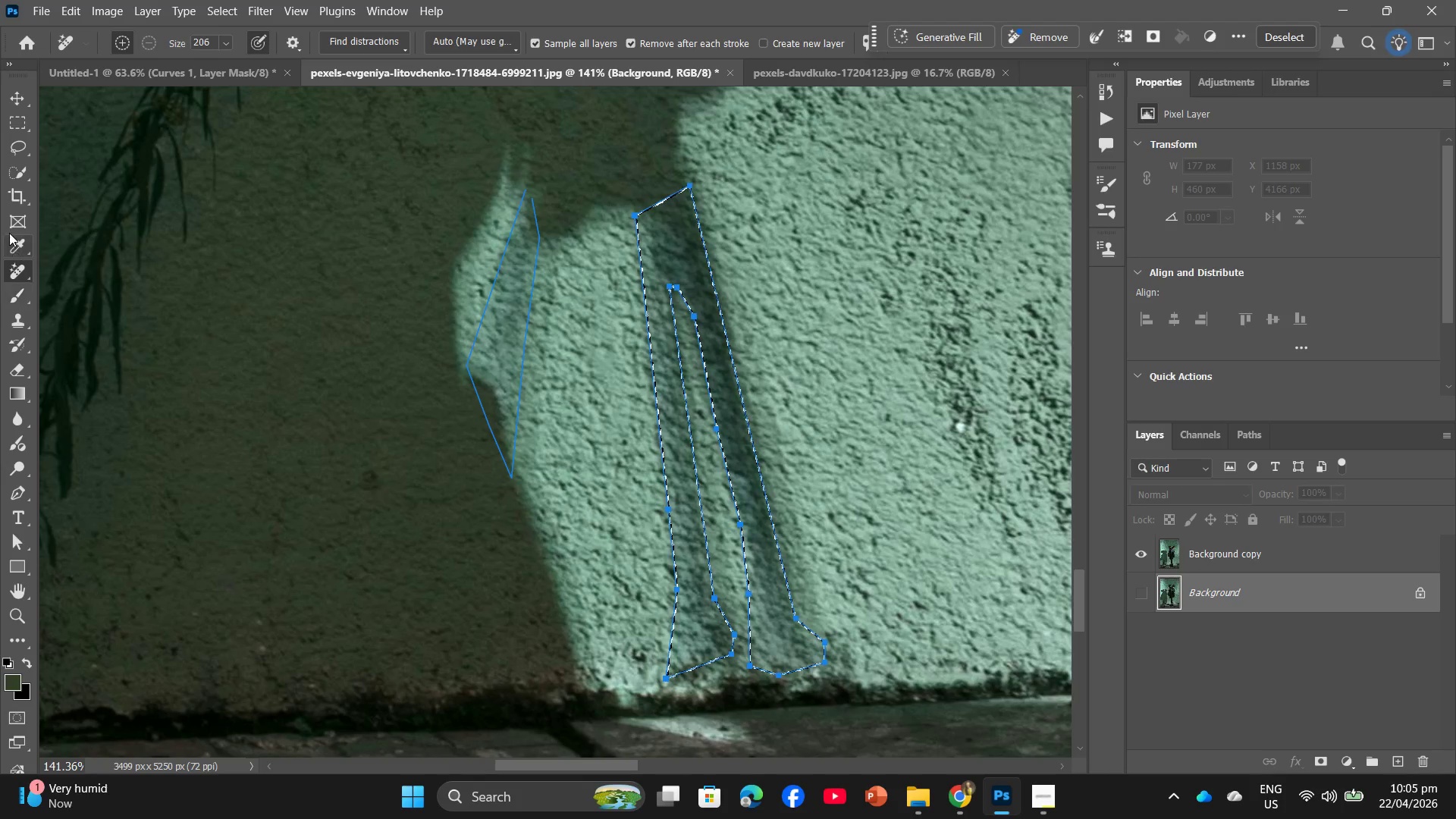 
left_click_drag(start_coordinate=[8, 263], to_coordinate=[68, 290])
 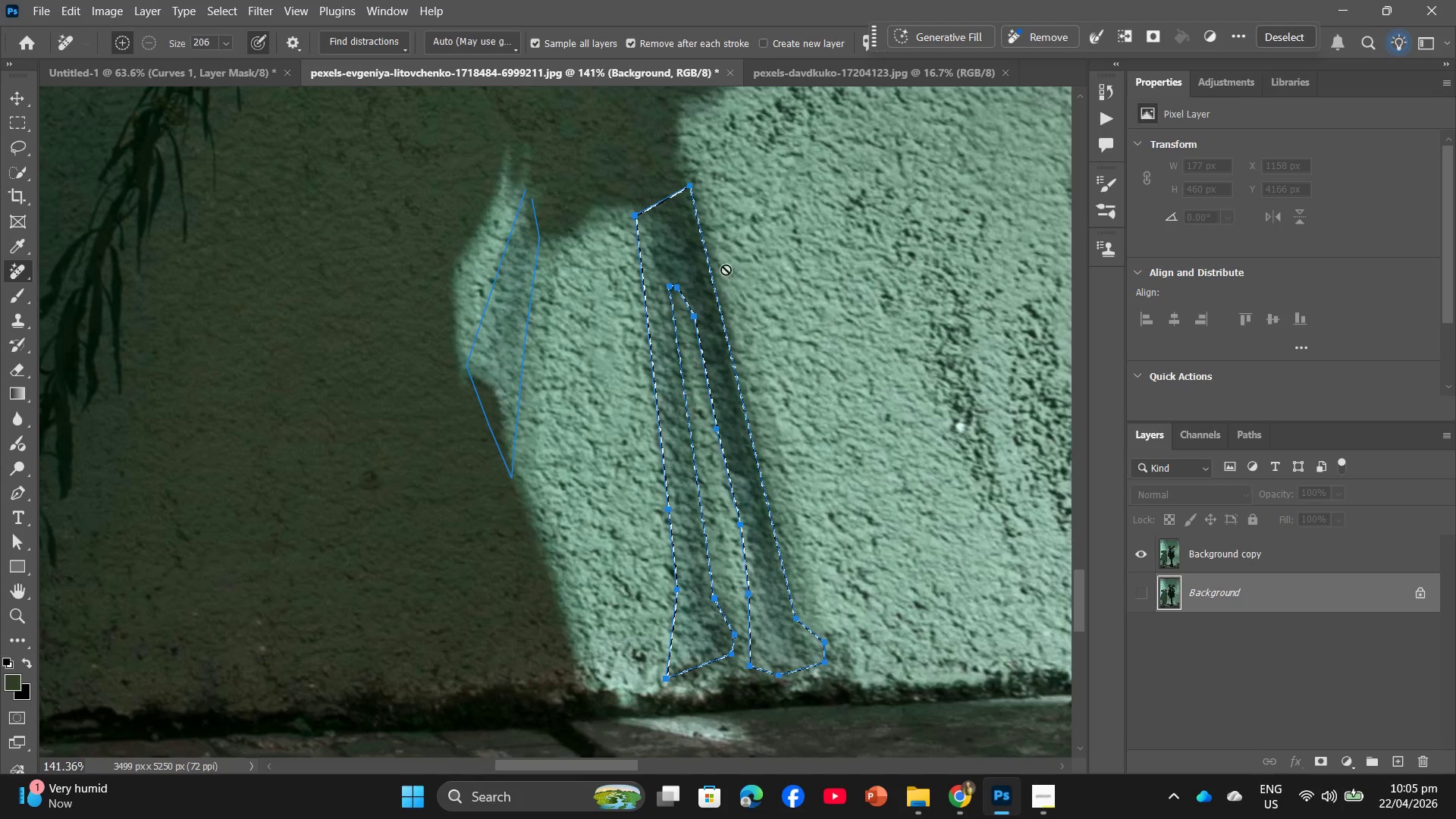 
left_click([661, 266])
 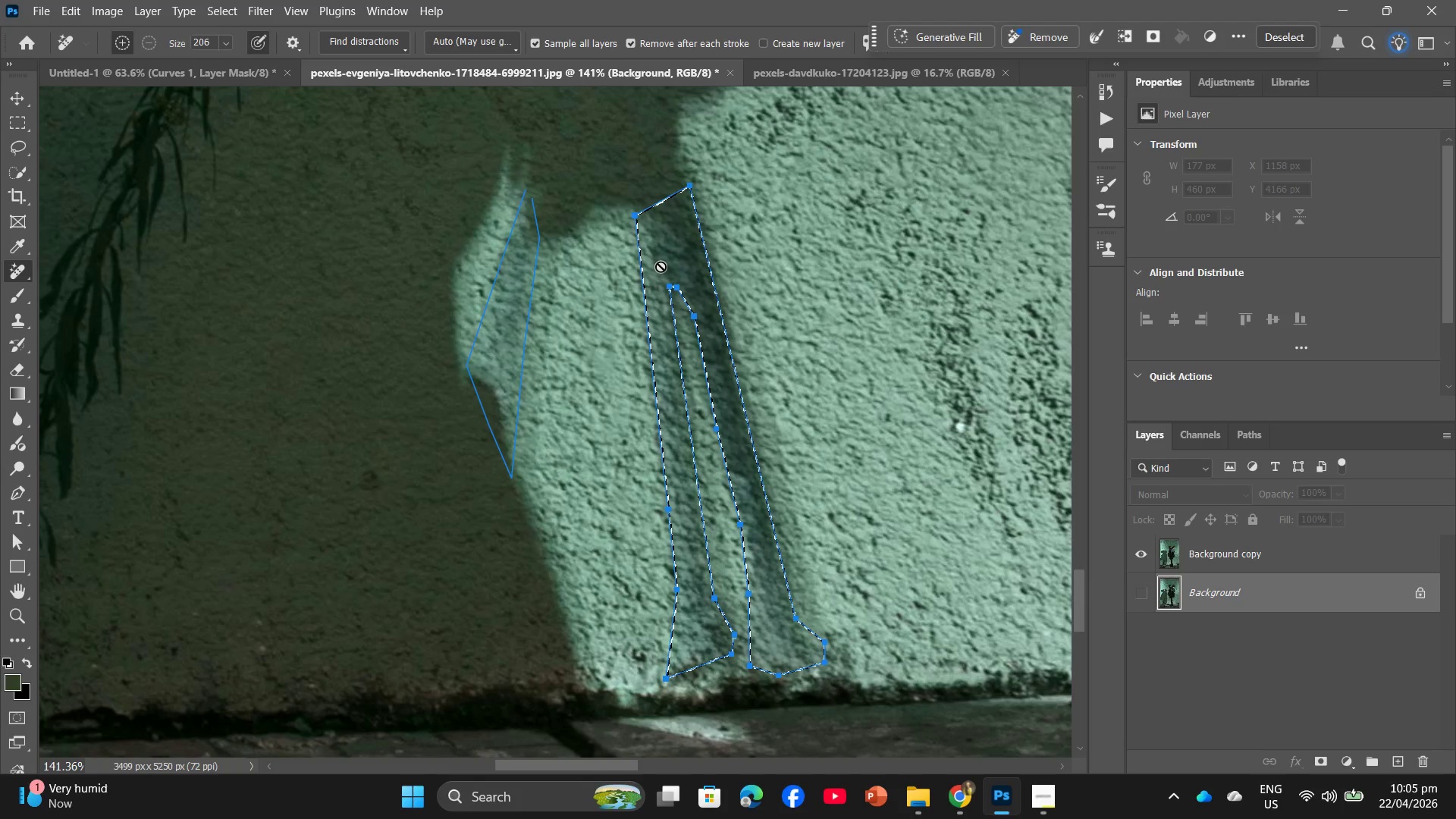 
right_click([661, 266])
 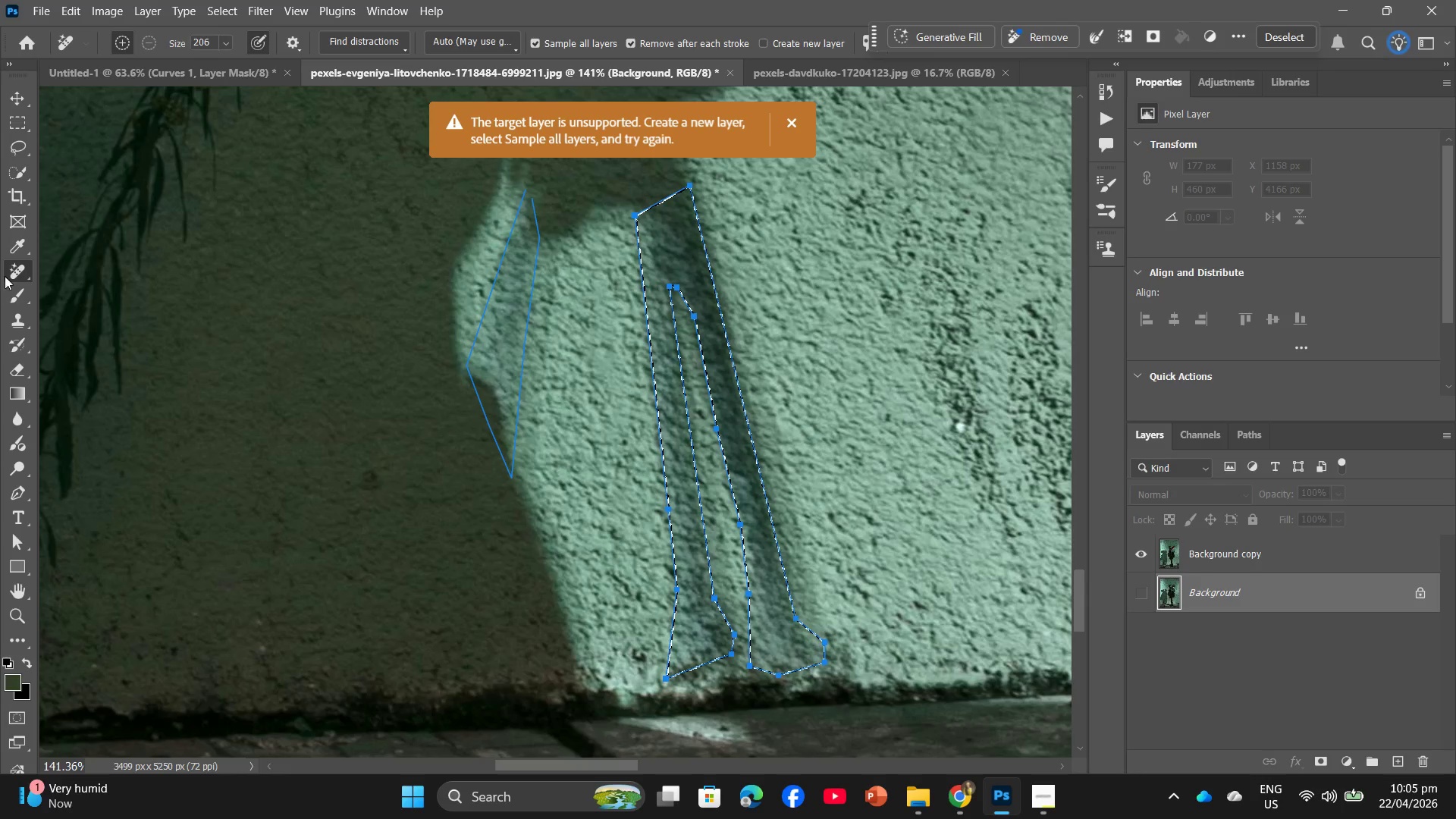 
left_click_drag(start_coordinate=[17, 265], to_coordinate=[73, 270])
 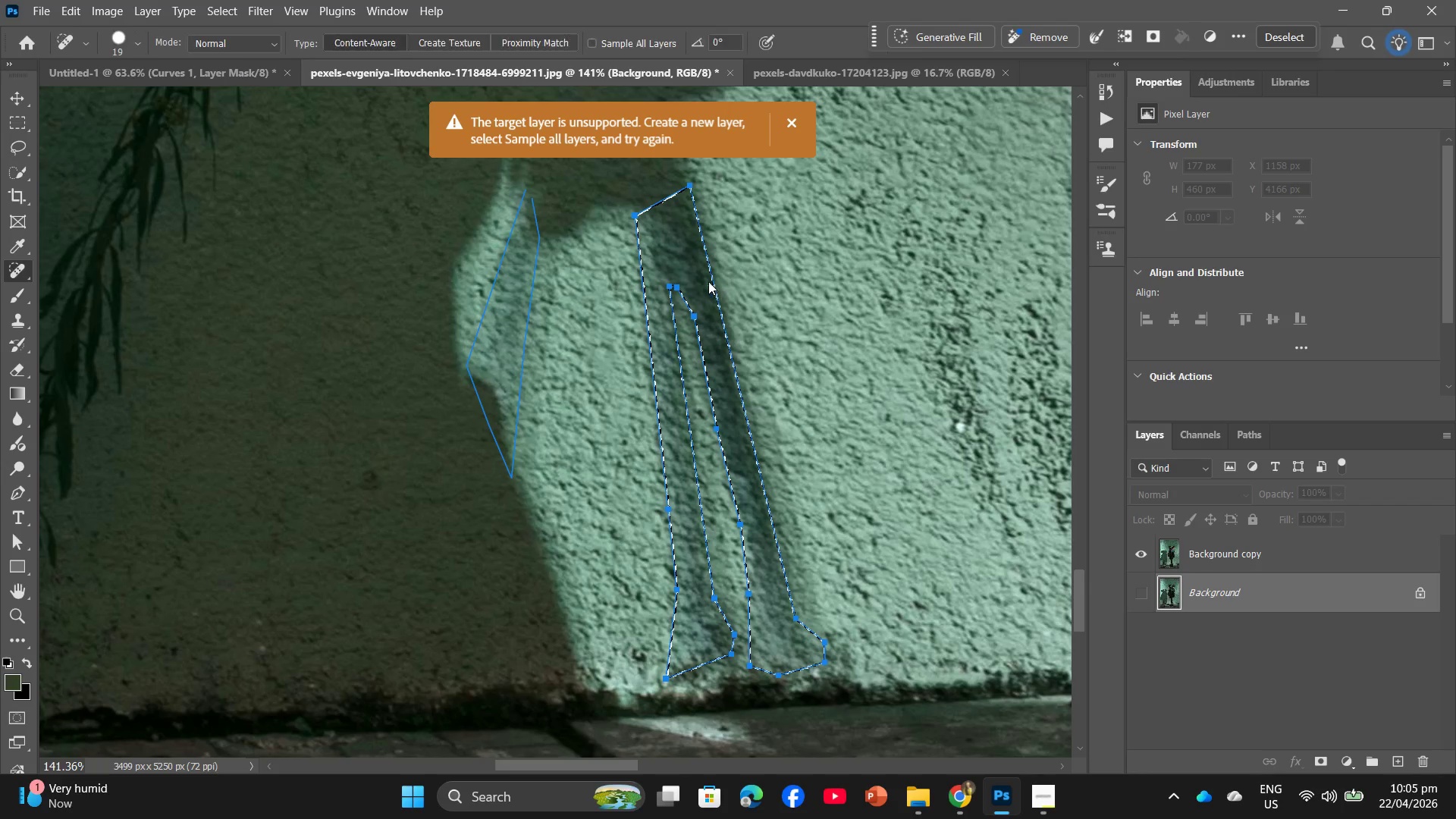 
right_click([668, 268])
 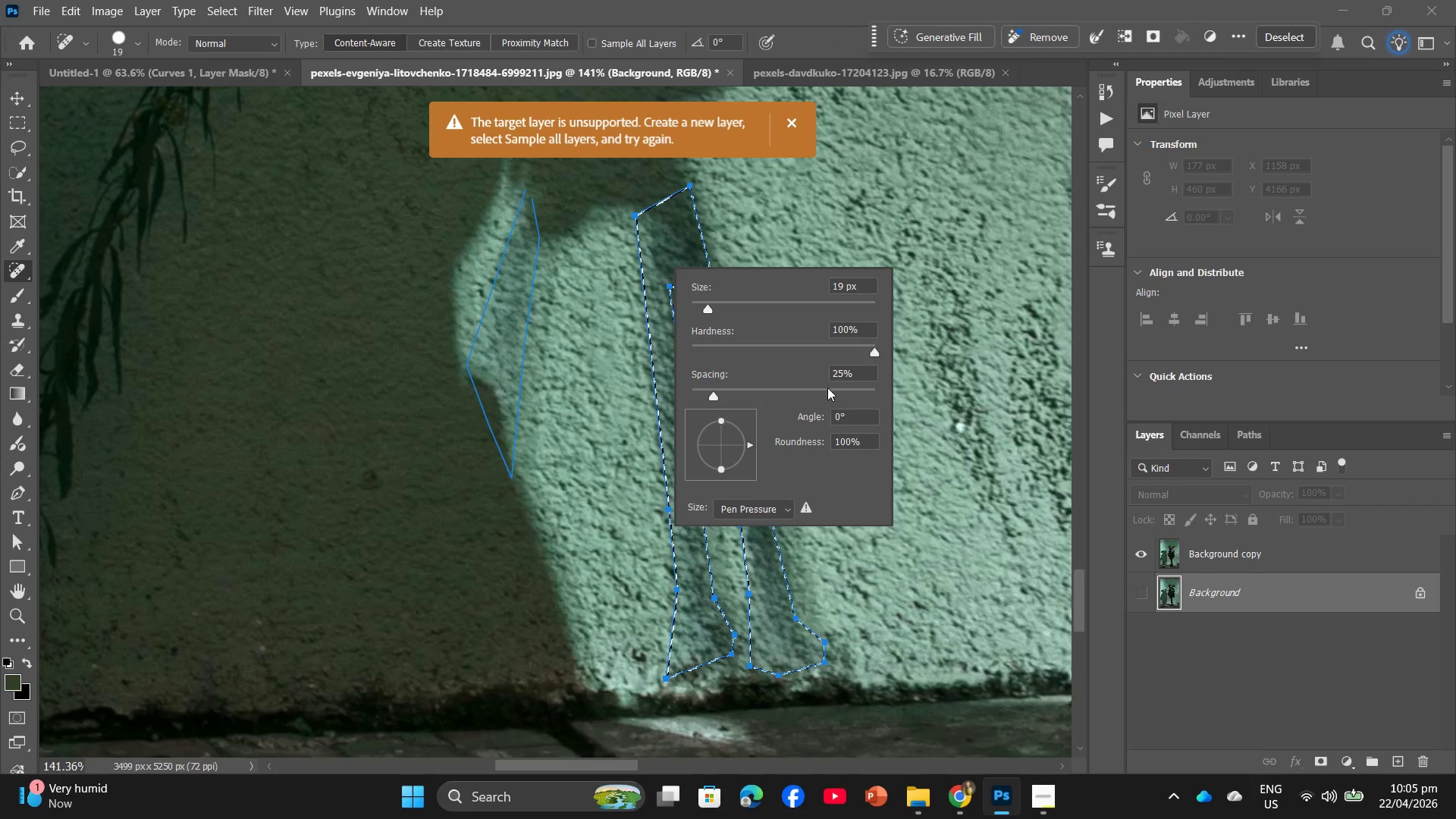 
left_click([780, 585])
 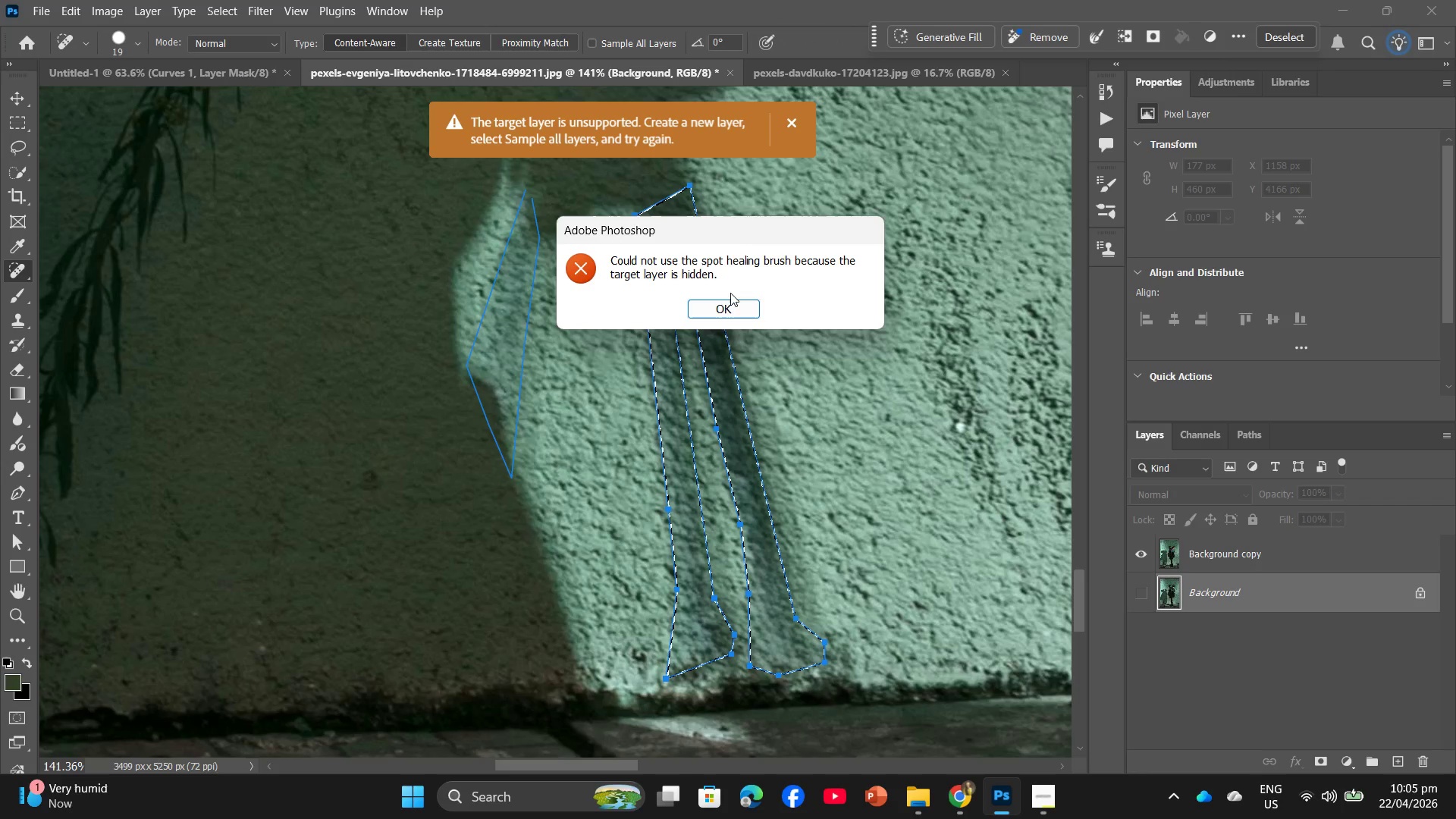 
left_click([728, 309])
 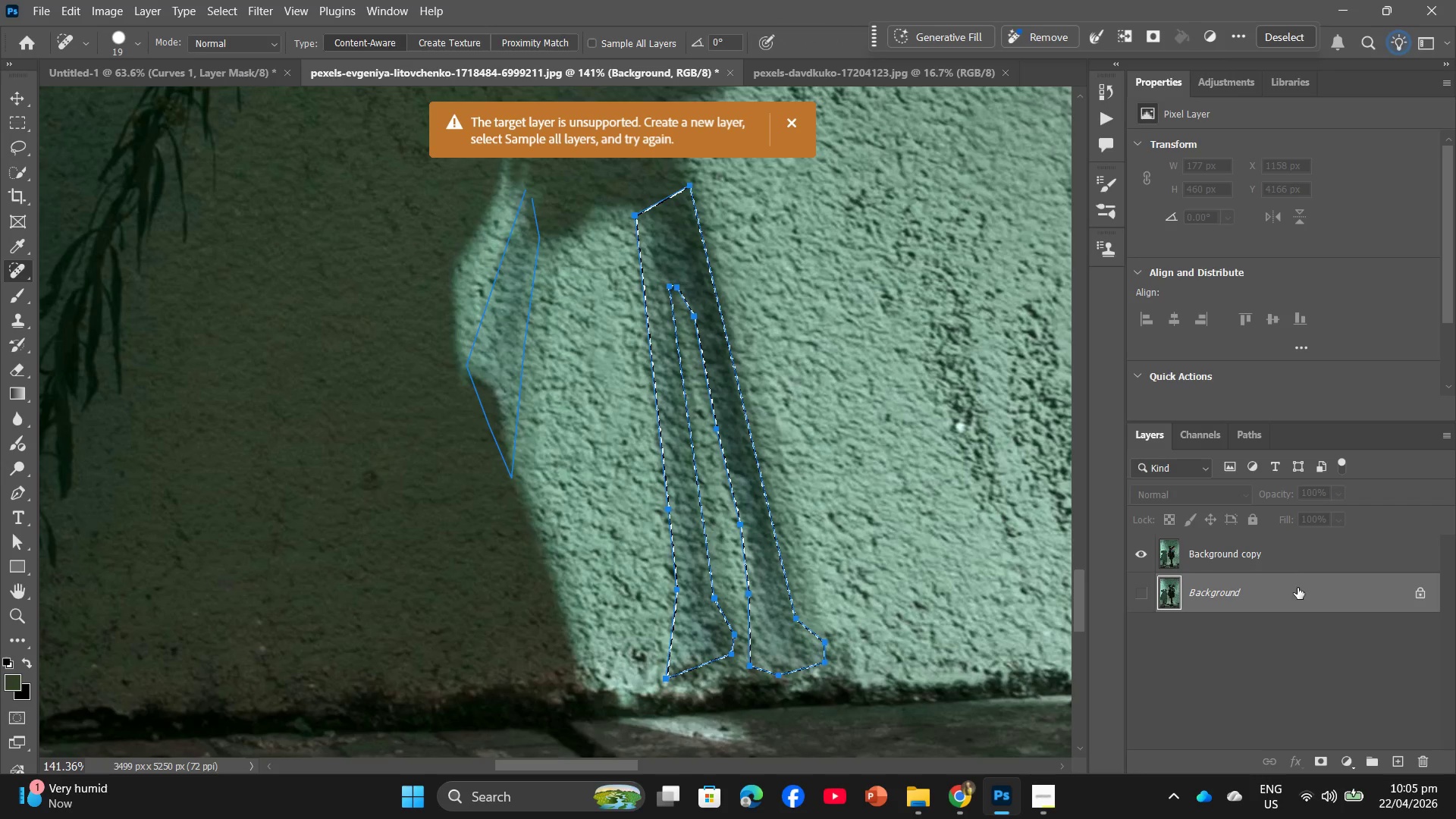 
left_click([1286, 557])
 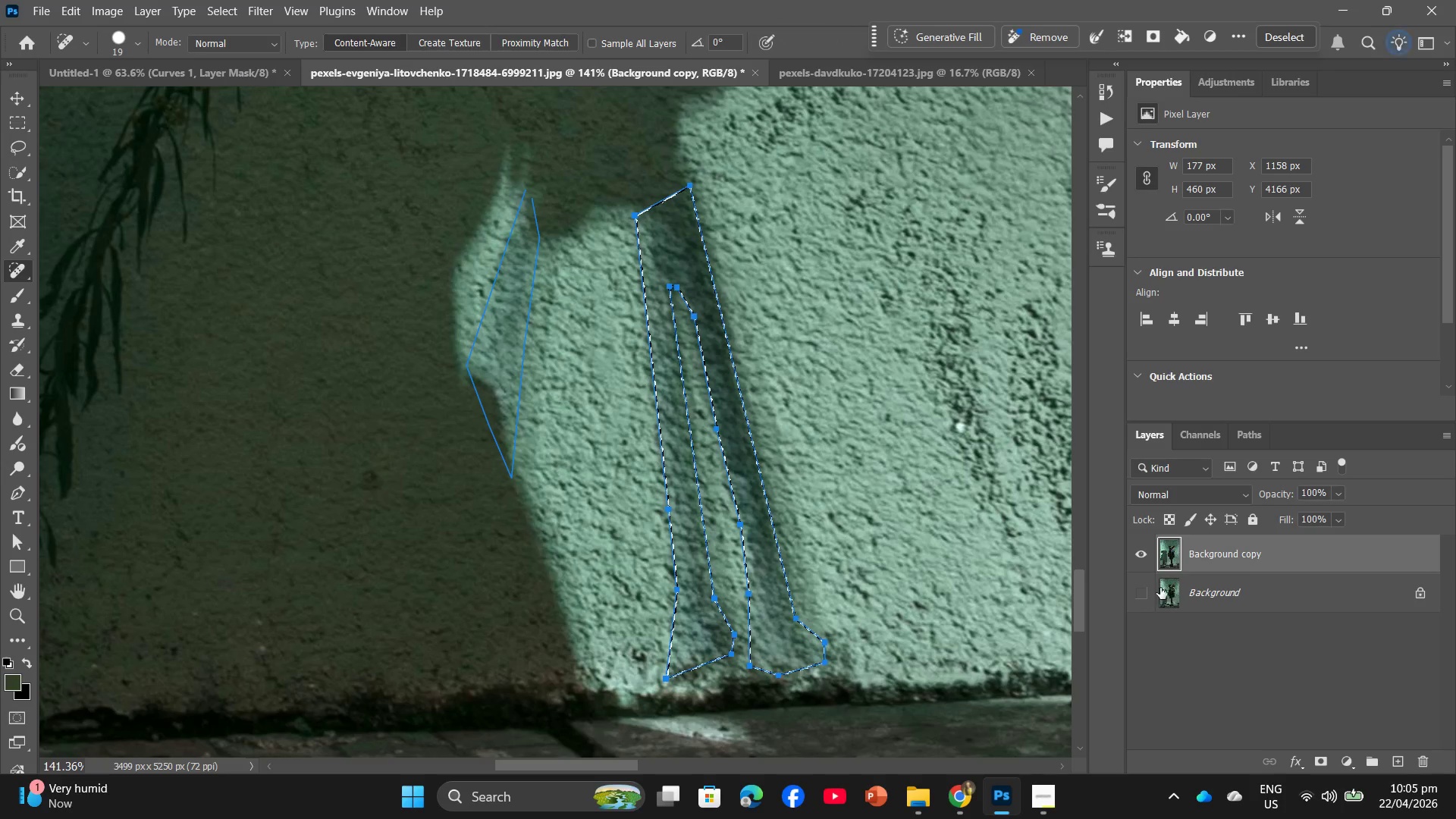 
left_click([1146, 592])
 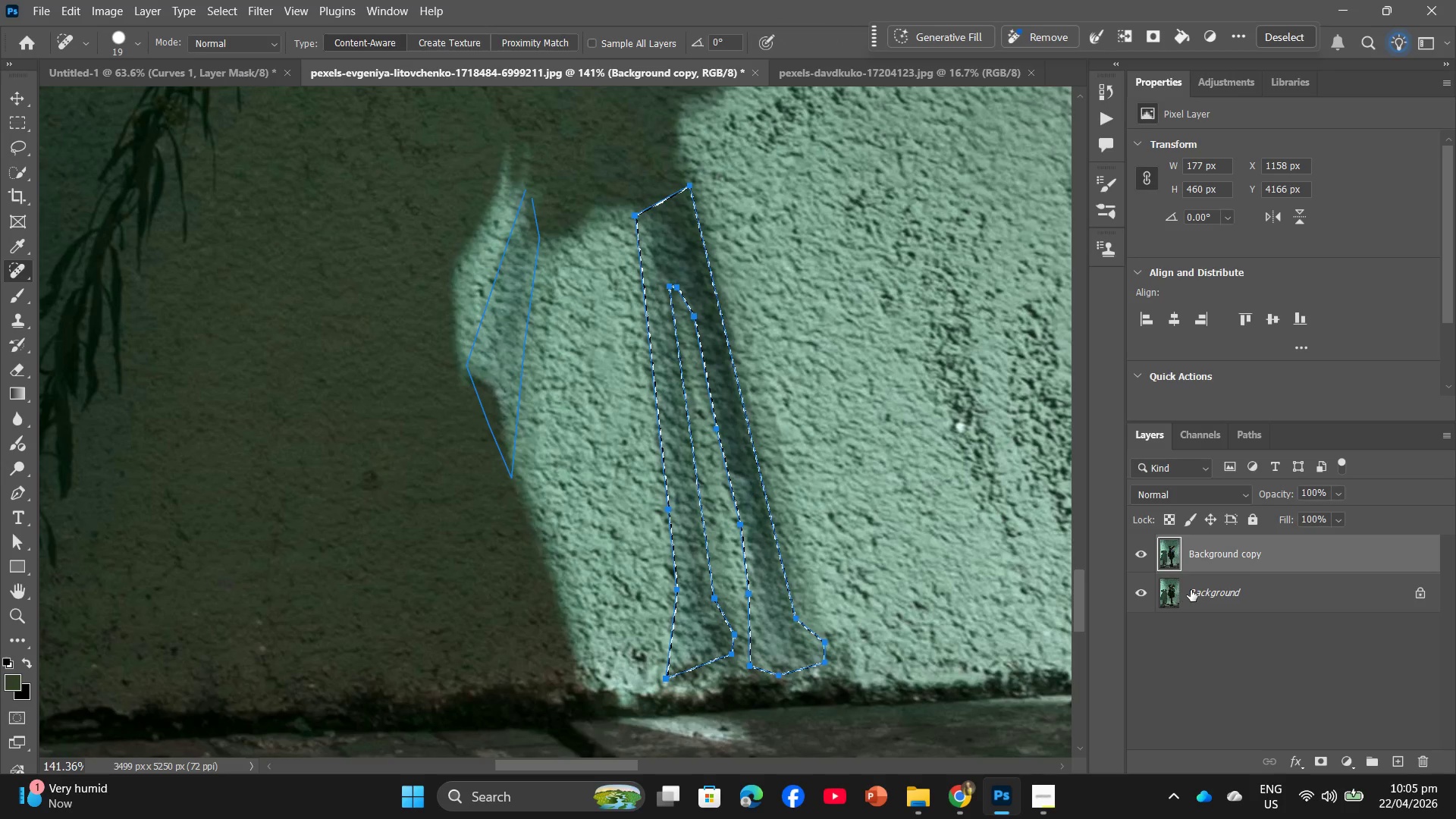 
left_click([1192, 590])
 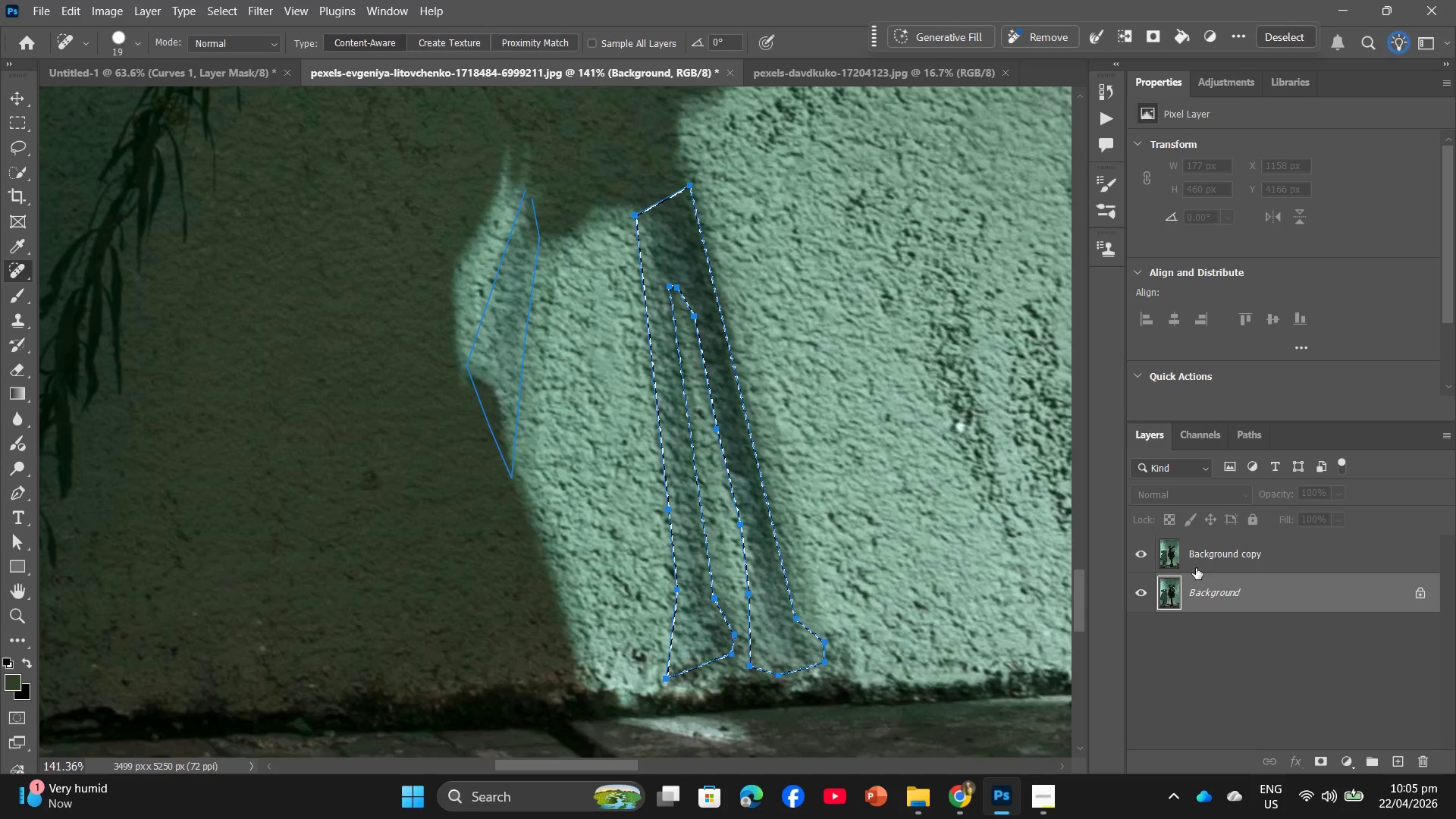 
left_click([1199, 556])
 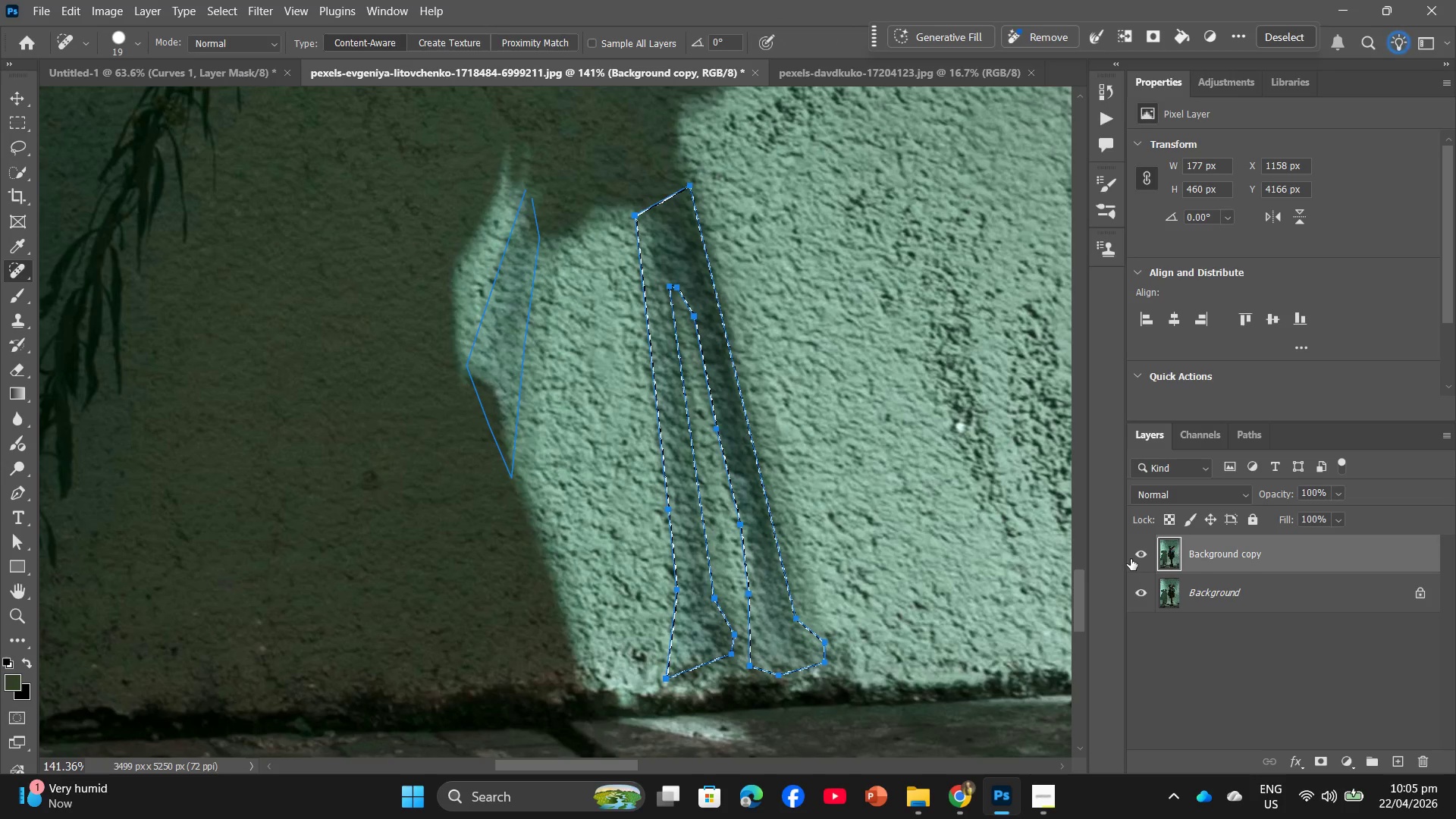 
left_click([1135, 548])
 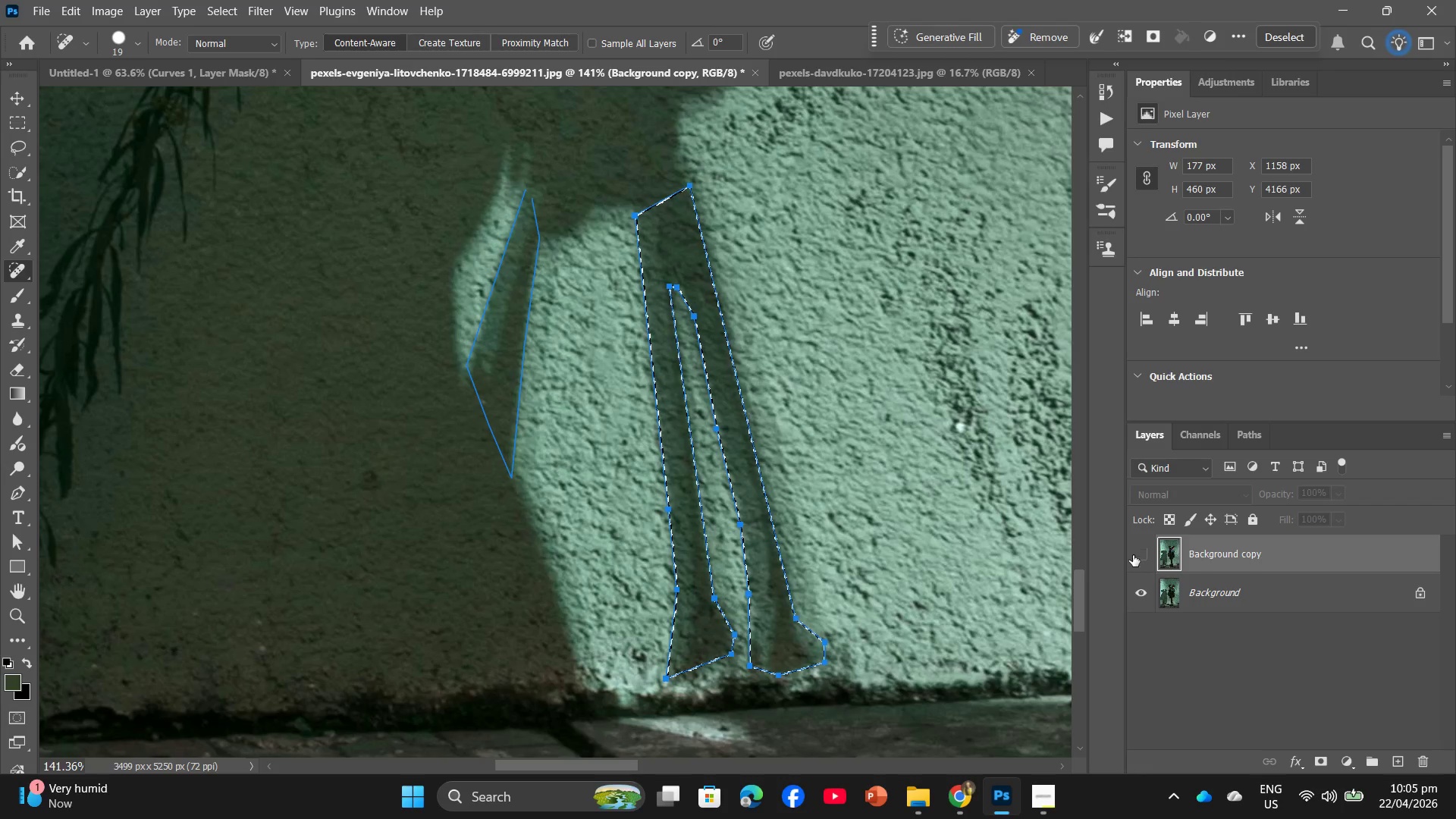 
left_click([1137, 544])
 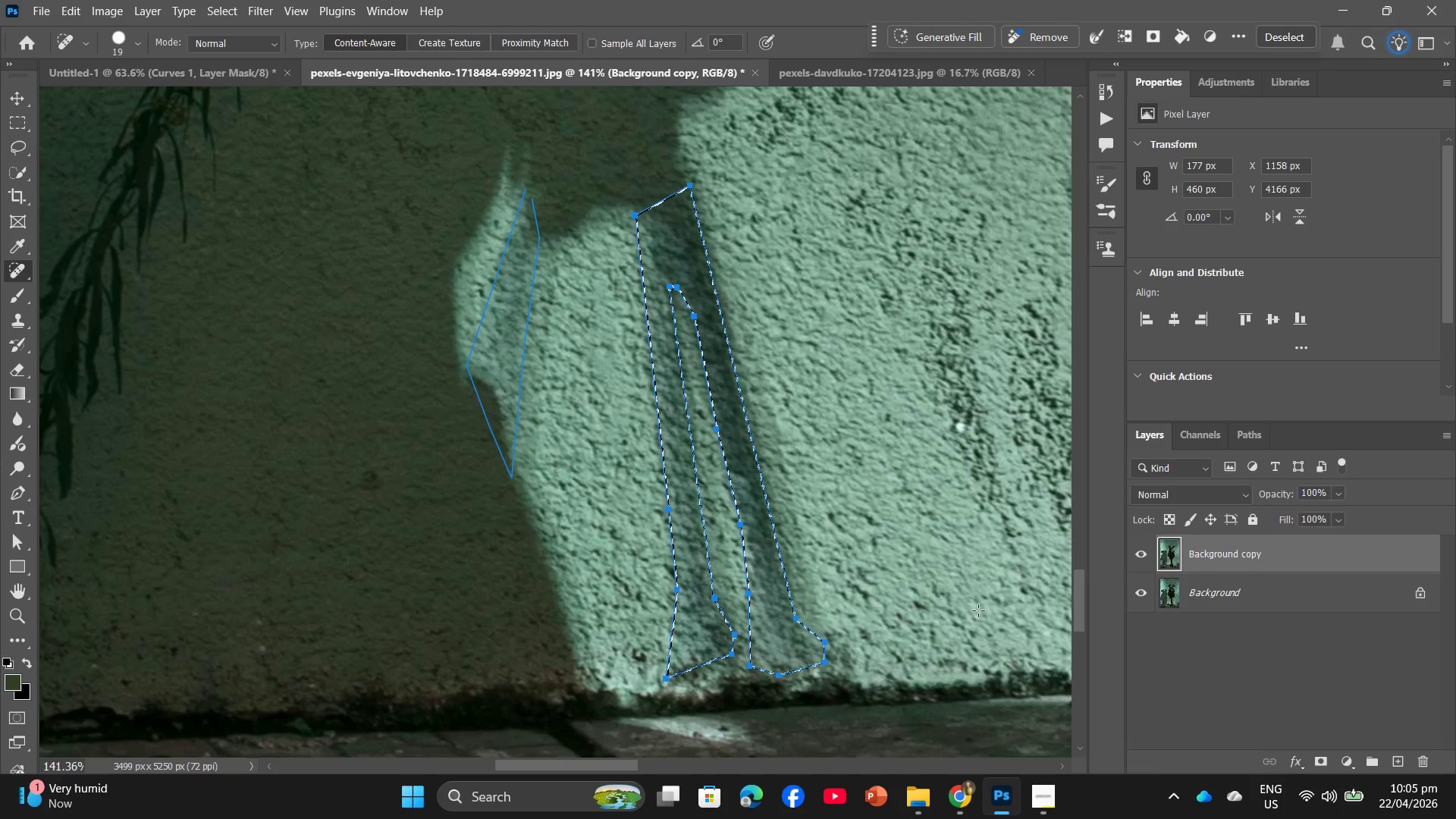 
hold_key(key=AltLeft, duration=0.58)
scroll: coordinate [911, 601], scroll_direction: down, amount: 7.0
 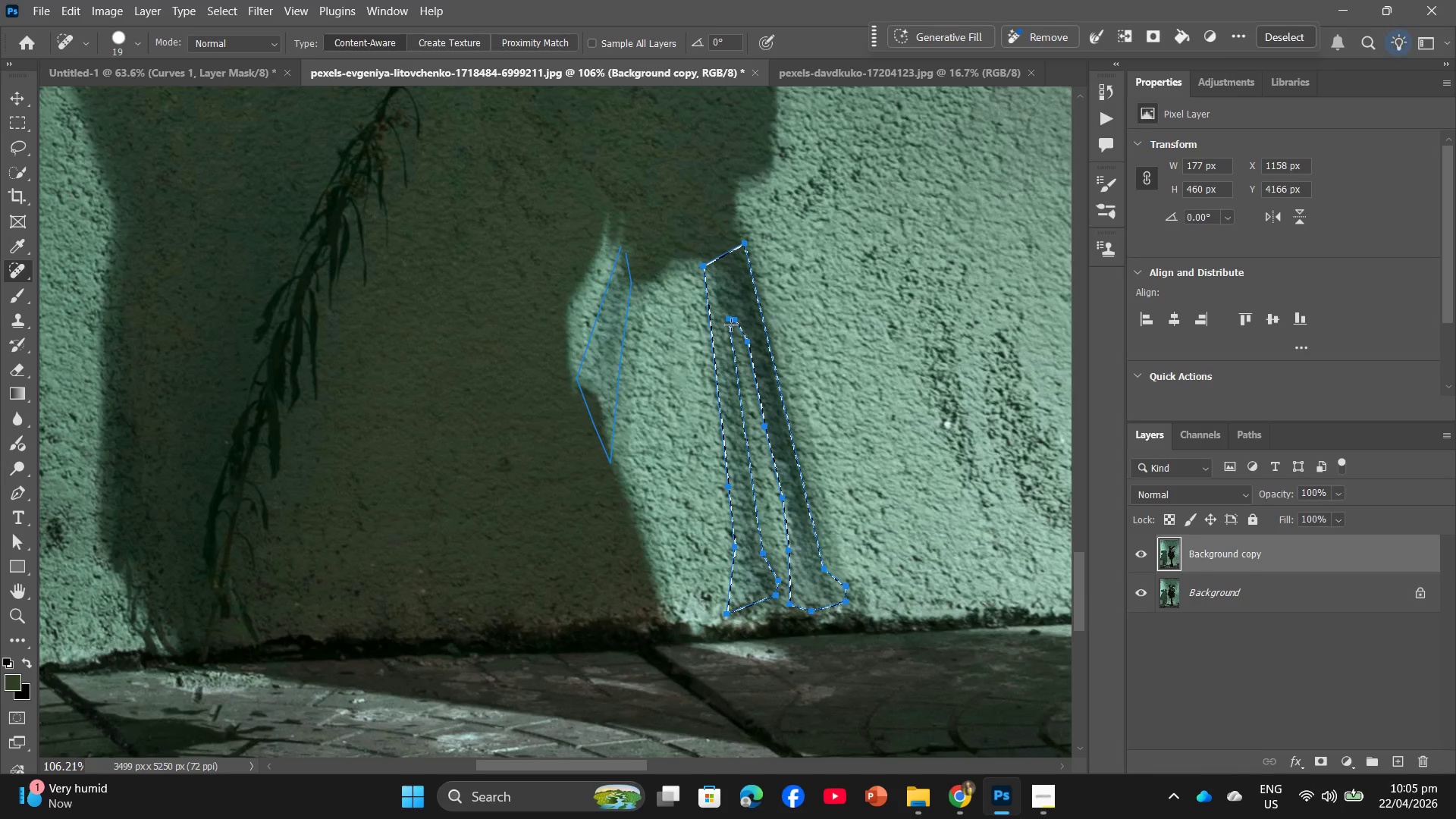 
right_click([731, 316])
 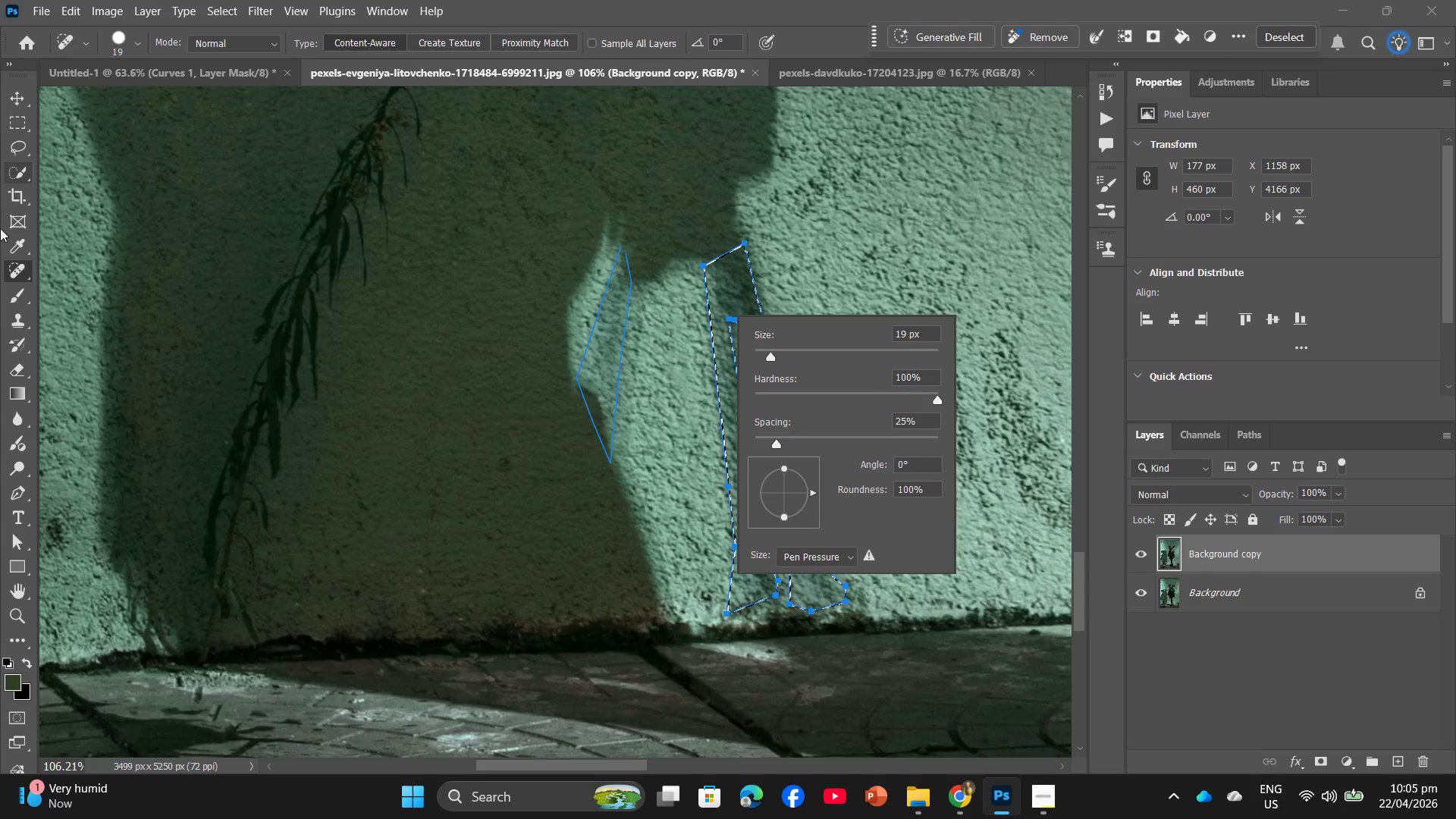 
left_click_drag(start_coordinate=[29, 273], to_coordinate=[96, 294])
 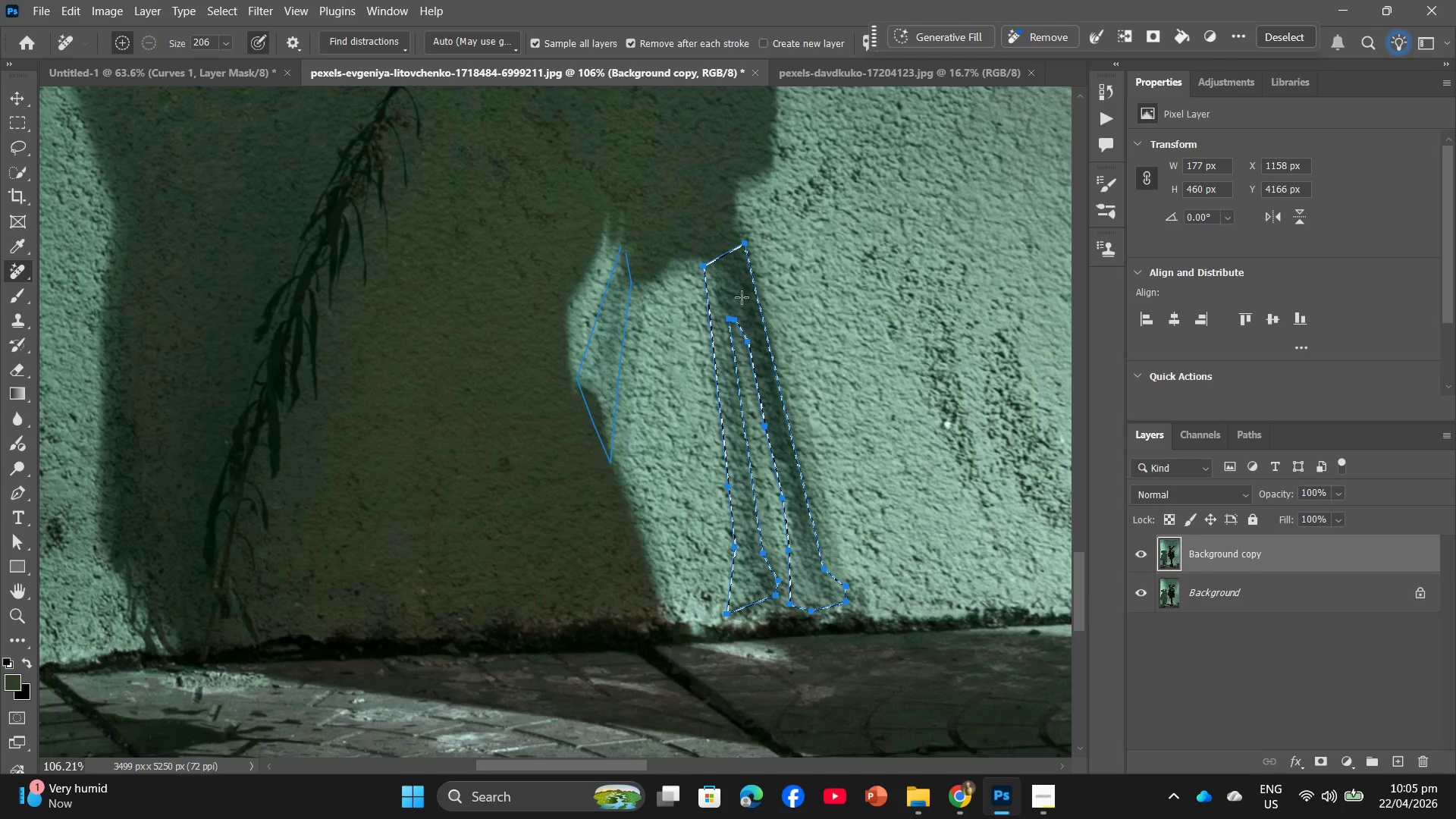 
left_click_drag(start_coordinate=[743, 271], to_coordinate=[771, 567])
 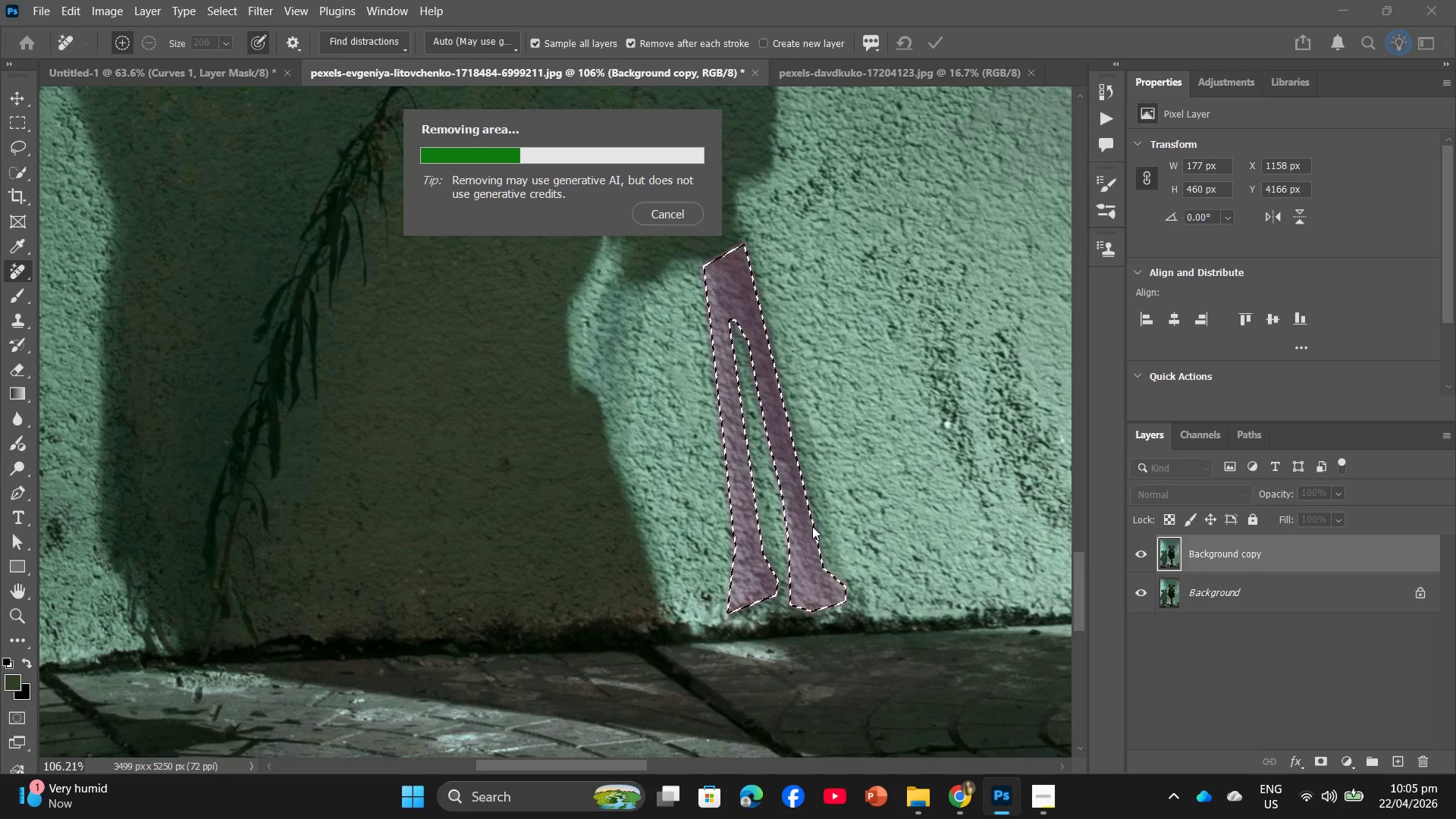 
wait(12.36)
 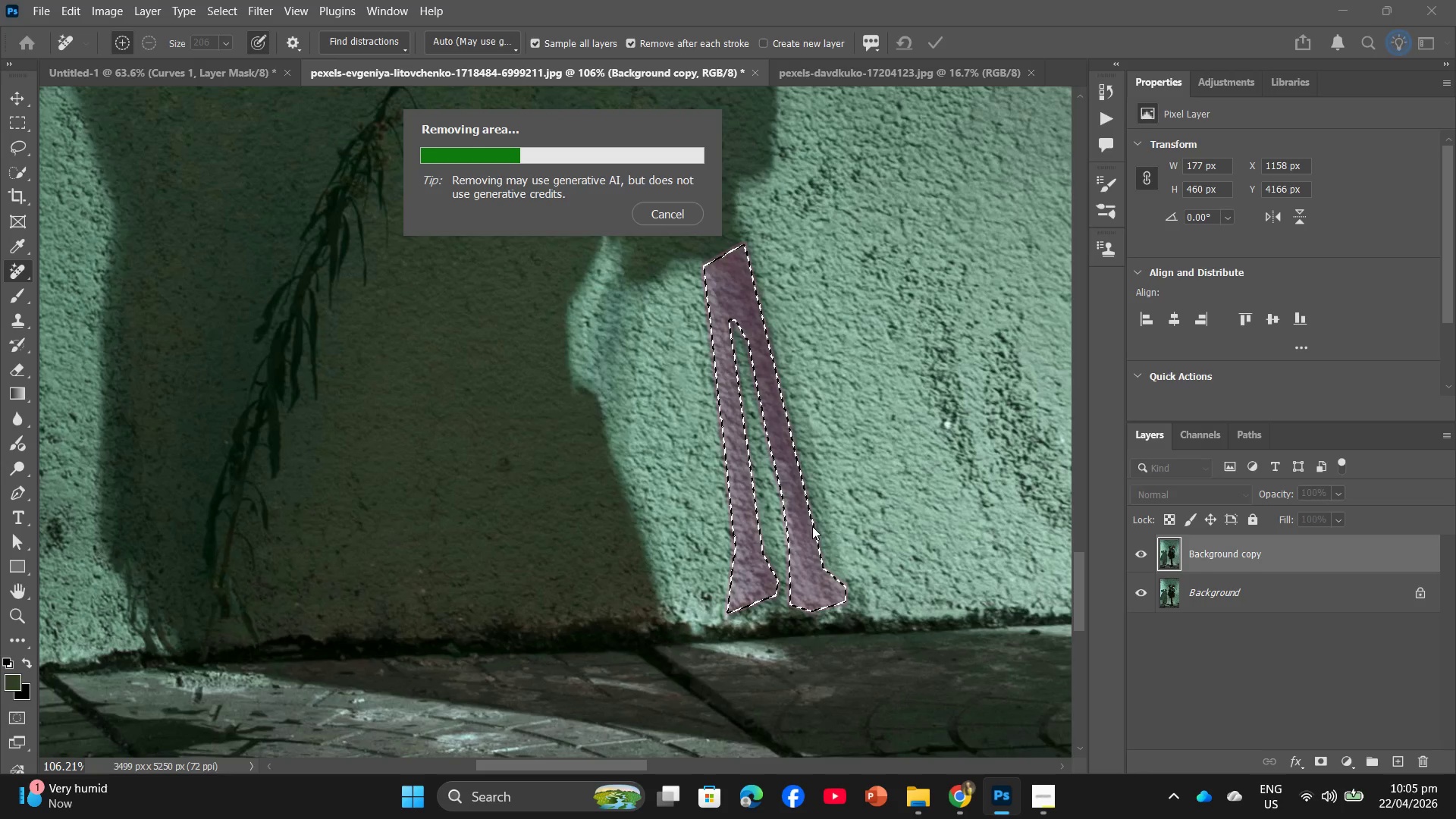 
left_click([1217, 664])
 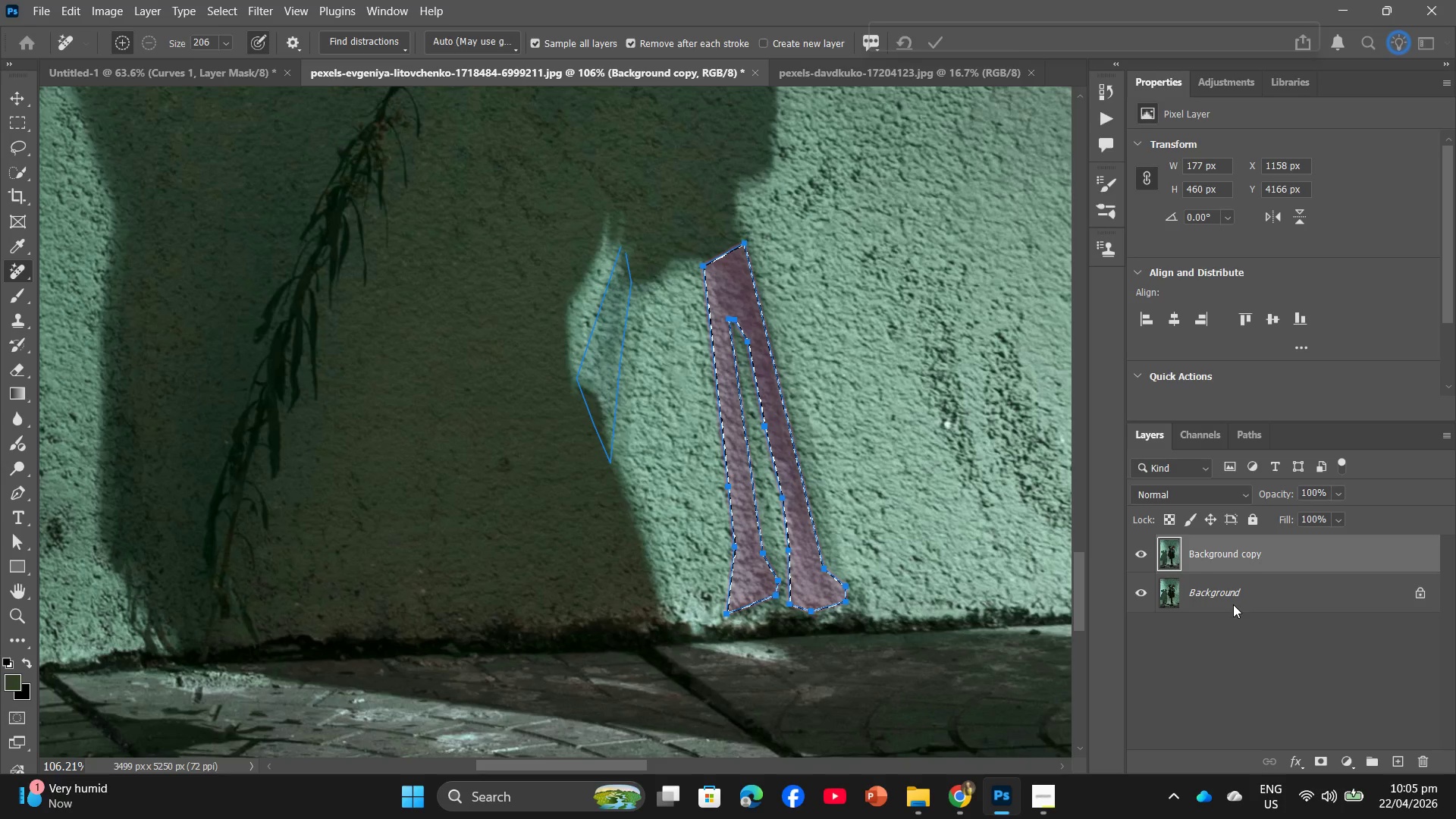 
hold_key(key=AltLeft, duration=0.88)
 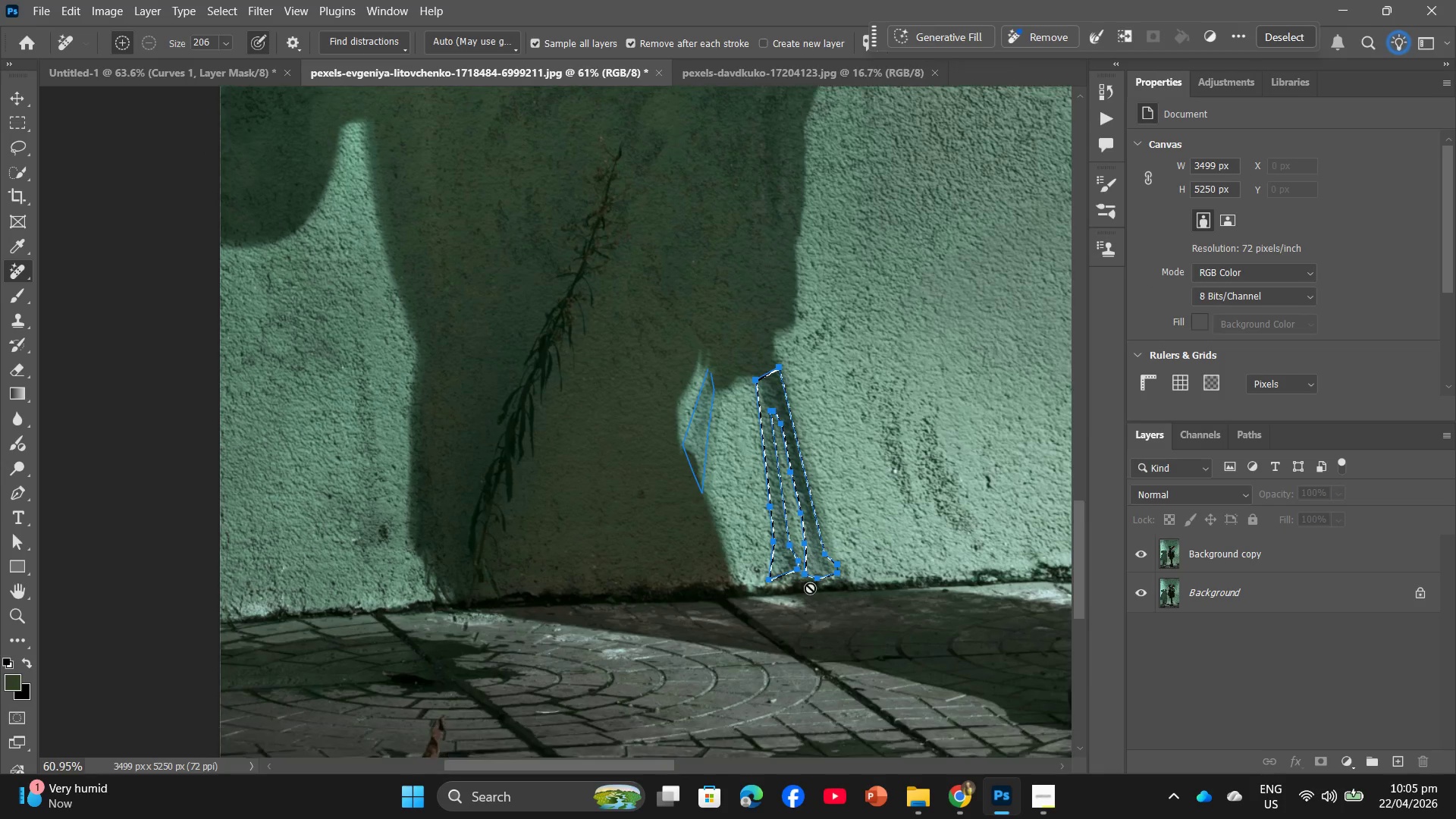 
hold_key(key=AltLeft, duration=0.64)
 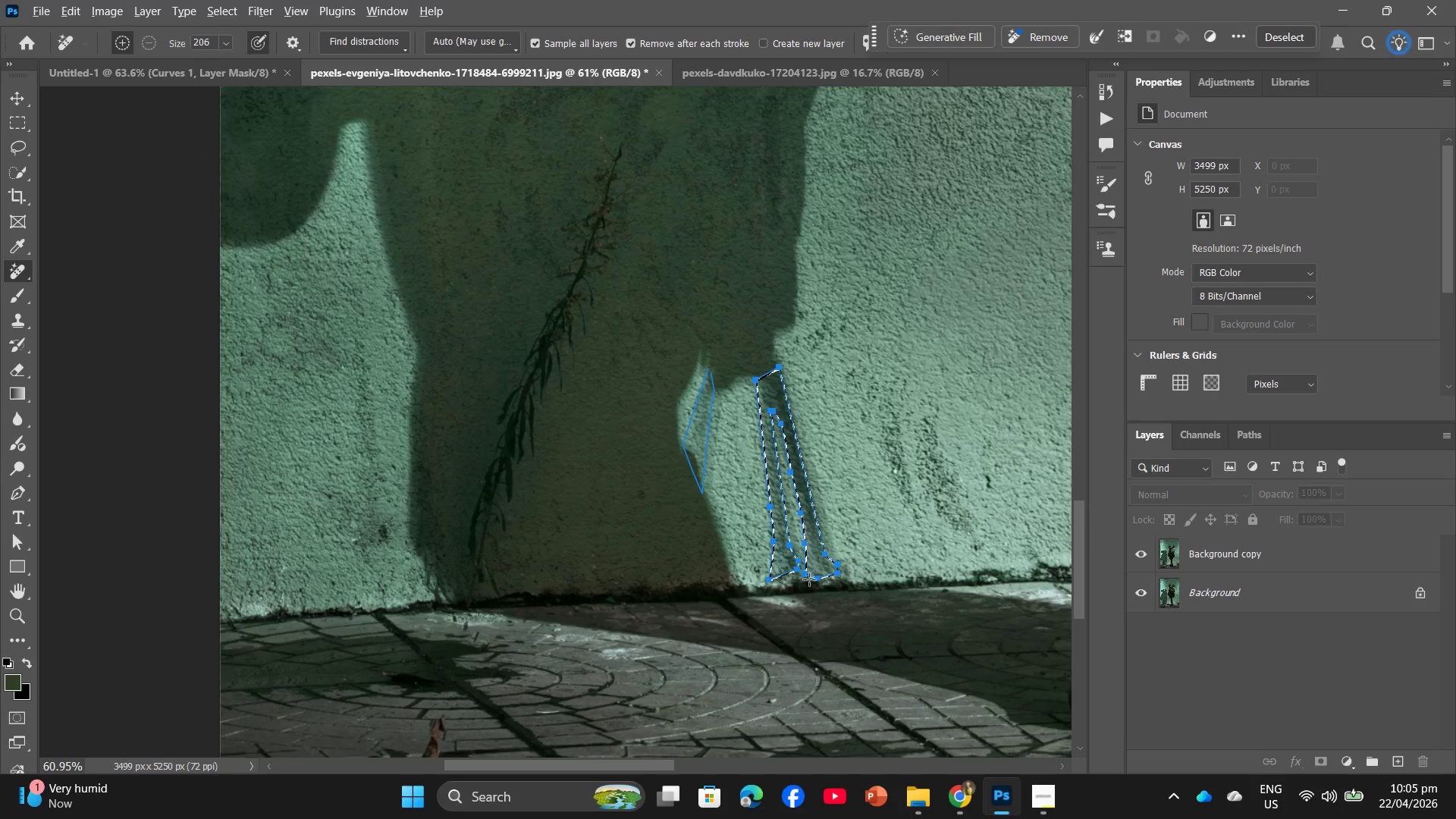 
scroll: coordinate [811, 591], scroll_direction: down, amount: 8.0
 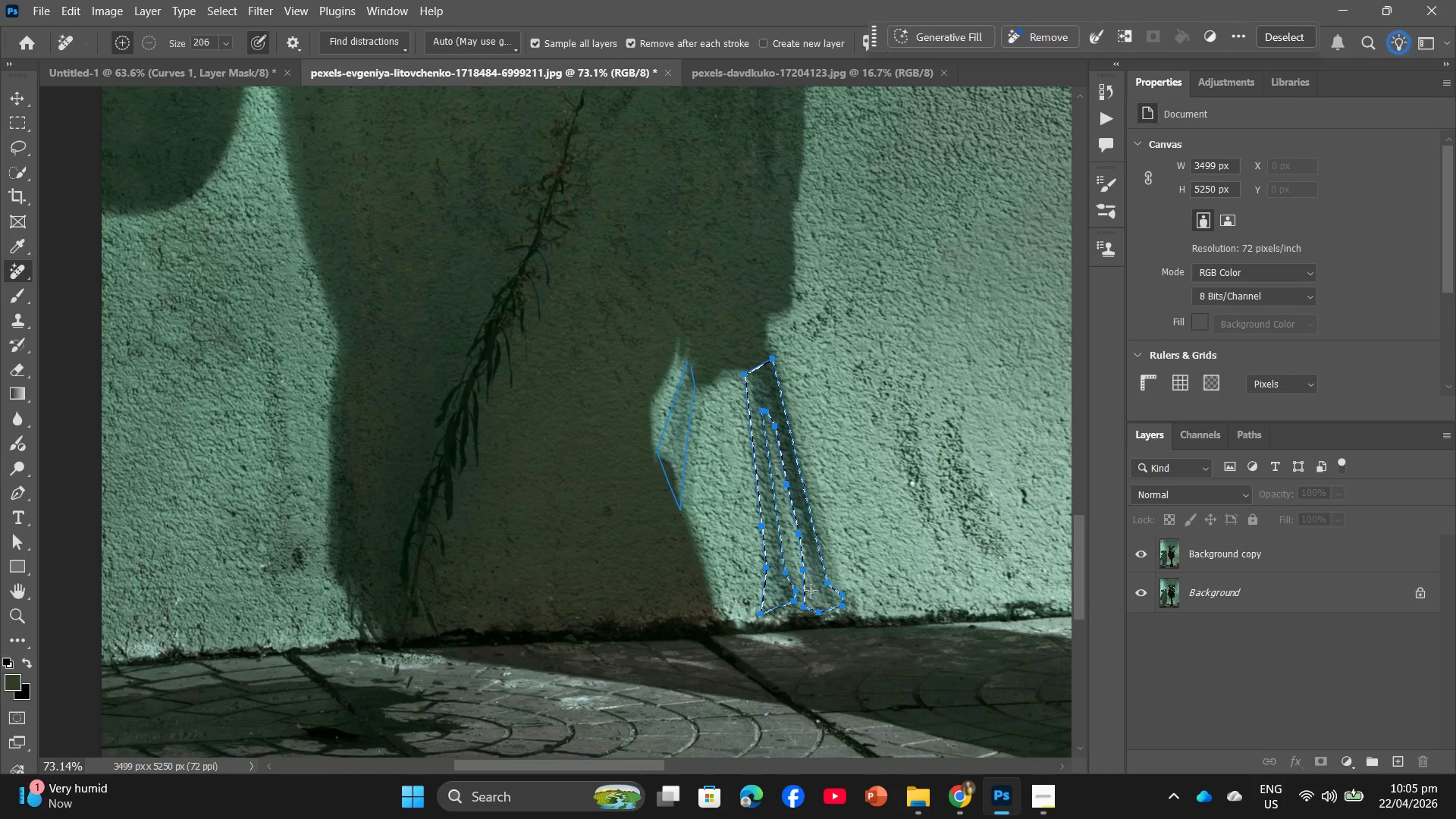 
hold_key(key=AltLeft, duration=1.09)
scroll: coordinate [809, 579], scroll_direction: down, amount: 1.0
 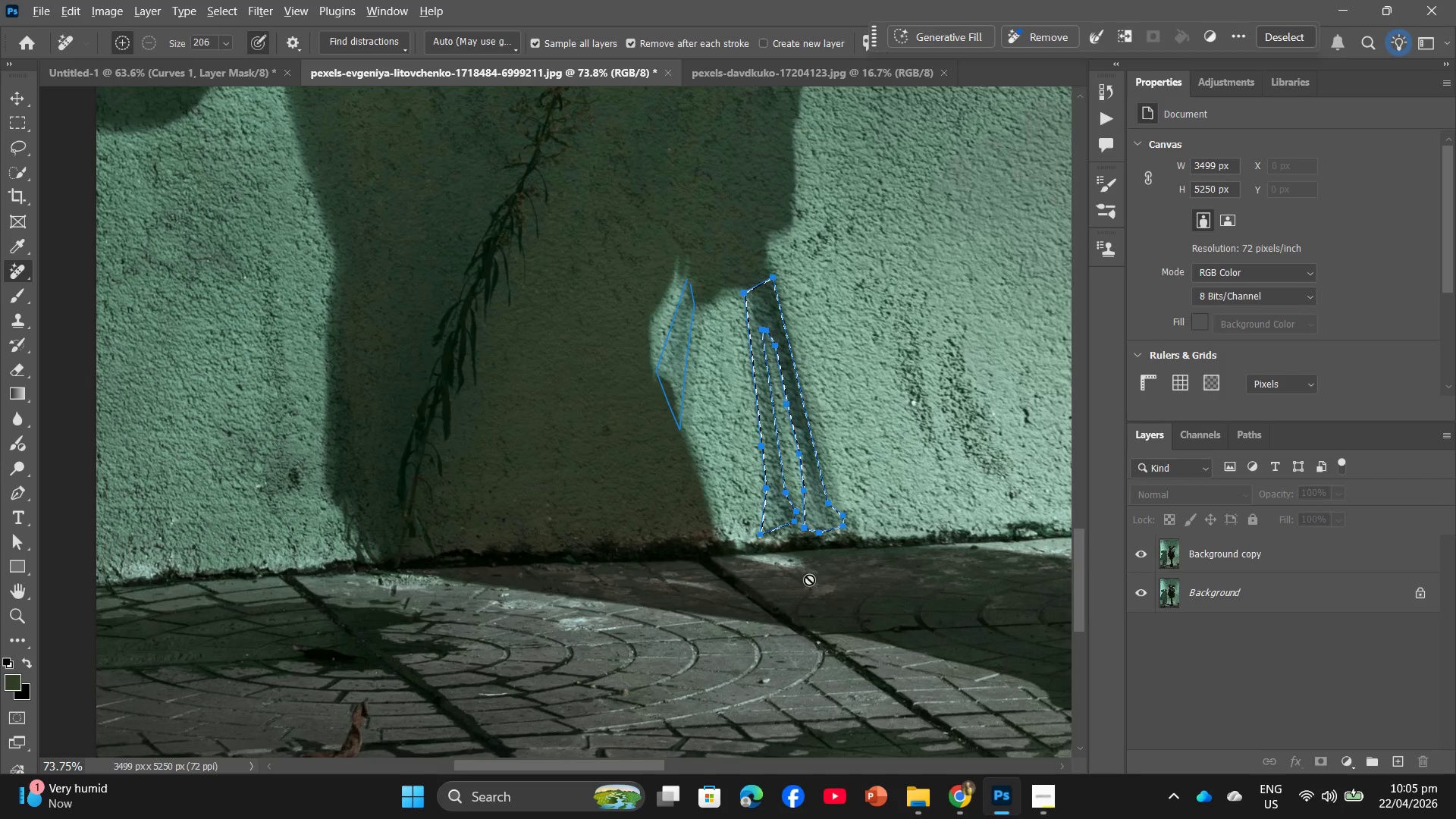 
left_click([1141, 556])
 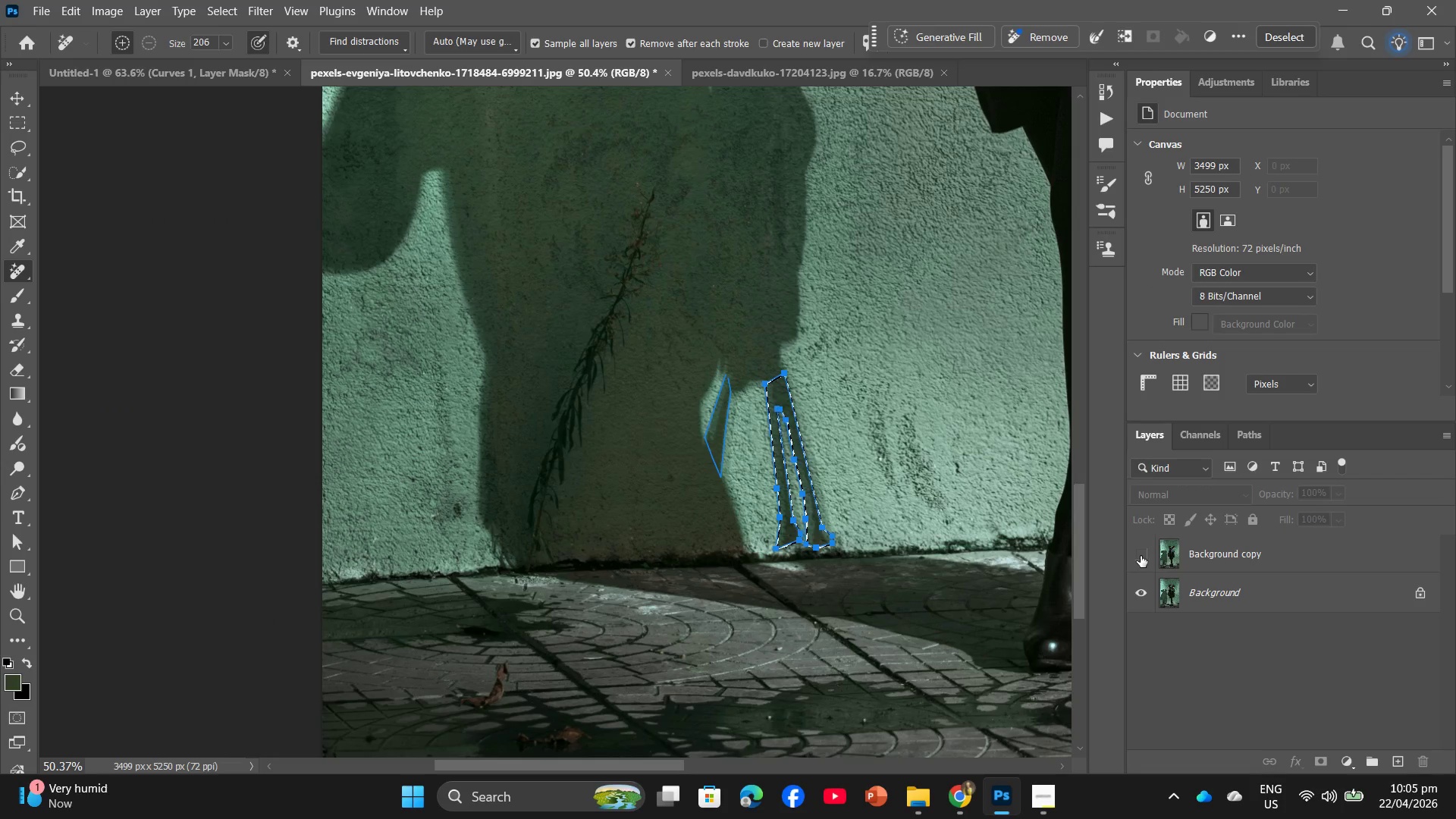 
left_click([1141, 556])
 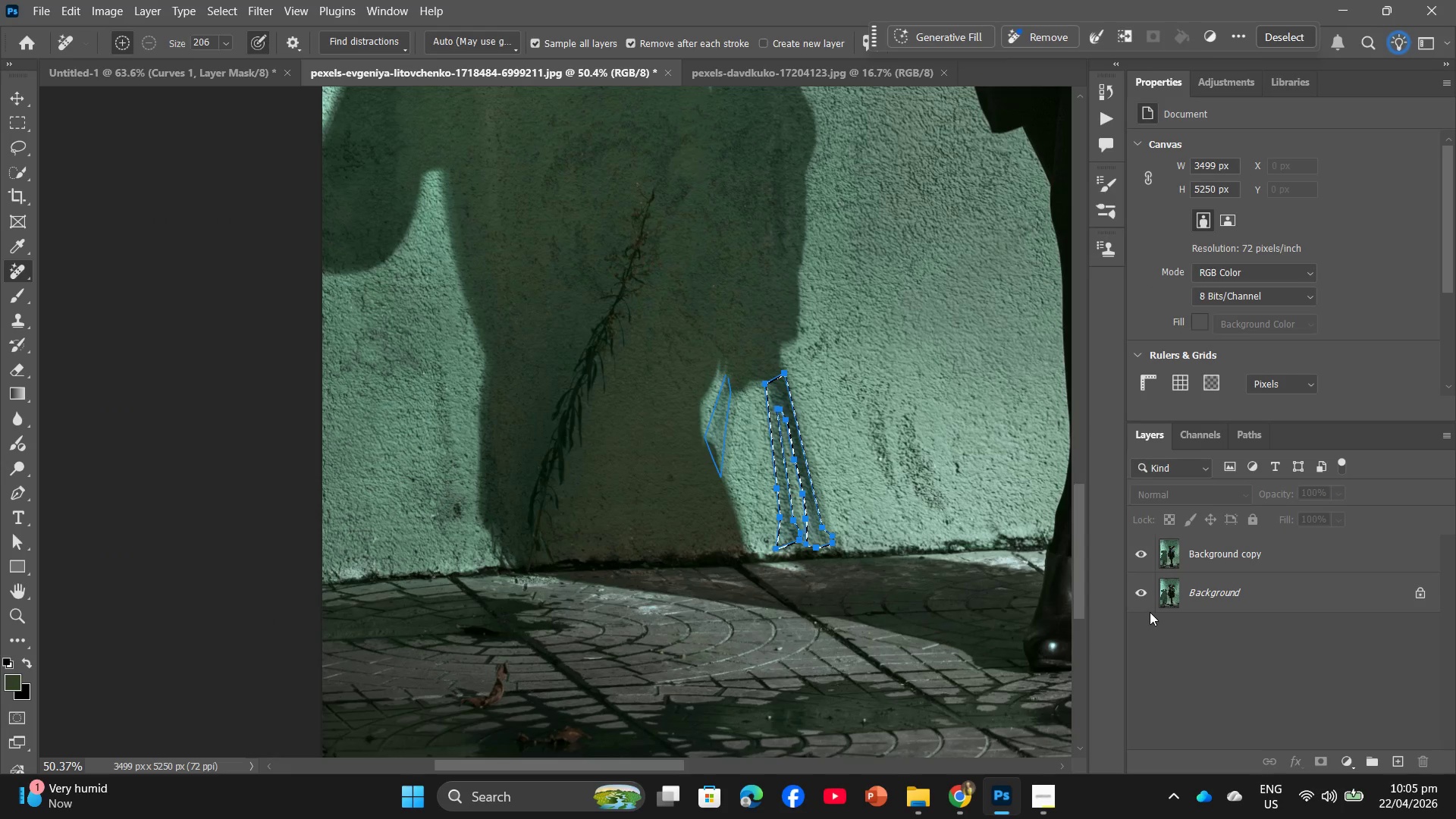 
left_click([1148, 595])
 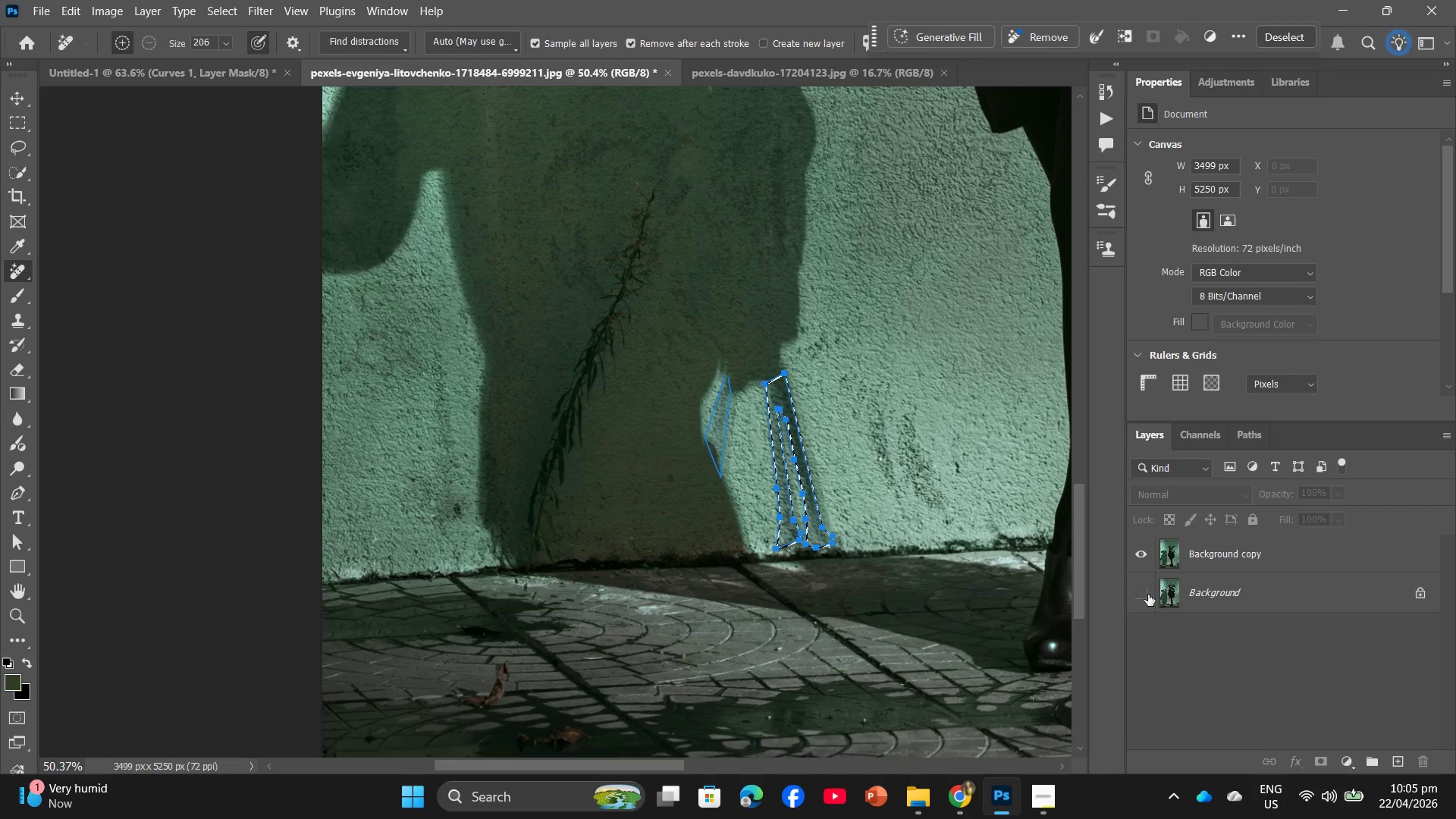 
left_click([1148, 595])
 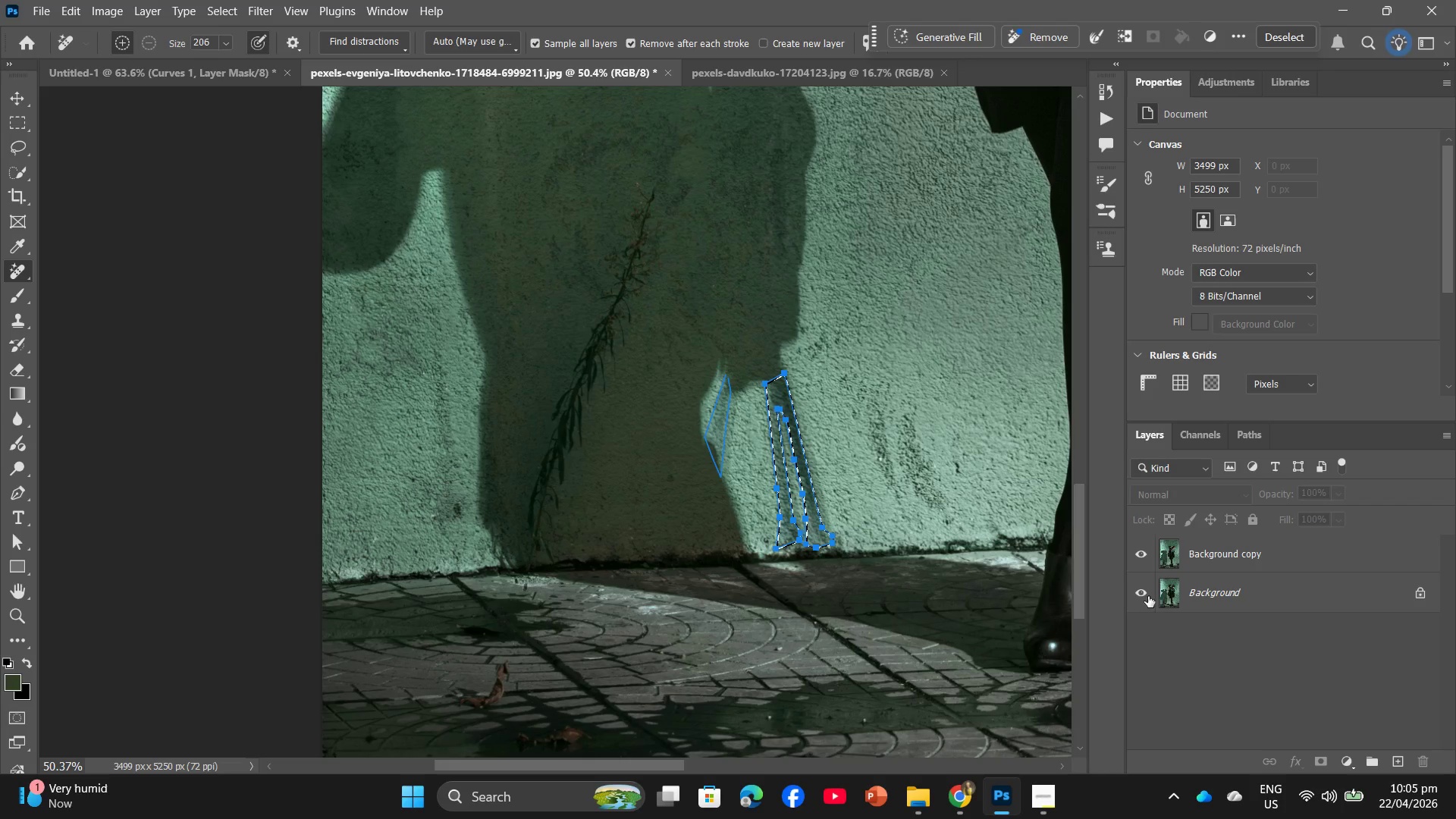 
left_click([1246, 724])
 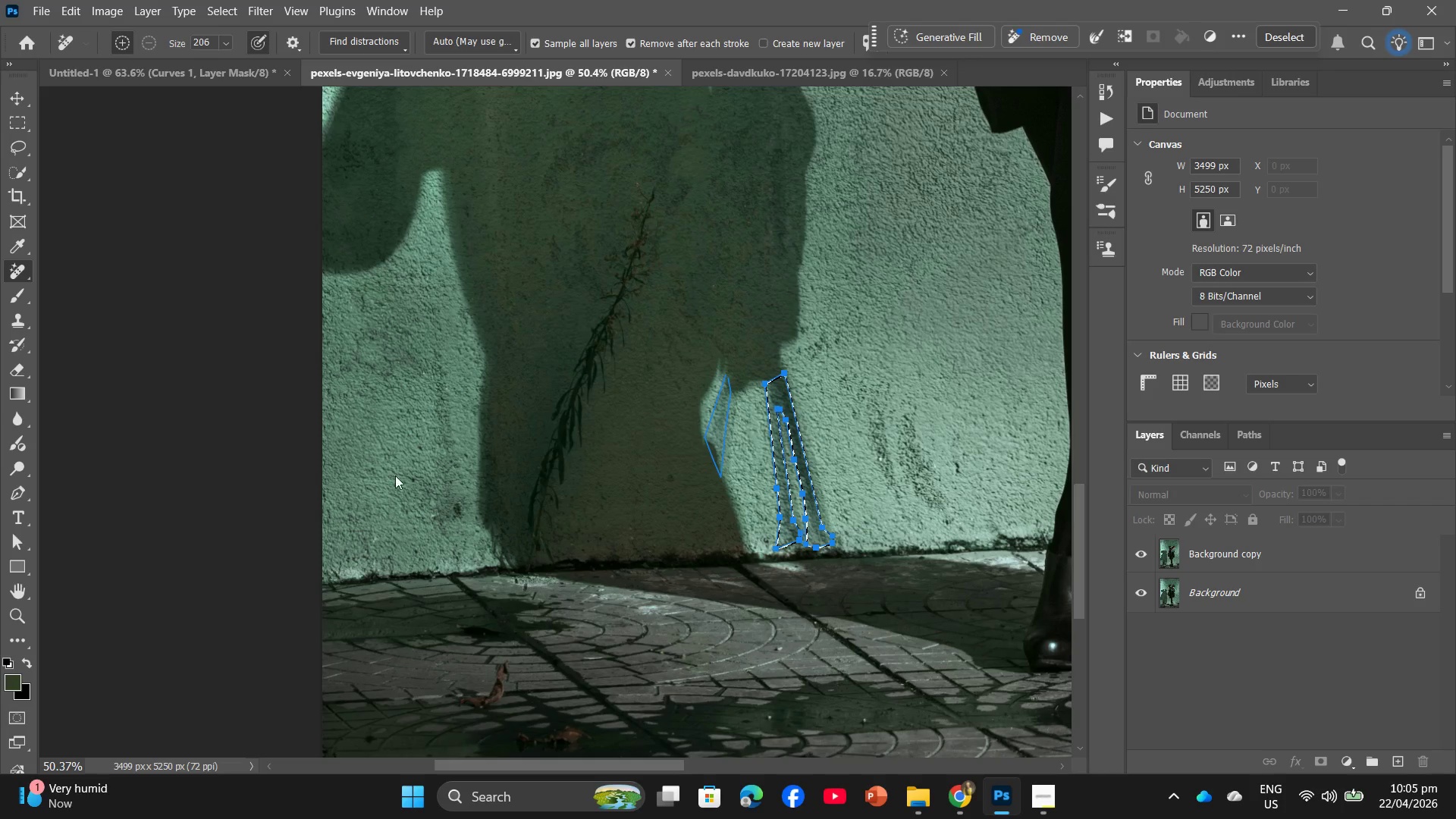 
scroll: coordinate [369, 457], scroll_direction: up, amount: 4.0
 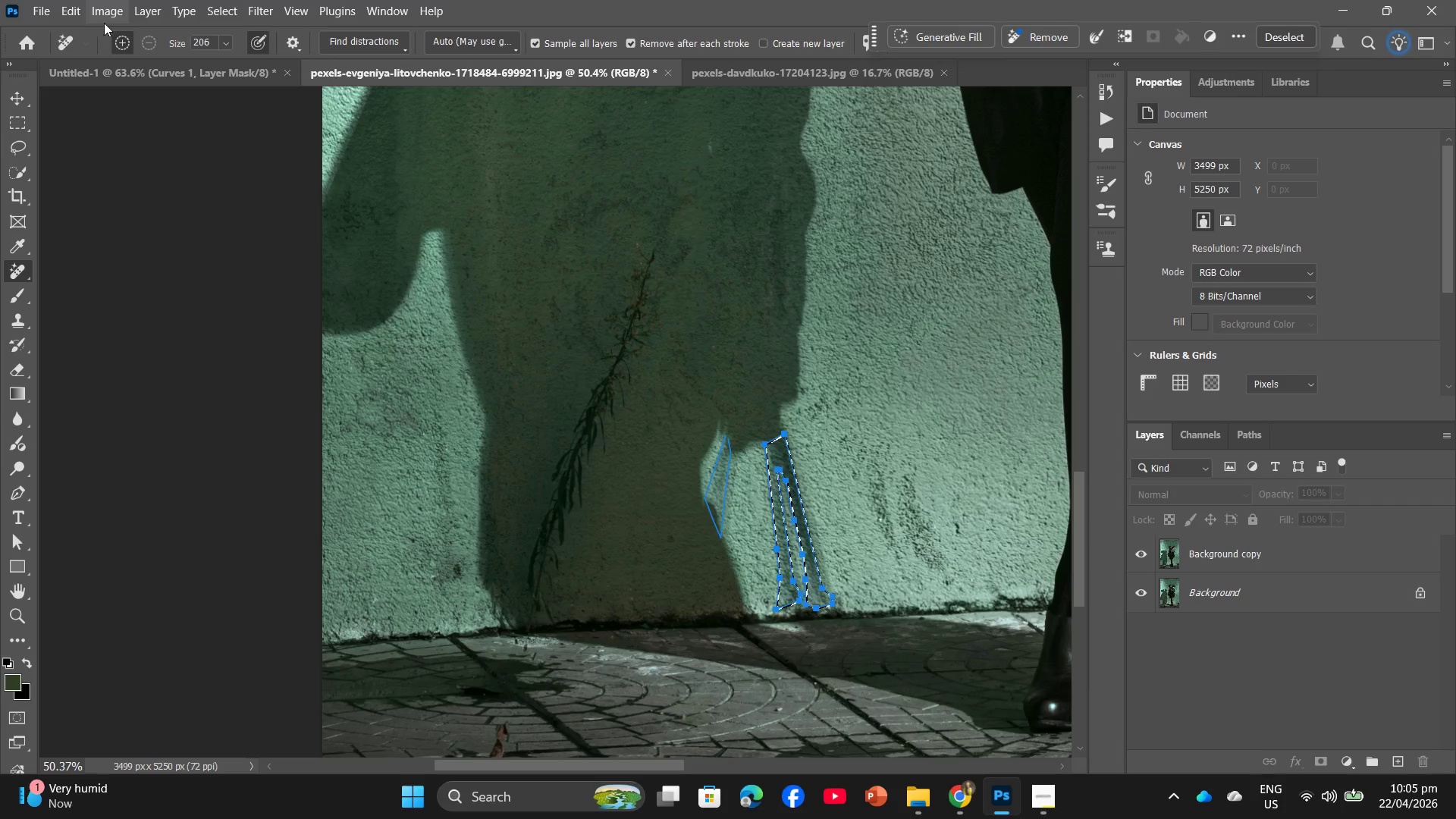 
left_click([141, 26])
 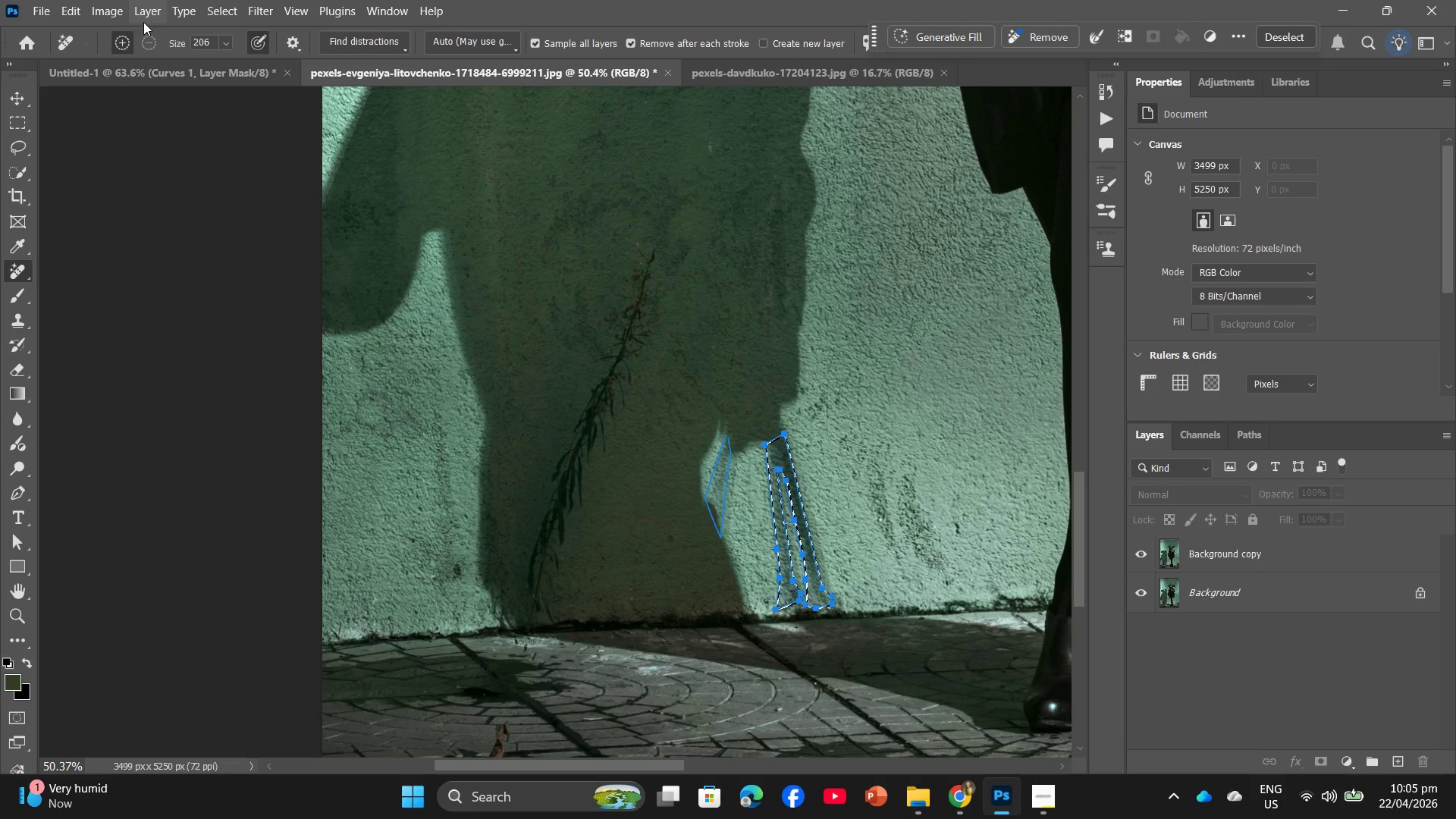 
left_click_drag(start_coordinate=[145, 20], to_coordinate=[213, 246])
 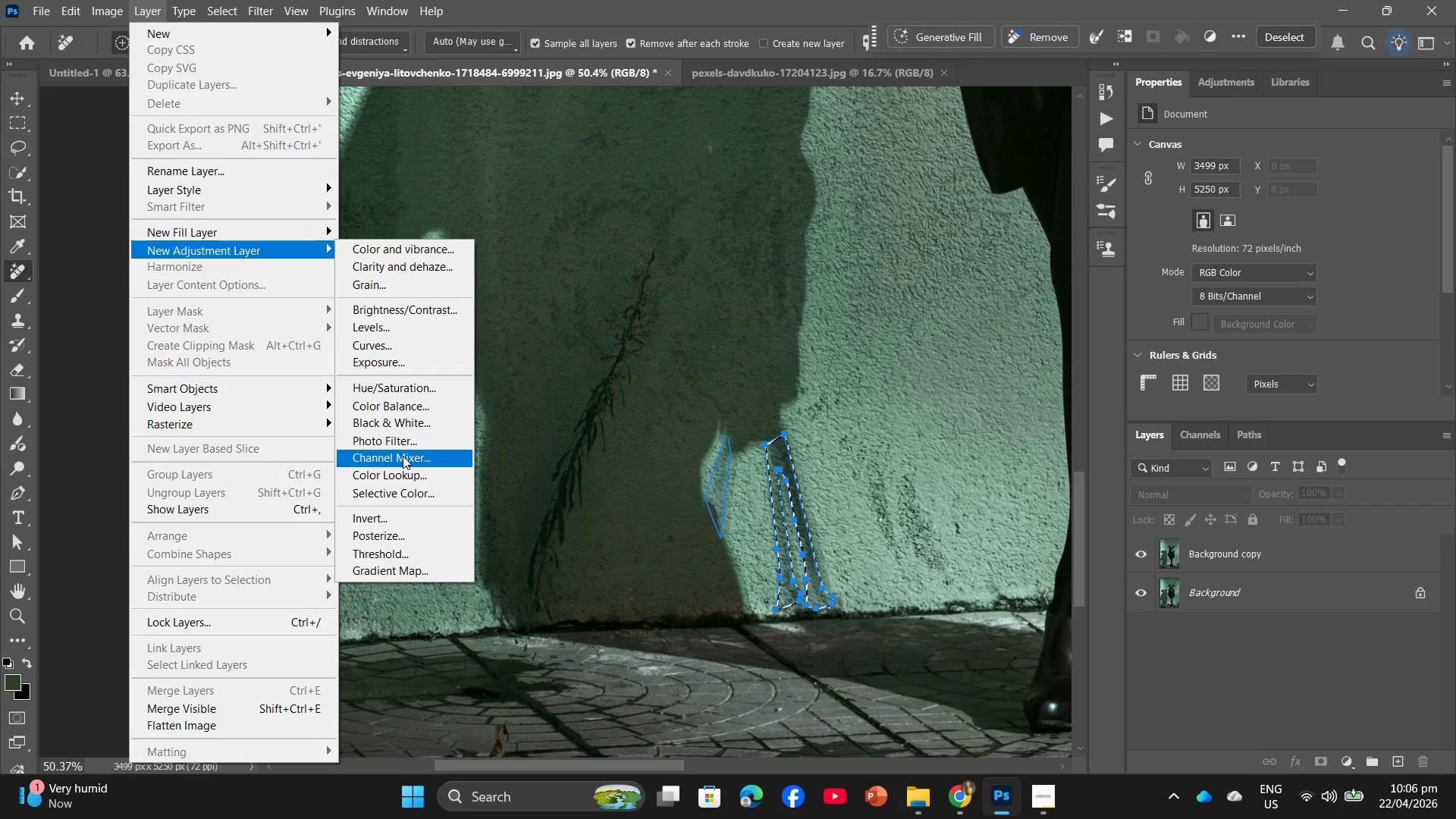 
left_click([402, 343])
 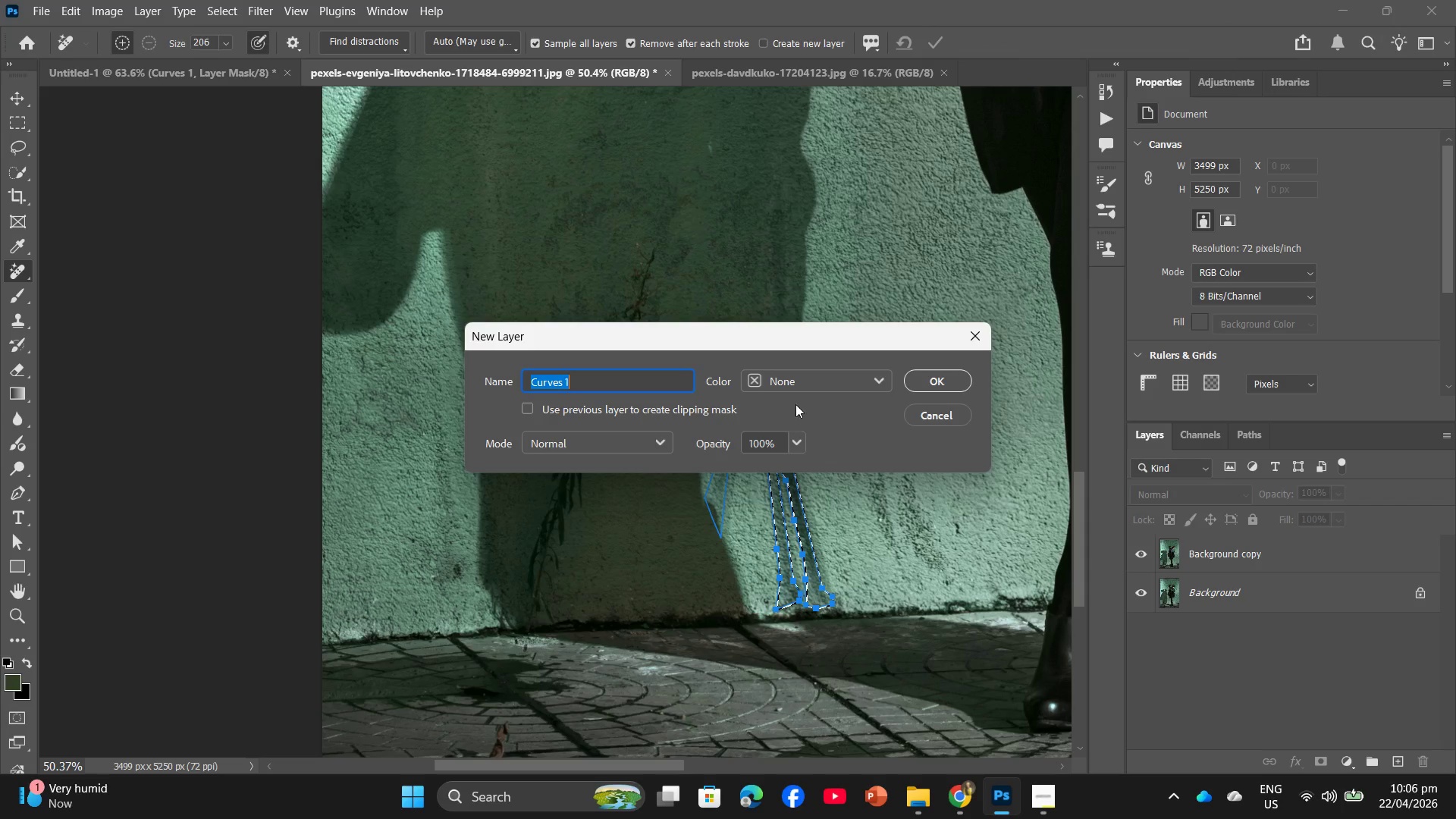 
hold_key(key=AltLeft, duration=0.31)
 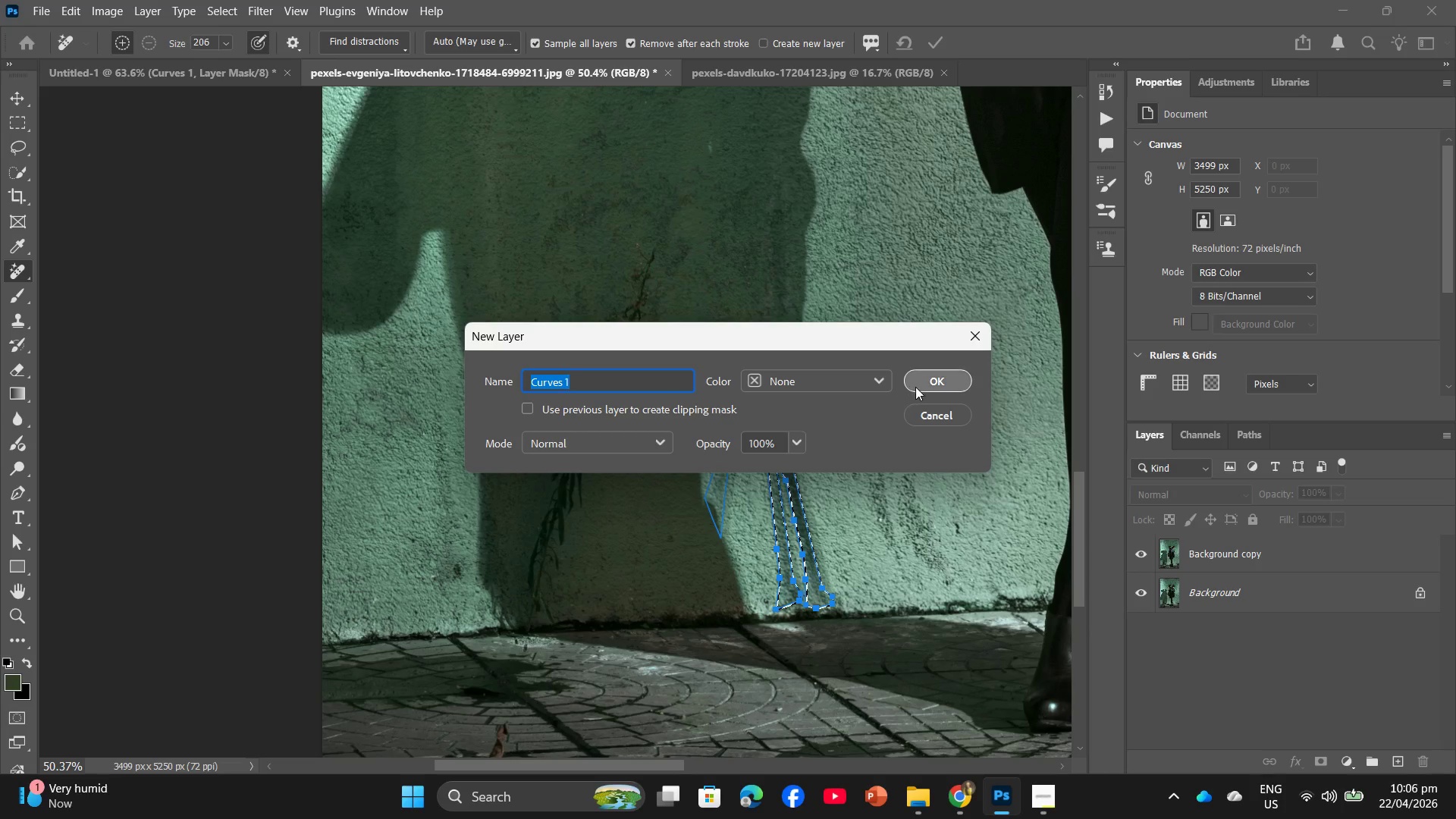 
left_click([916, 387])
 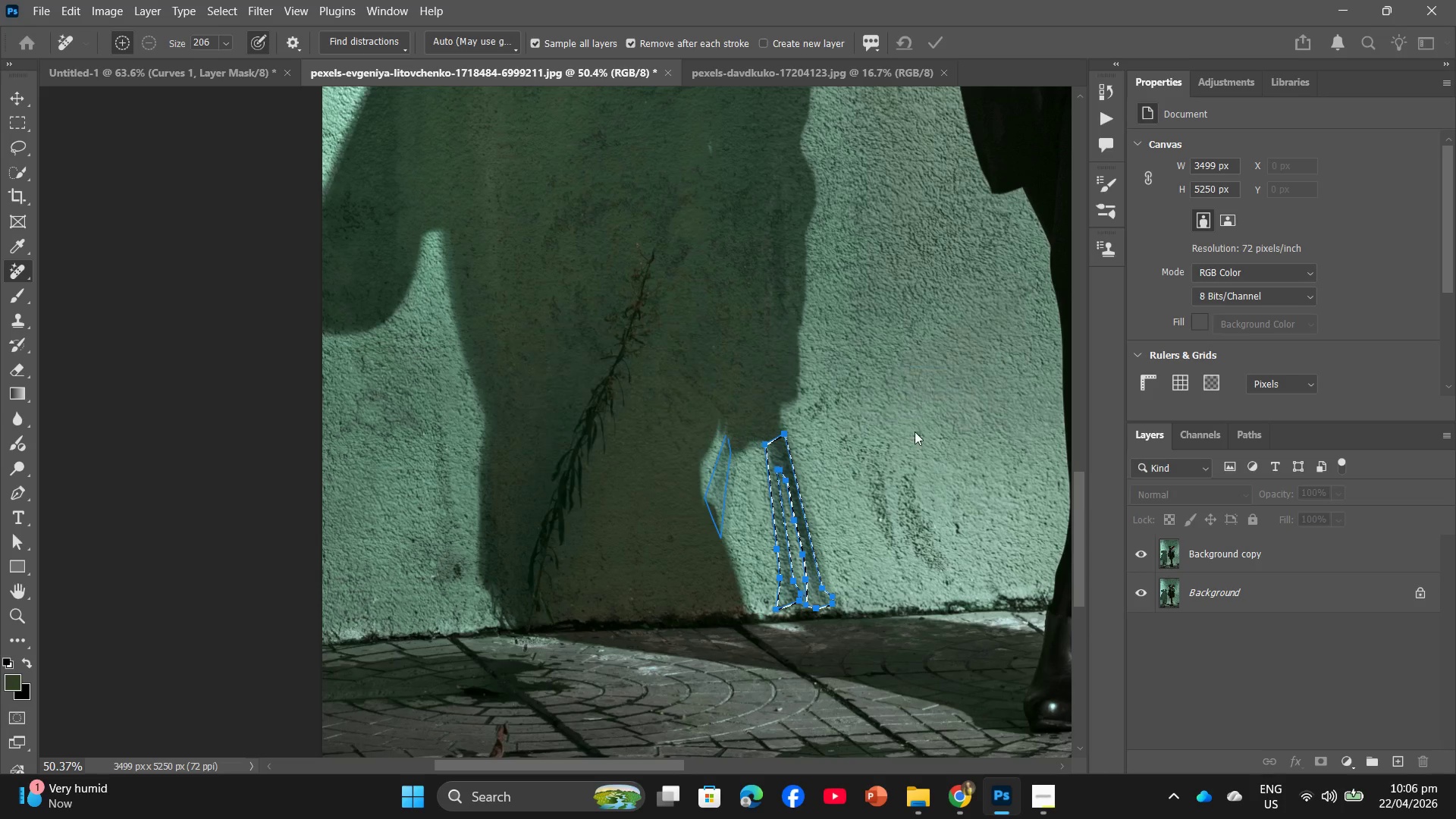 
hold_key(key=AltLeft, duration=0.48)
scroll: coordinate [914, 438], scroll_direction: down, amount: 4.0
 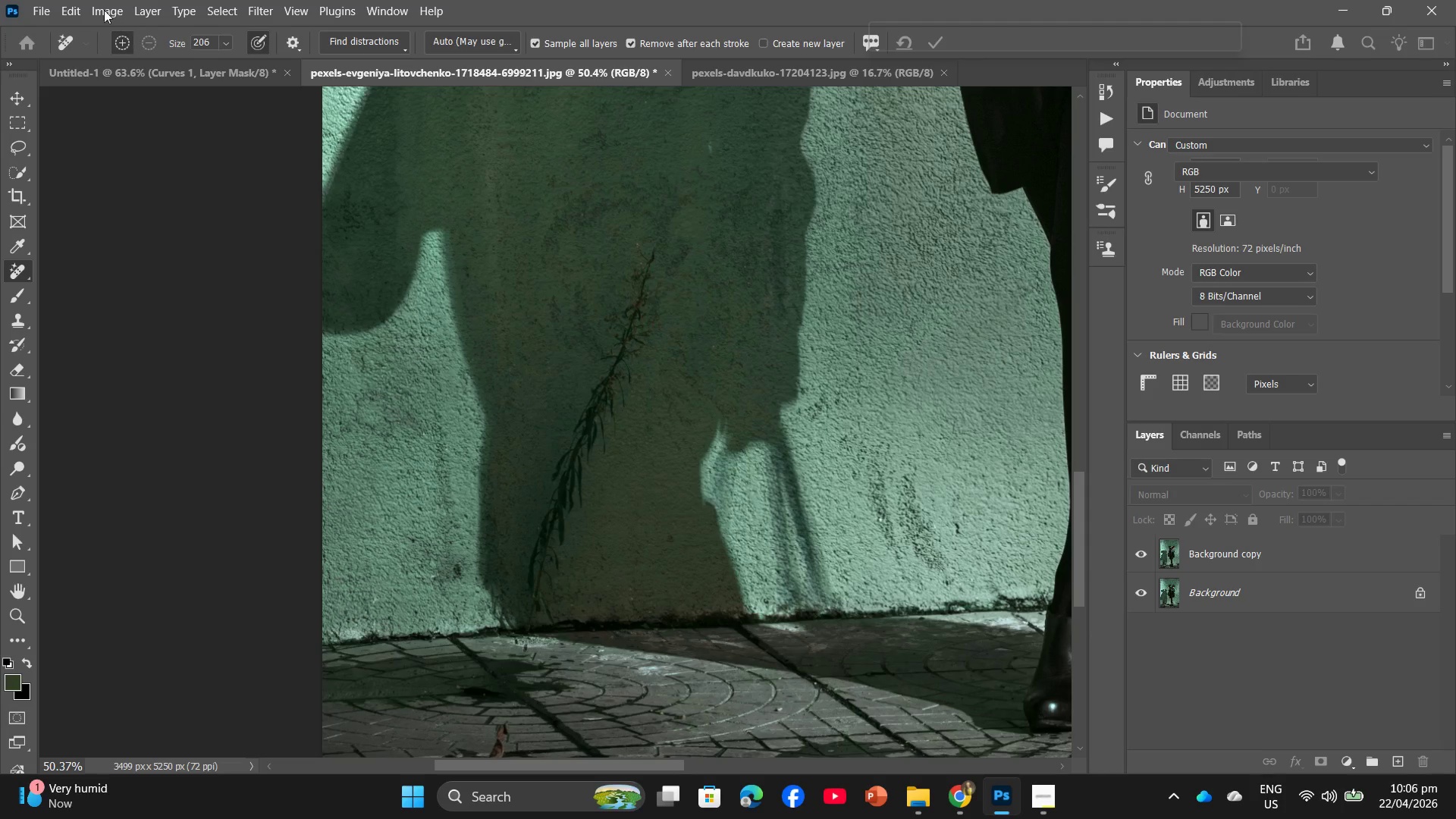 
left_click_drag(start_coordinate=[138, 9], to_coordinate=[163, 41])
 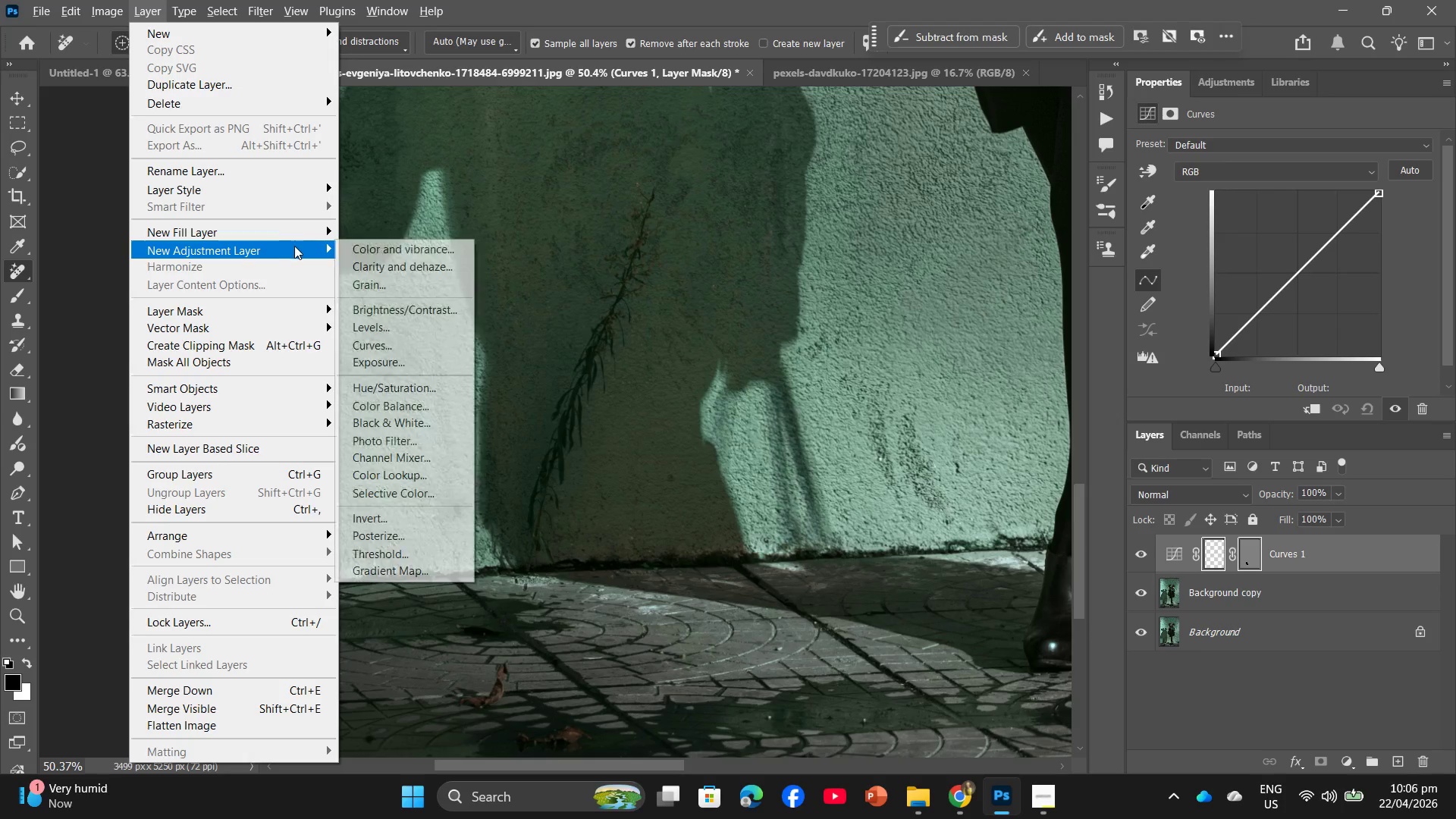 
wait(8.59)
 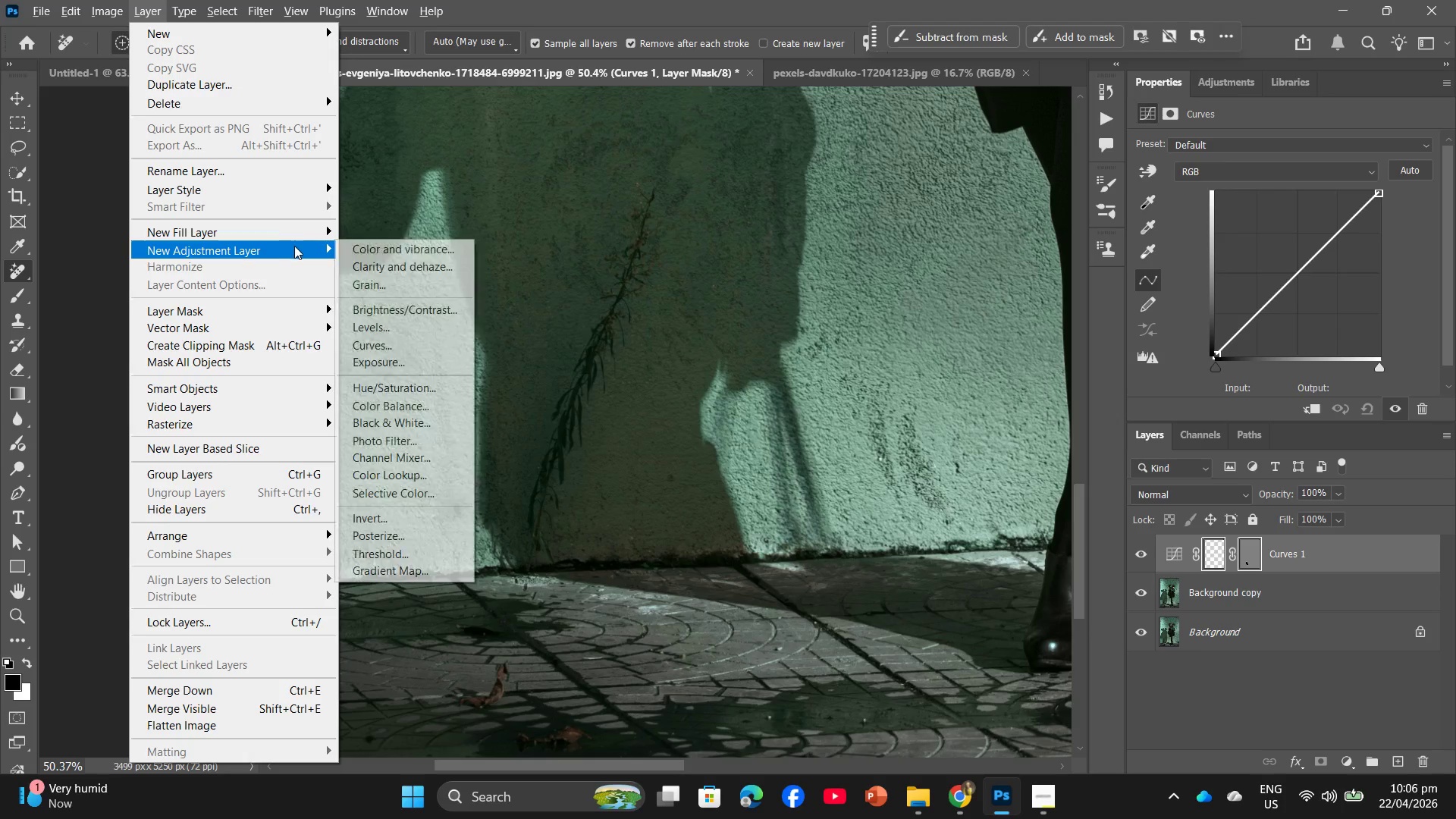 
left_click([394, 340])
 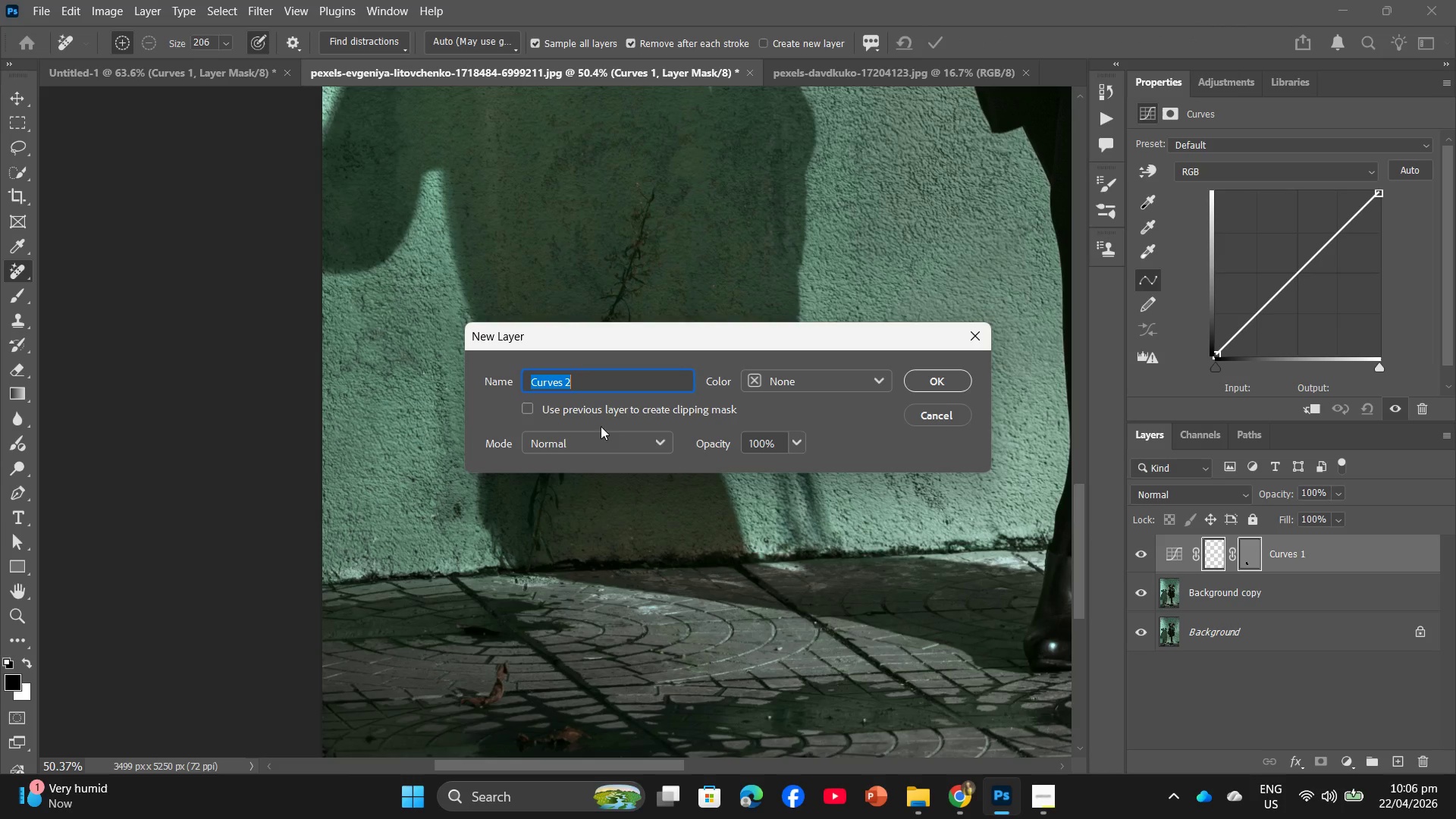 
left_click([532, 406])
 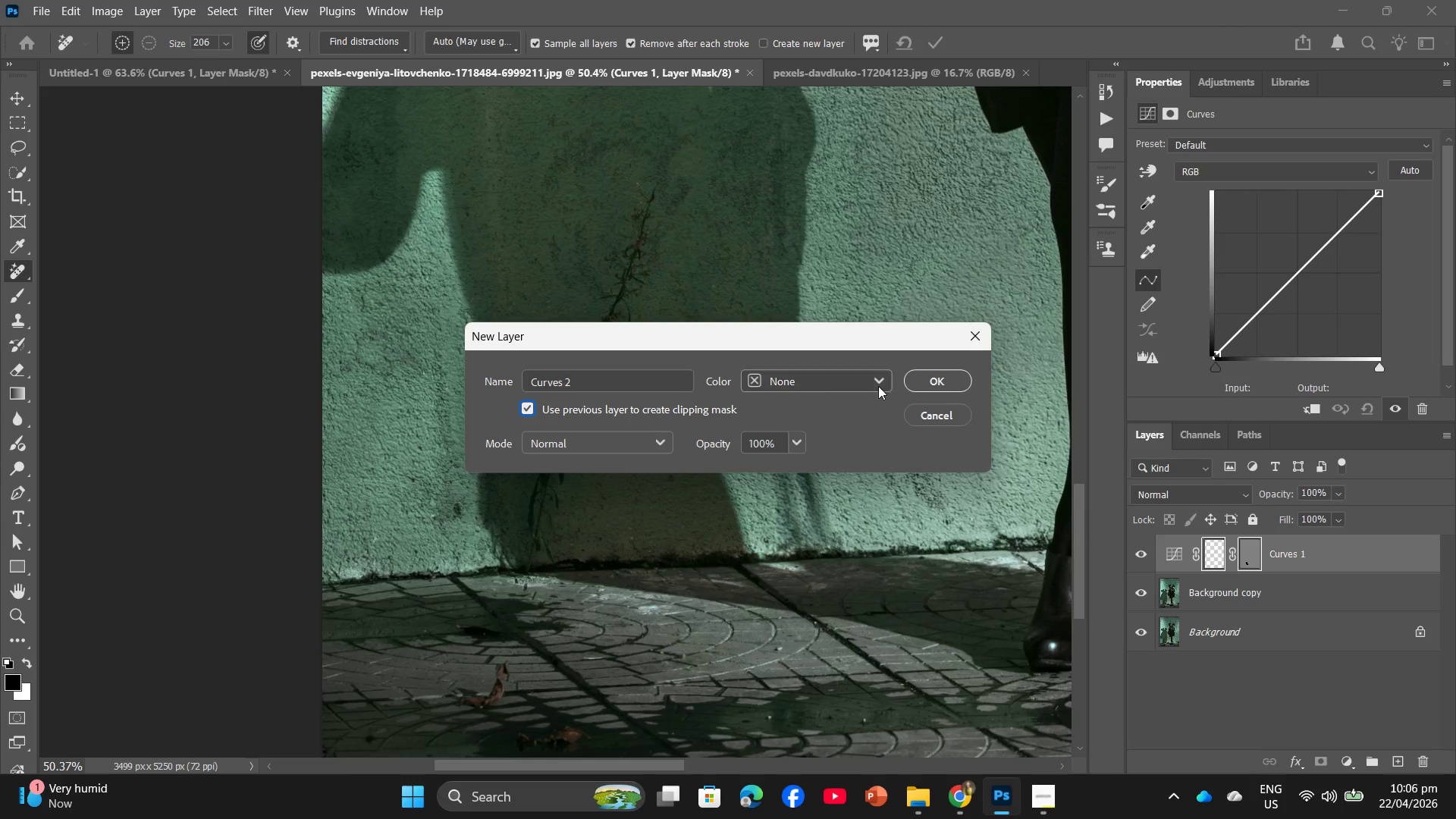 
left_click([943, 369])
 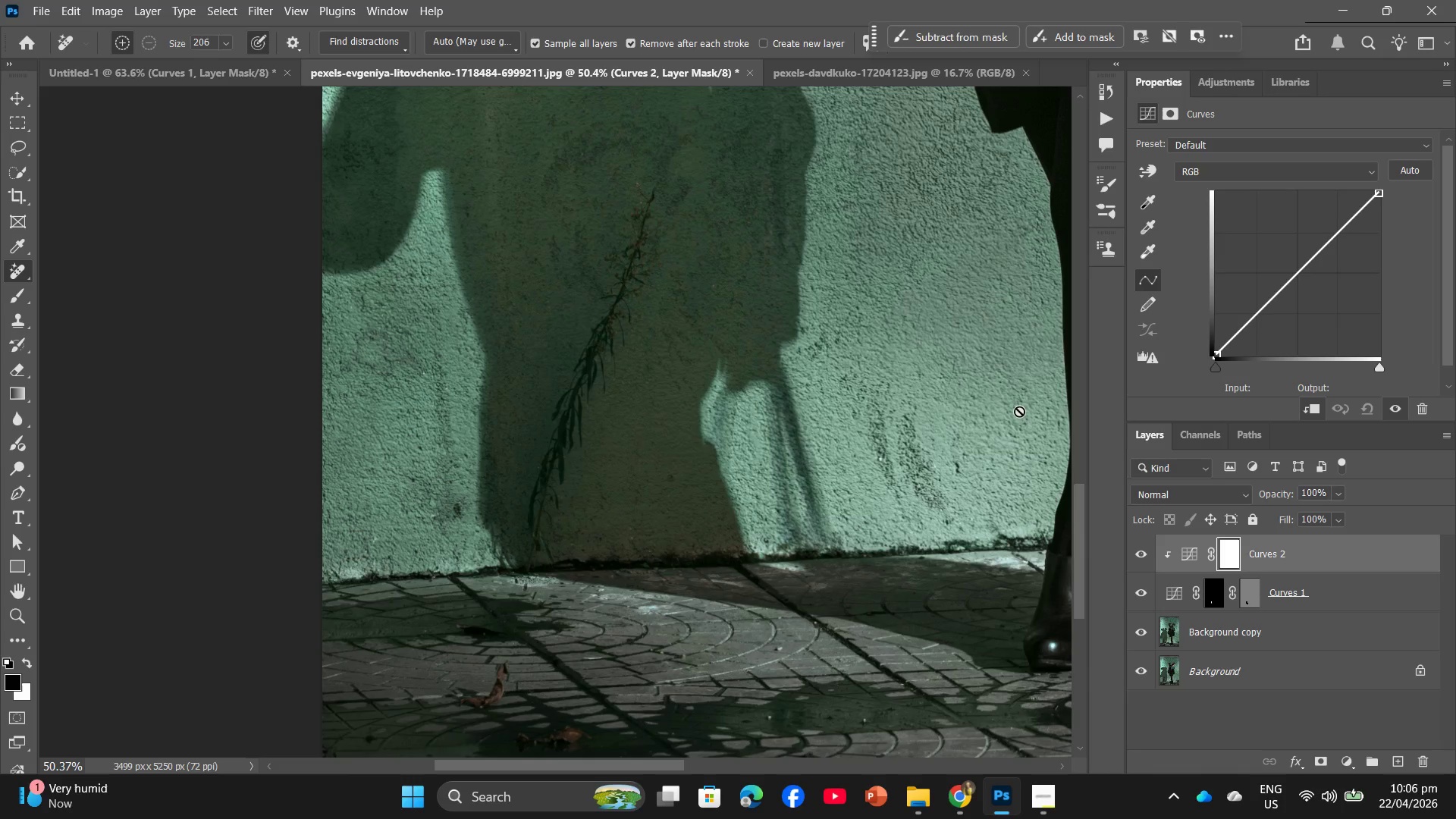 
hold_key(key=AltLeft, duration=0.97)
scroll: coordinate [943, 381], scroll_direction: down, amount: 6.0
 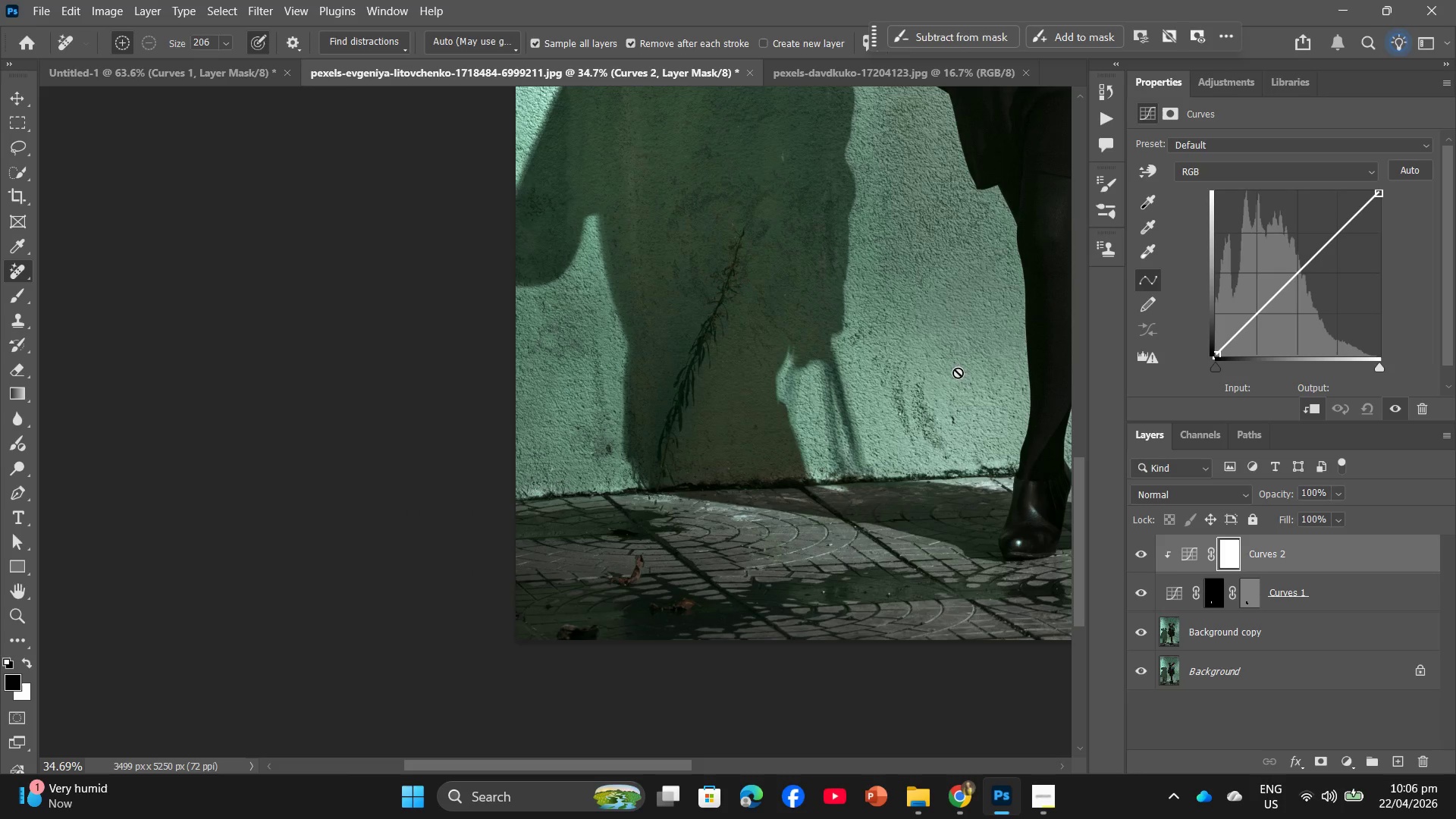 
hold_key(key=Space, duration=0.84)
 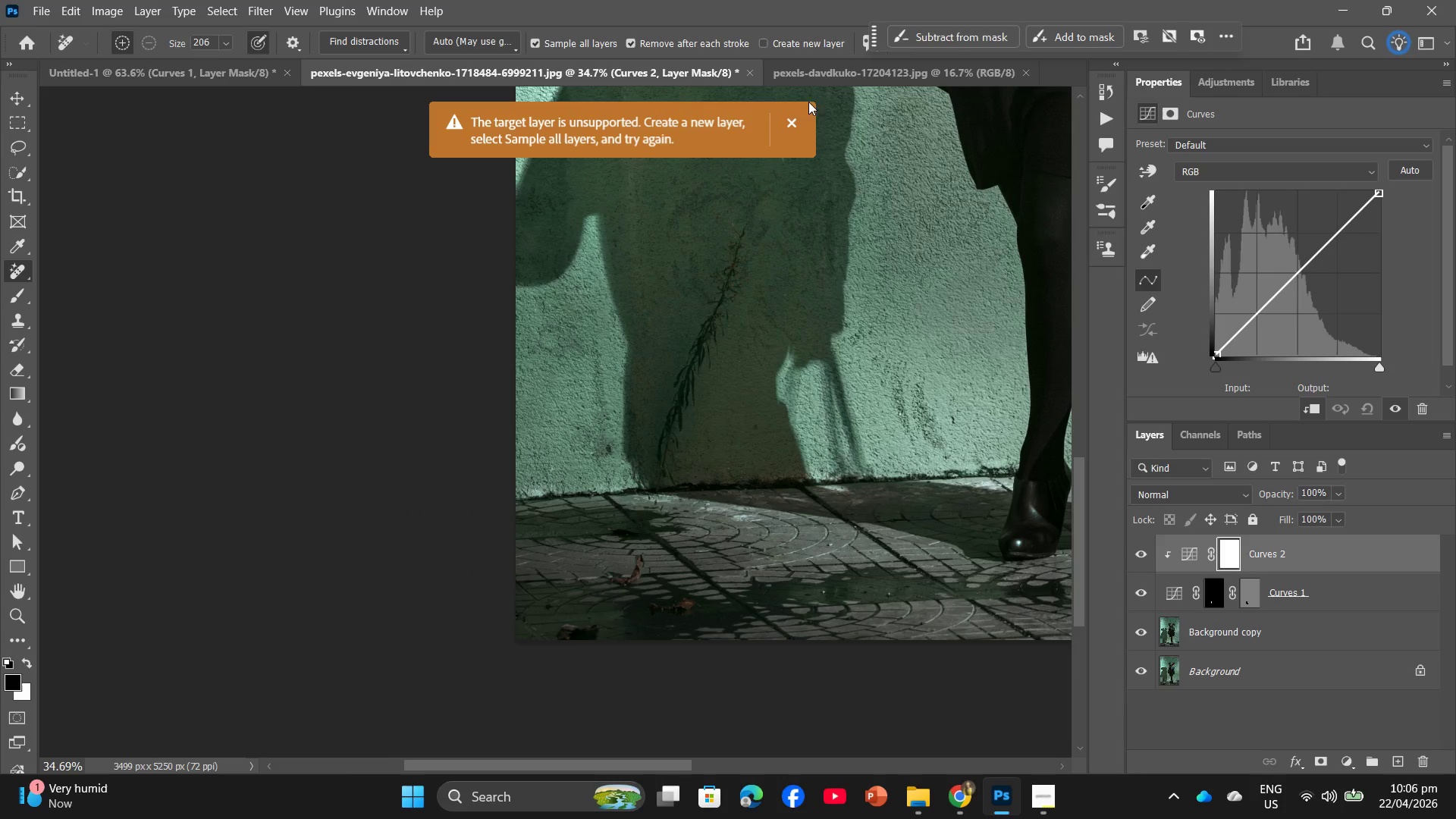 
left_click_drag(start_coordinate=[958, 372], to_coordinate=[743, 441])
 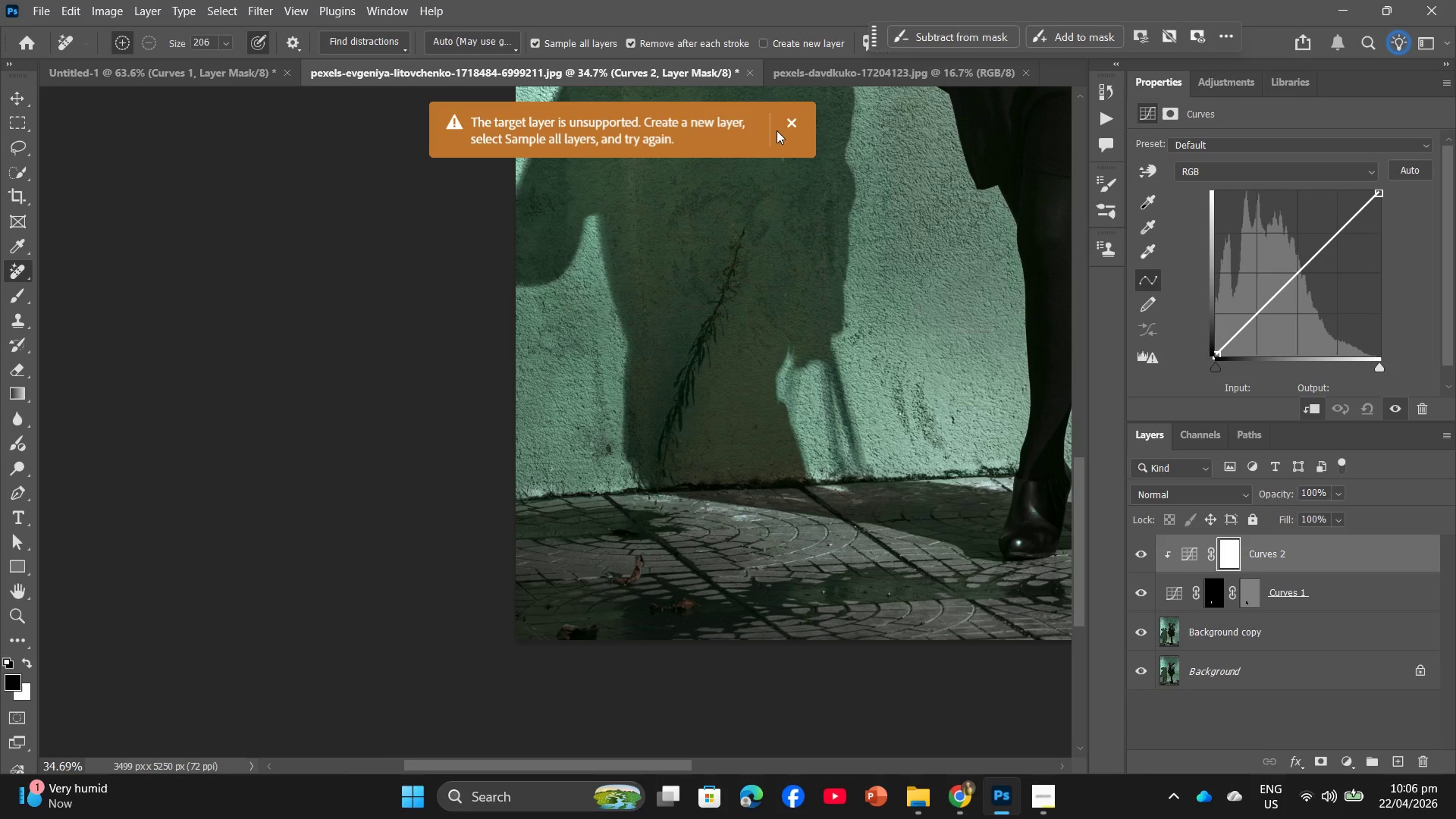 
double_click([785, 122])
 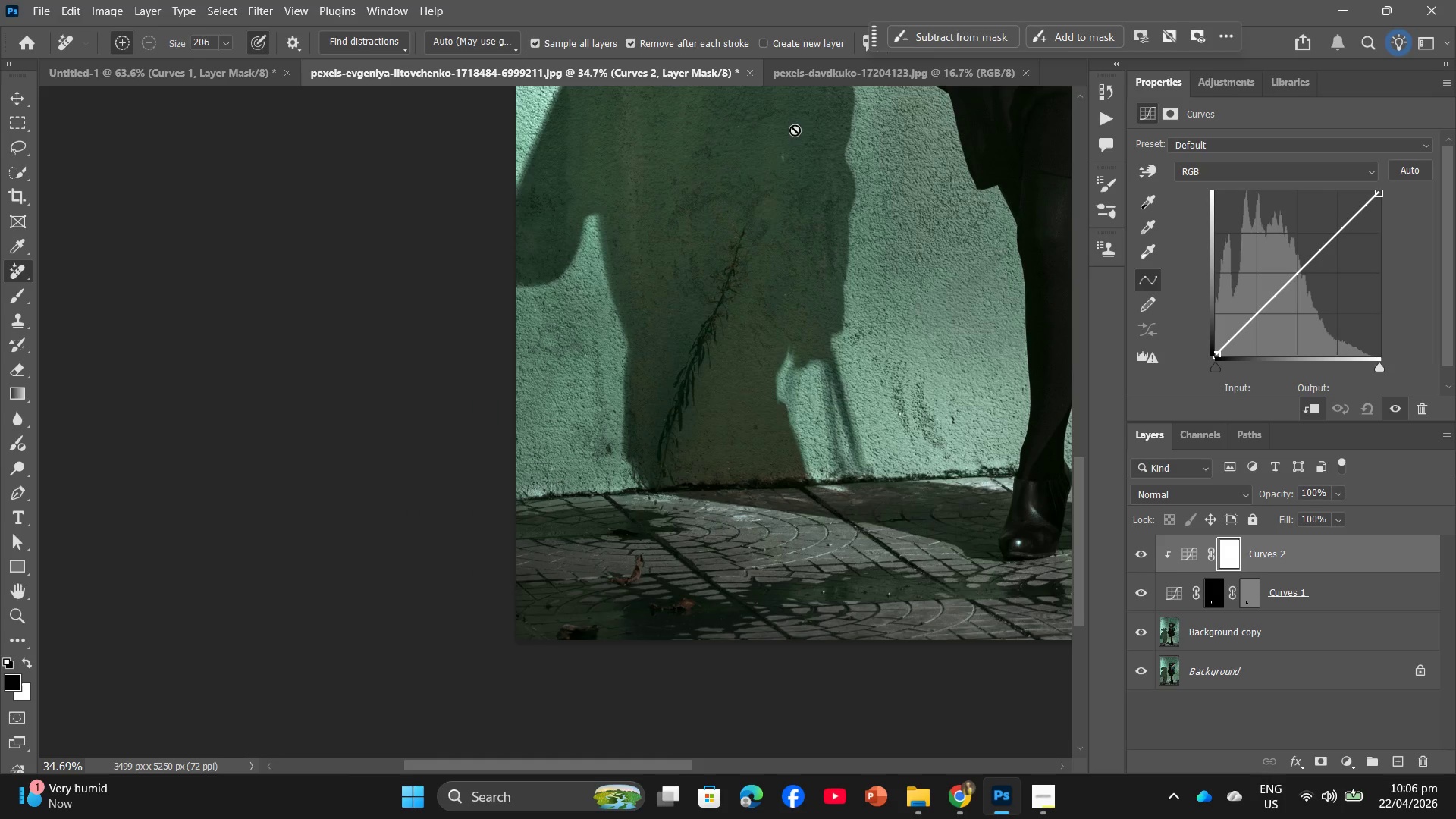 
hold_key(key=Space, duration=0.56)
 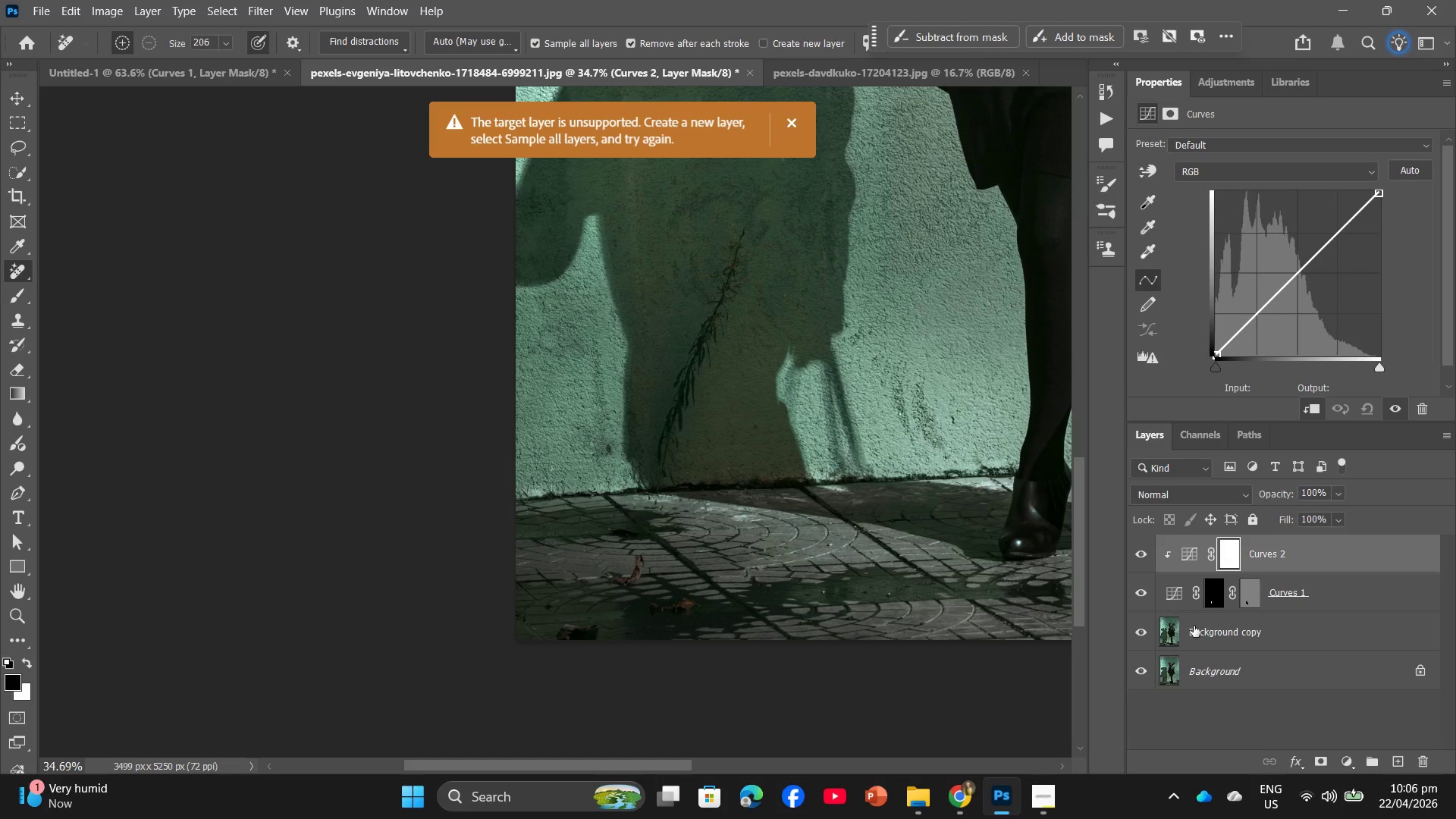 
left_click_drag(start_coordinate=[890, 193], to_coordinate=[739, 324])
 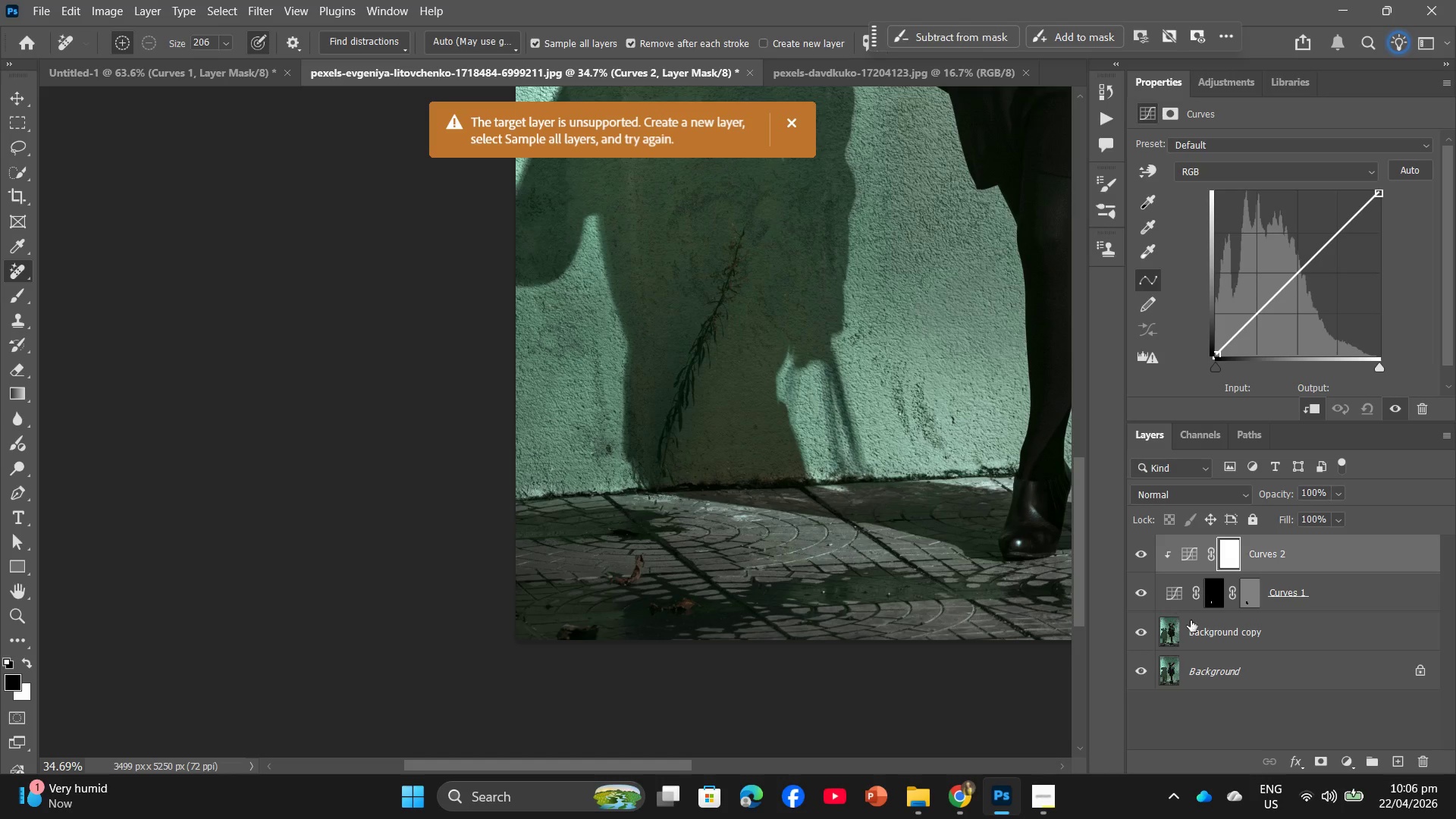 
left_click([1194, 628])
 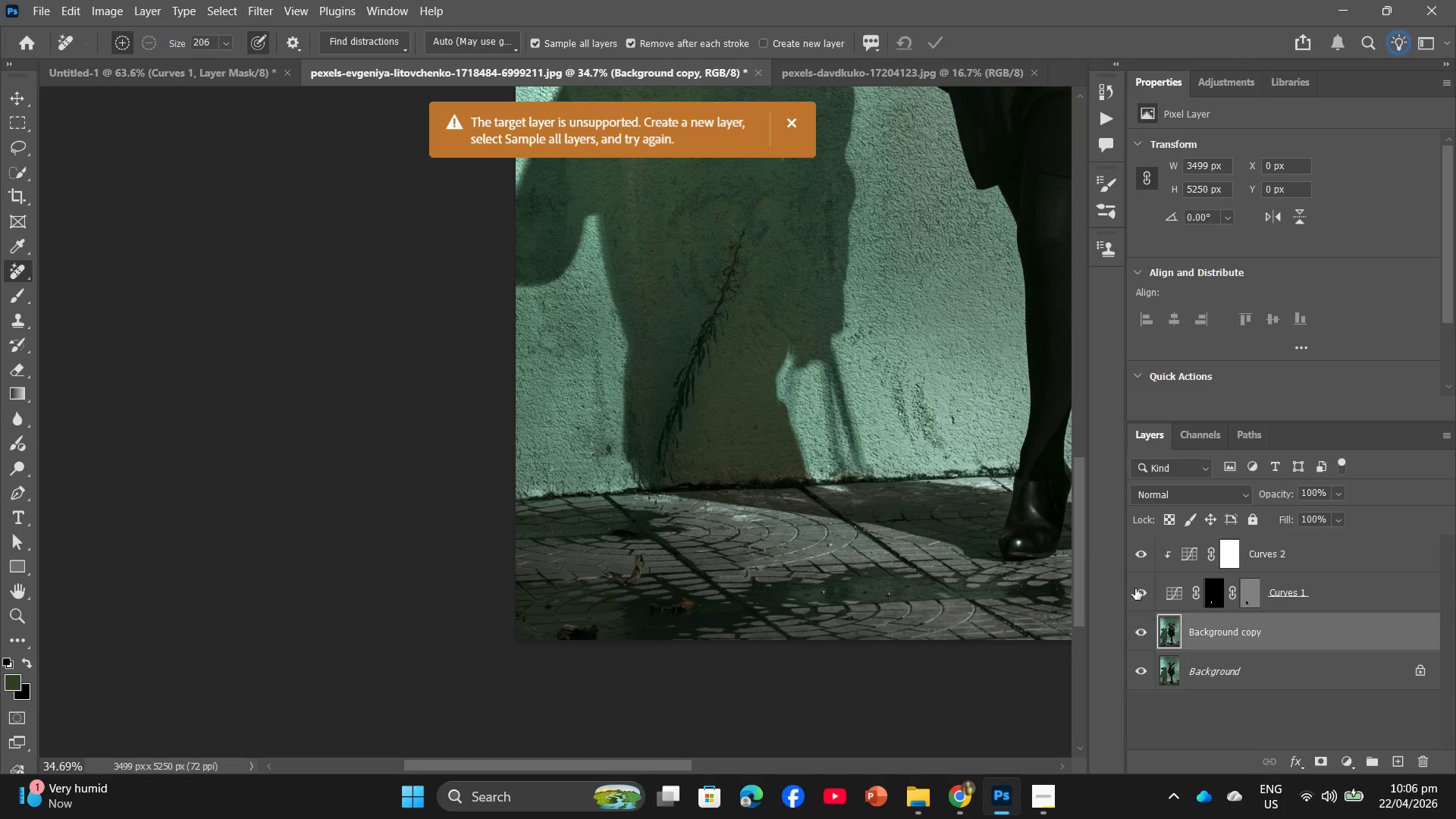 
left_click_drag(start_coordinate=[874, 453], to_coordinate=[762, 440])
 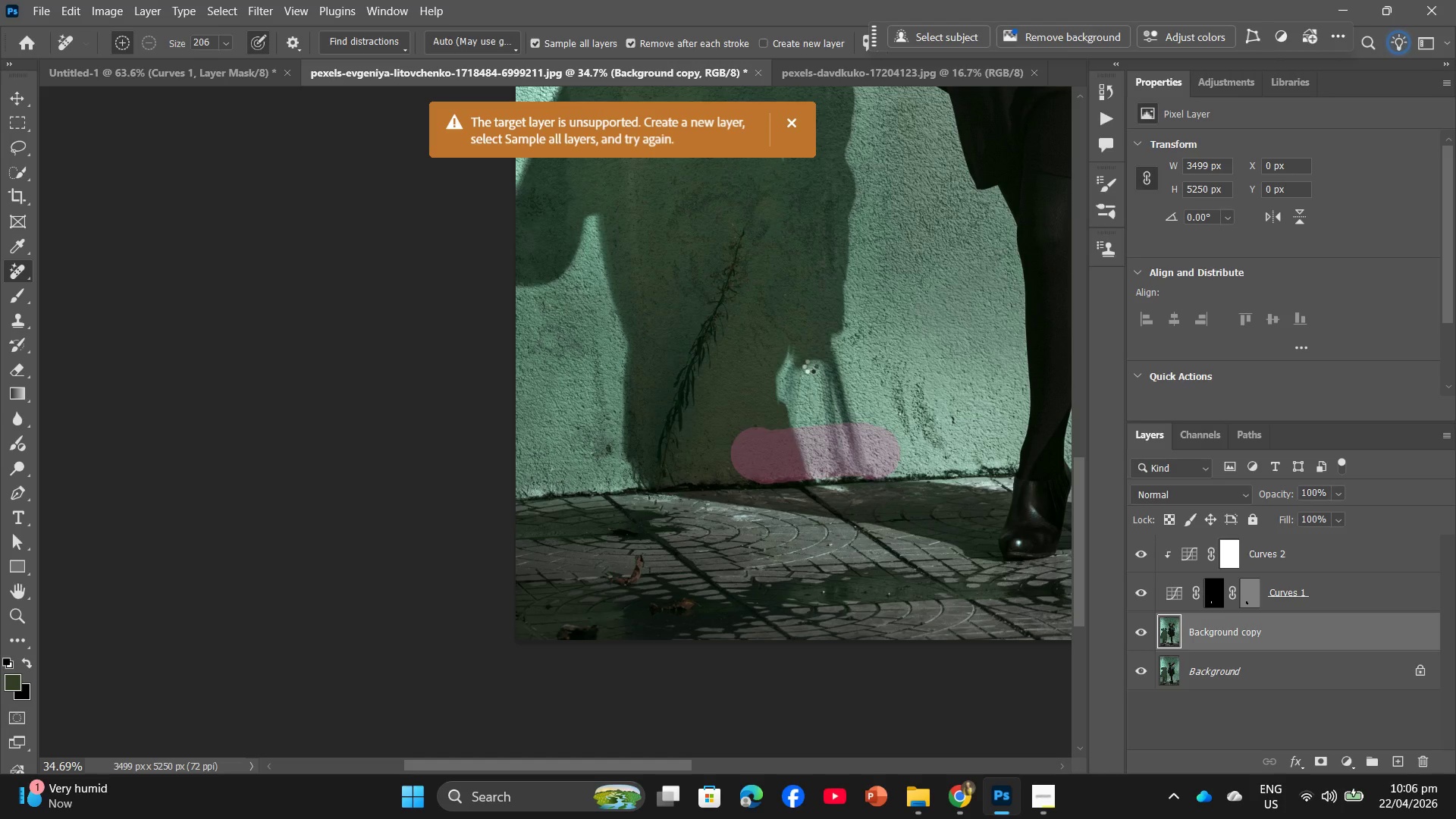 
hold_key(key=Space, duration=1.77)
 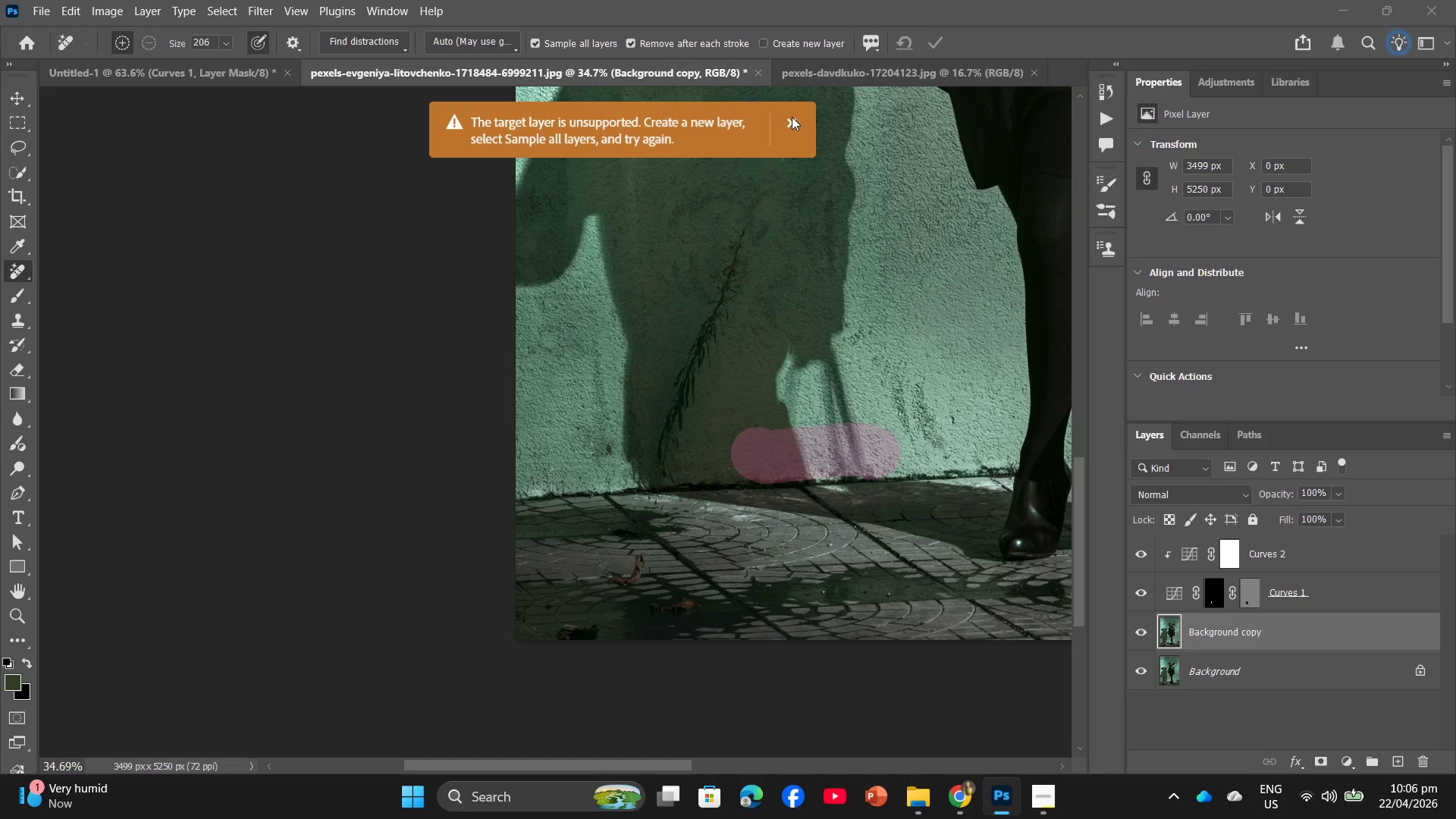 
hold_key(key=Space, duration=0.31)
 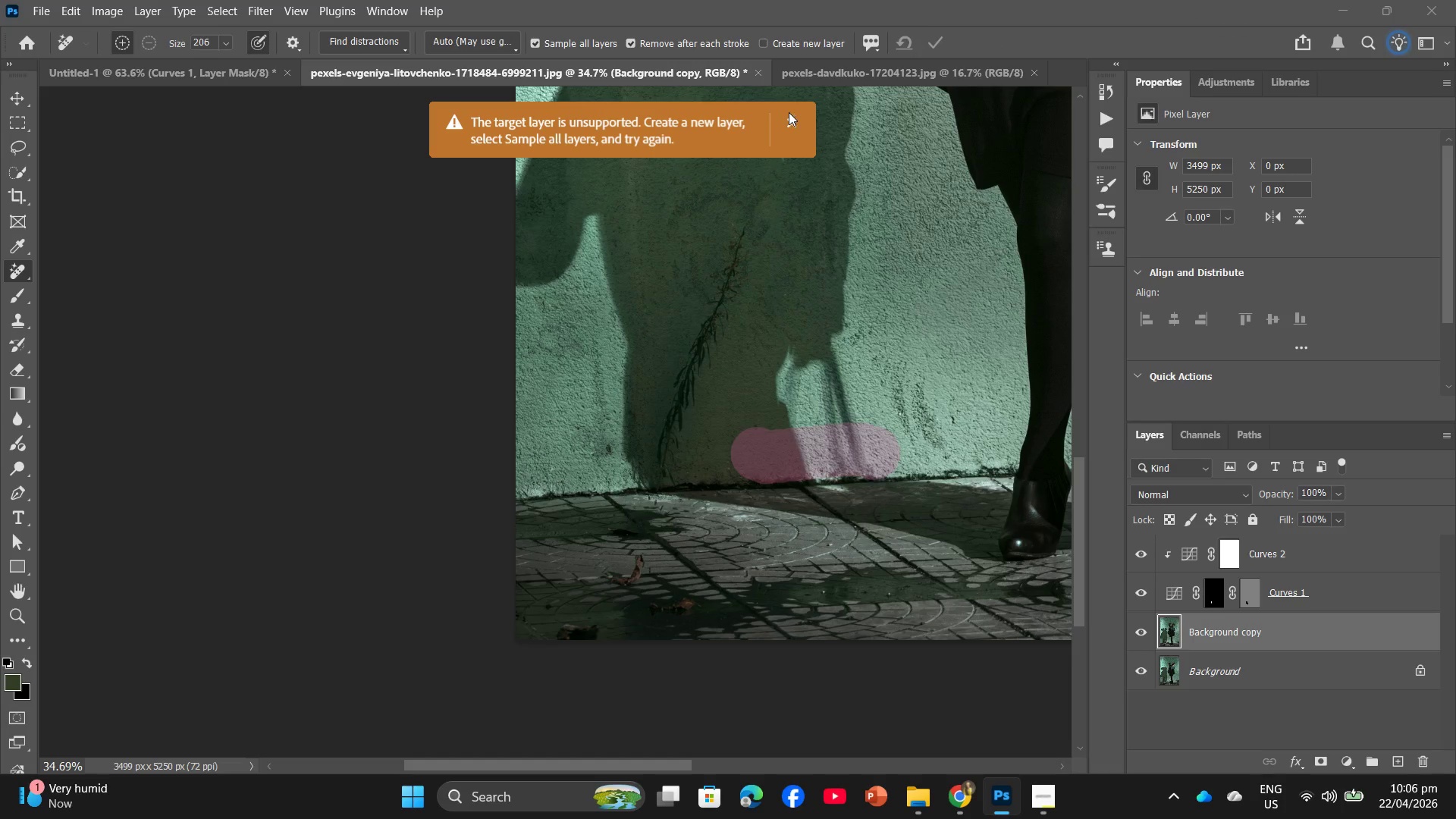 
left_click([789, 112])
 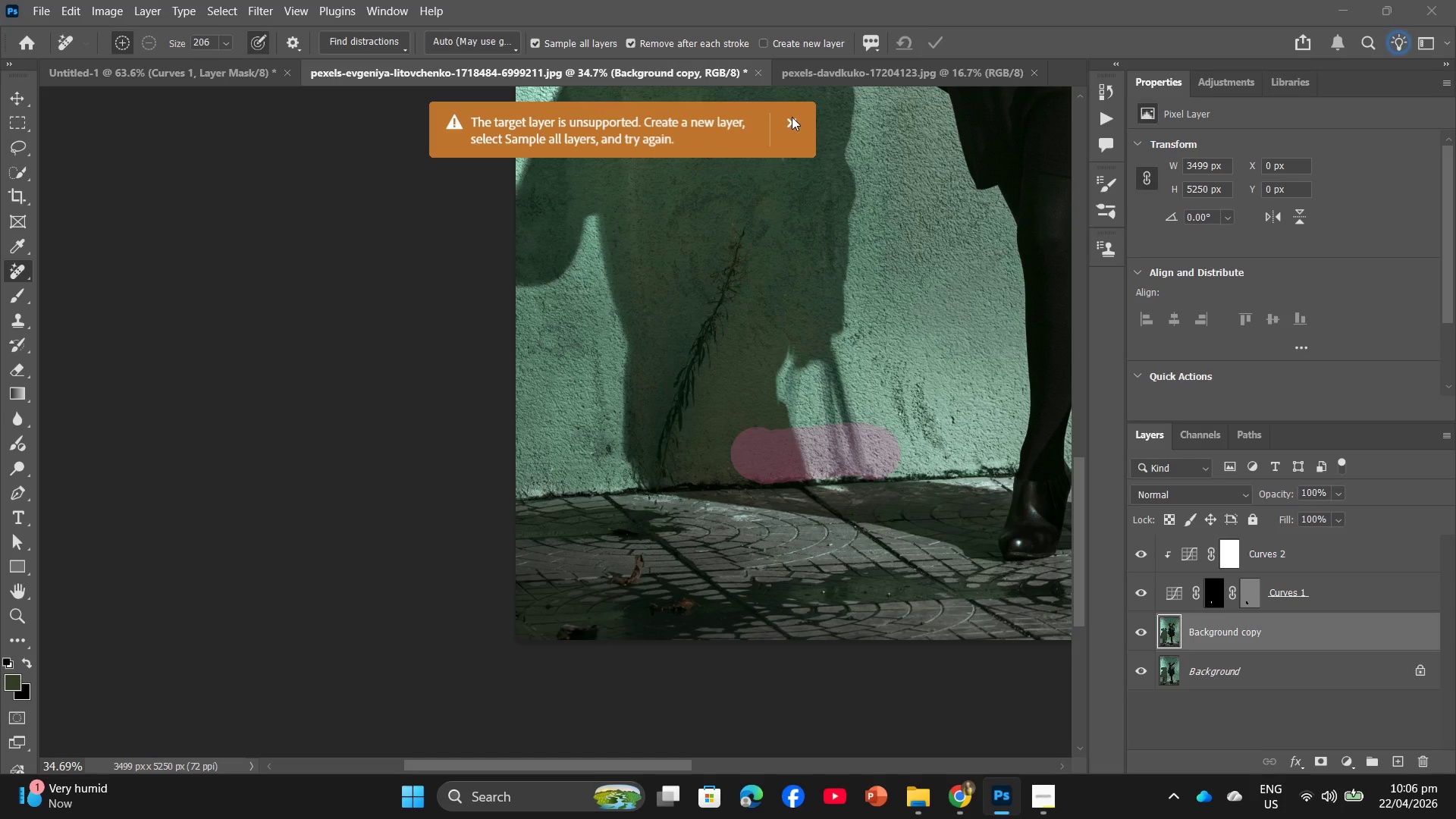 
hold_key(key=ControlLeft, duration=0.61)
left_click([799, 127])
 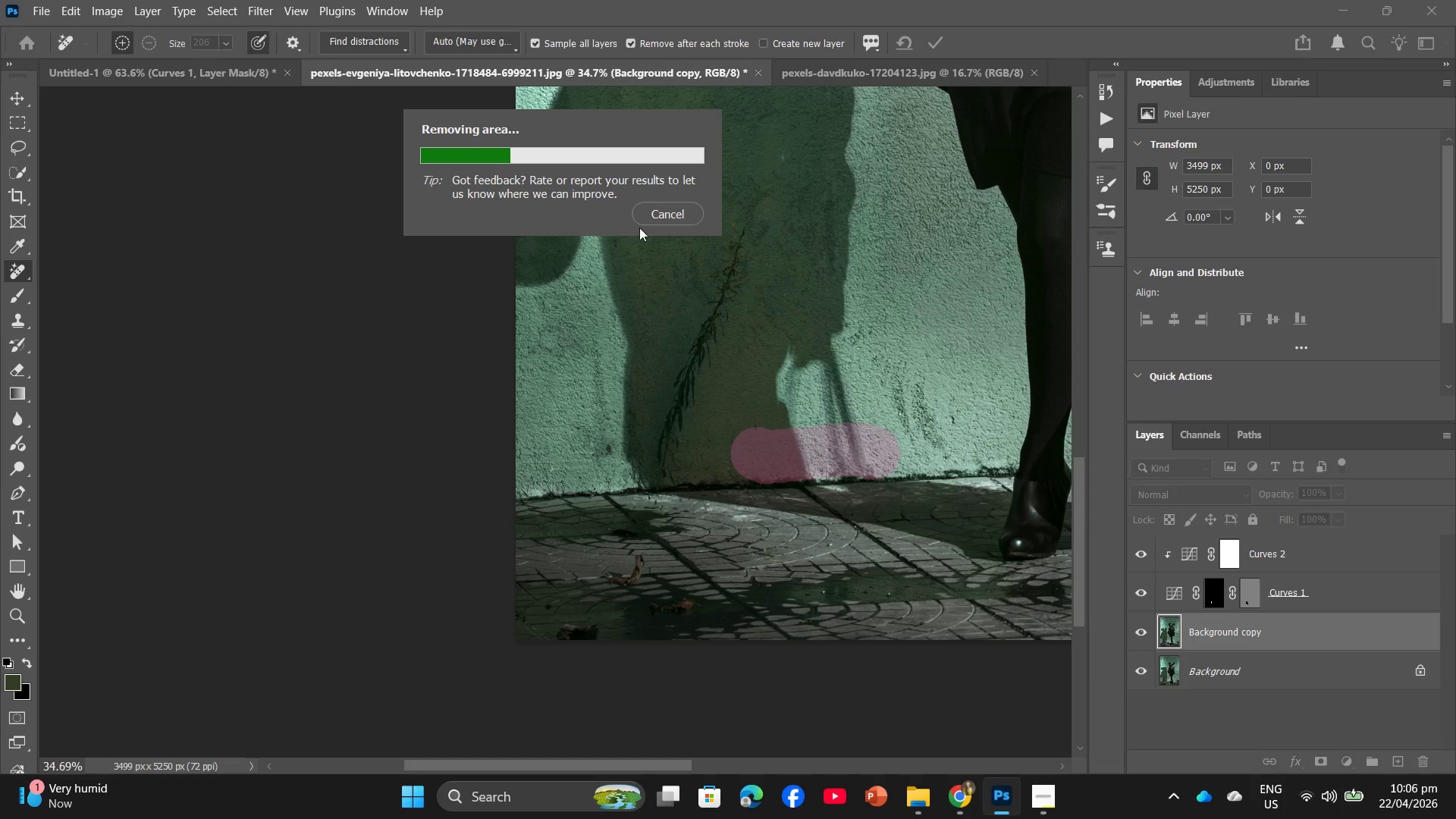 
left_click([656, 216])
 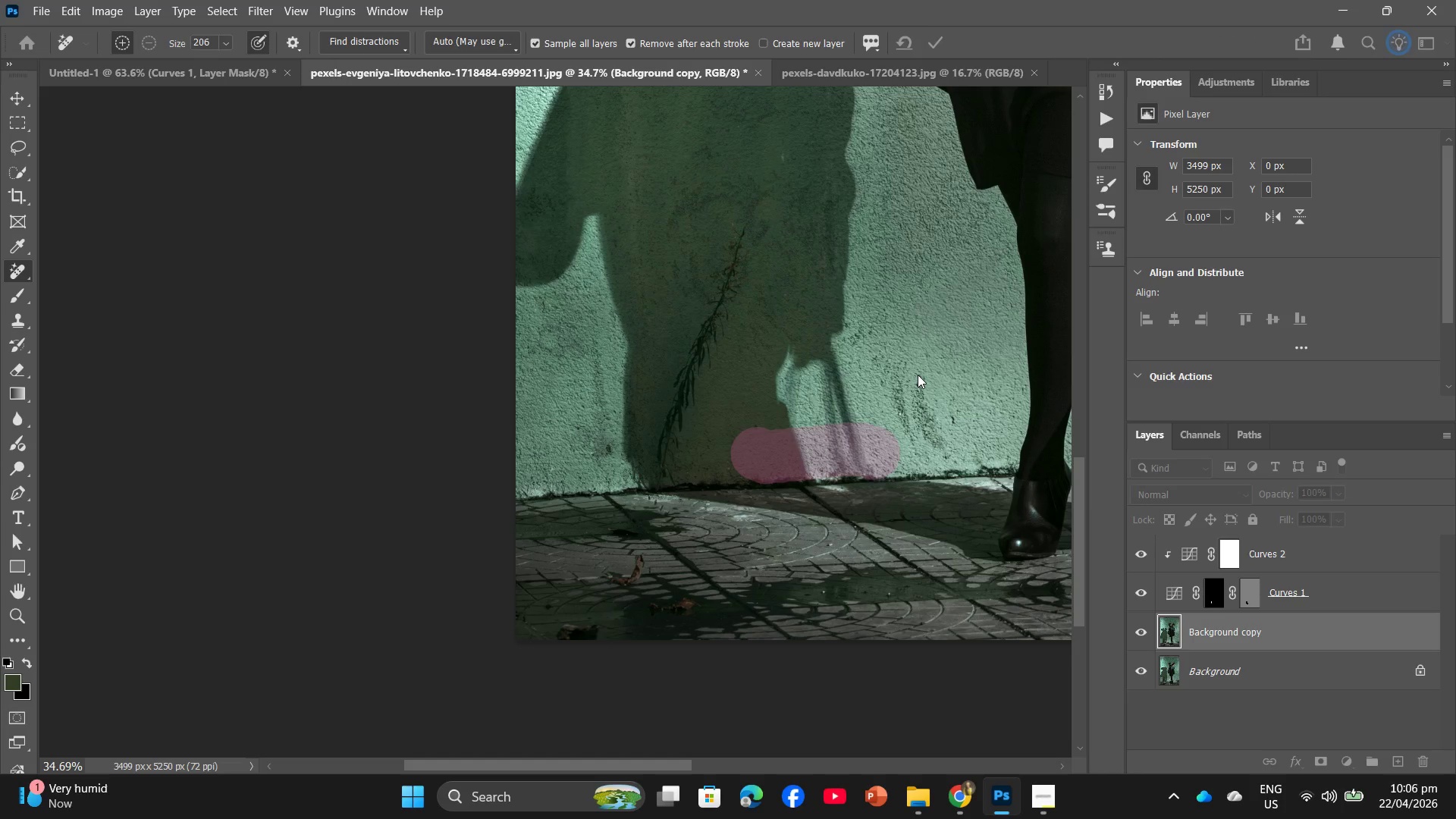 
hold_key(key=Space, duration=1.5)
 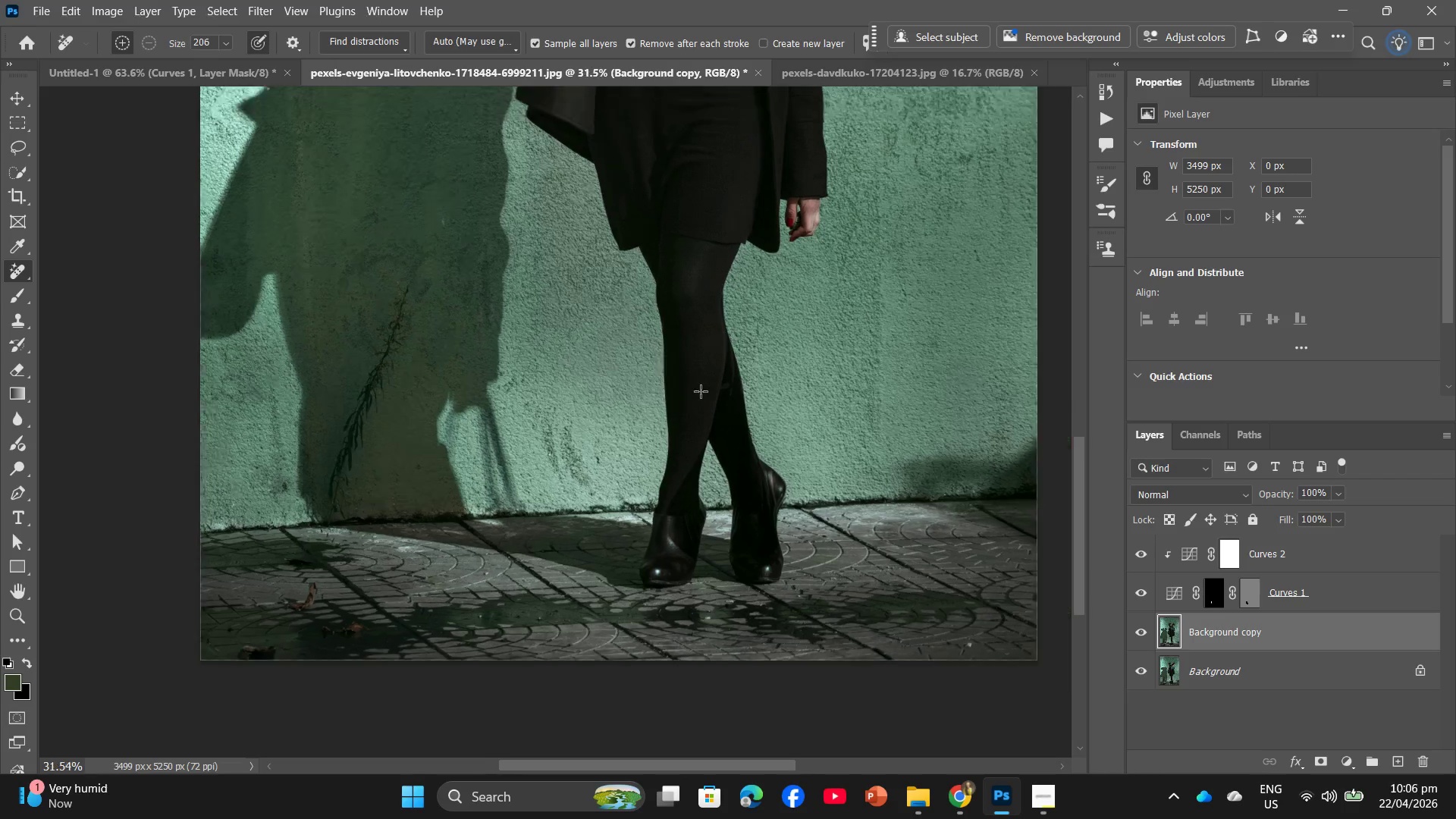 
left_click_drag(start_coordinate=[918, 375], to_coordinate=[552, 422])
 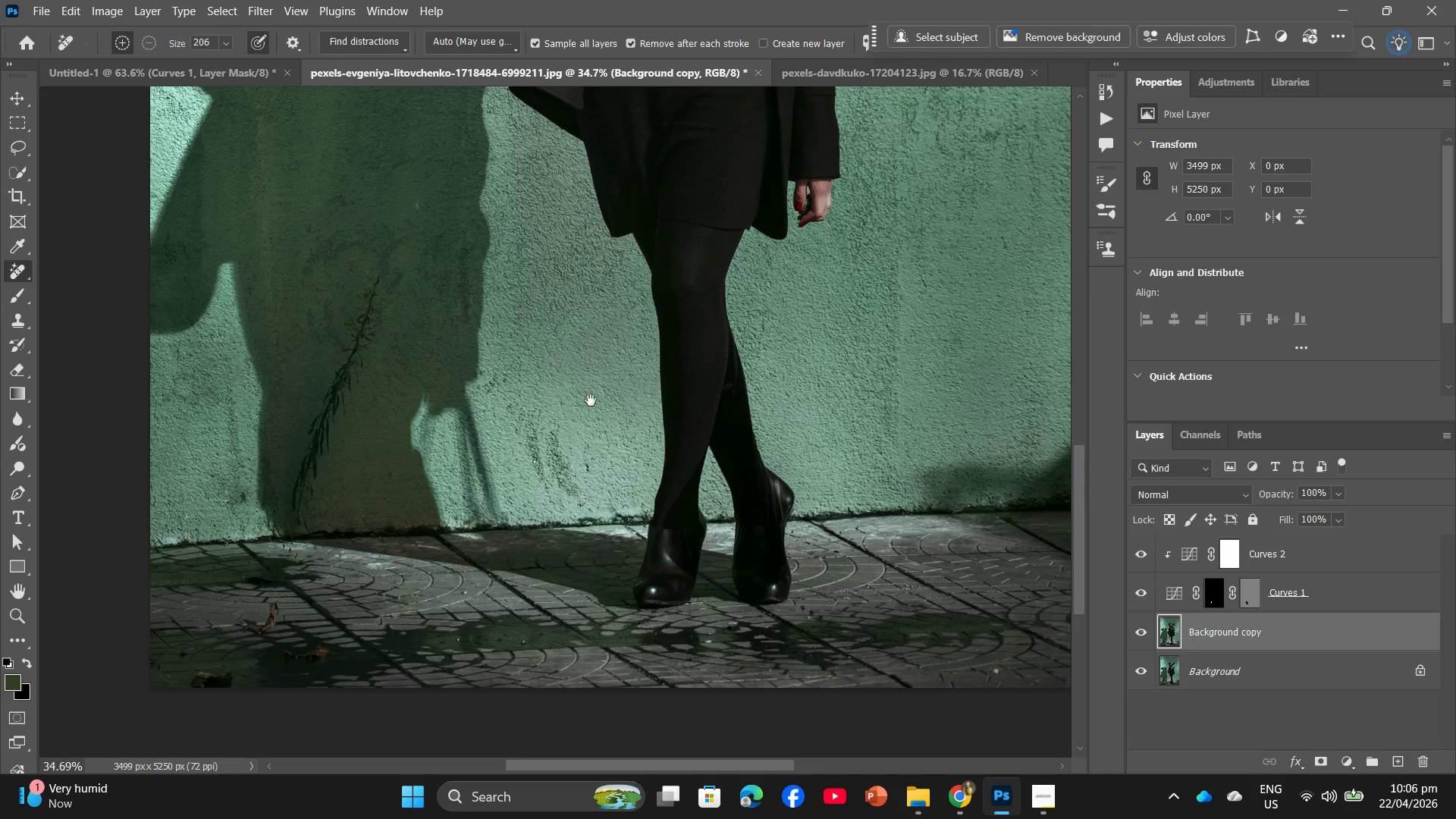 
key(Control+Space)
 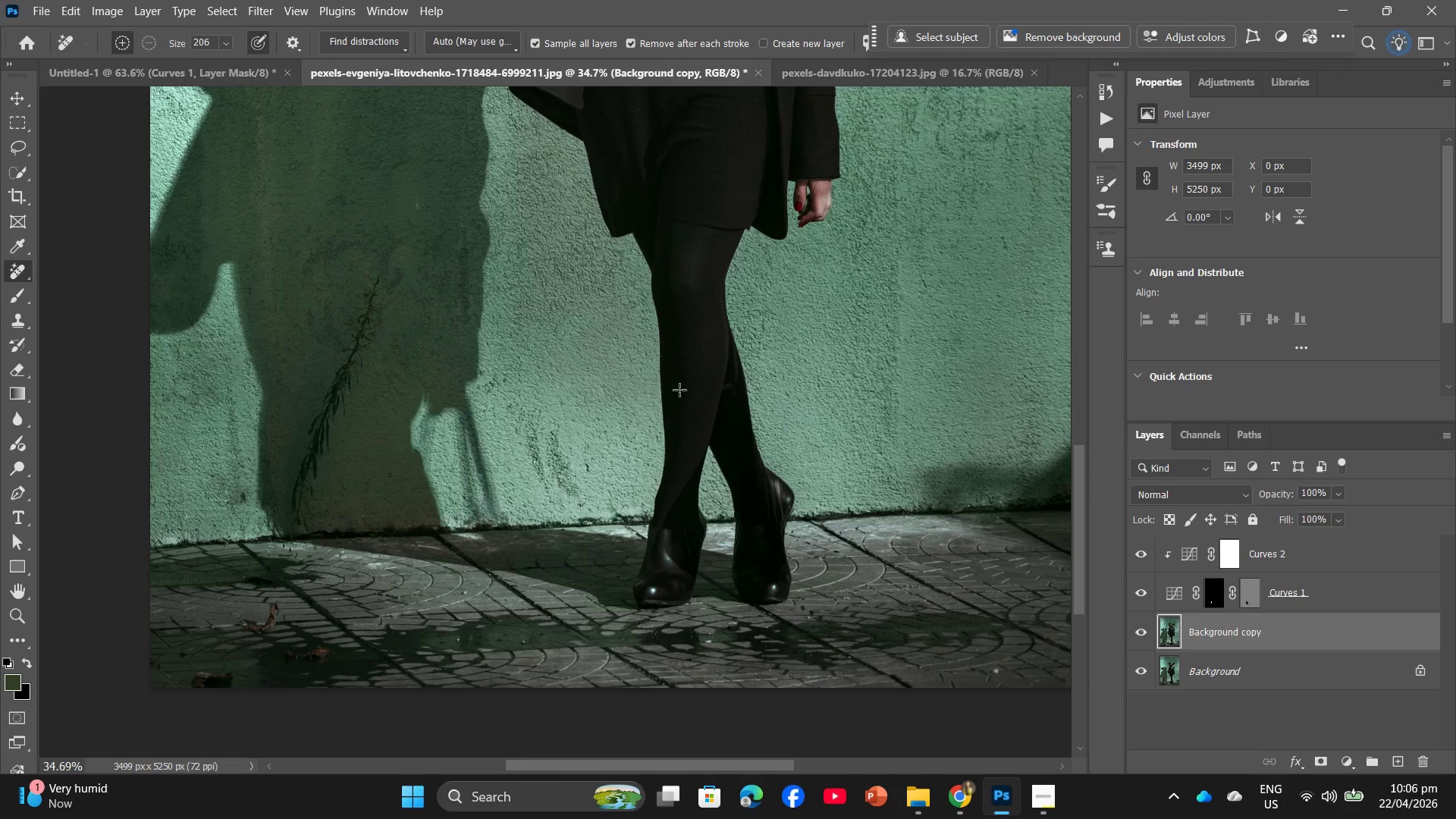 
hold_key(key=AltLeft, duration=0.67)
scroll: coordinate [701, 391], scroll_direction: down, amount: 5.0
 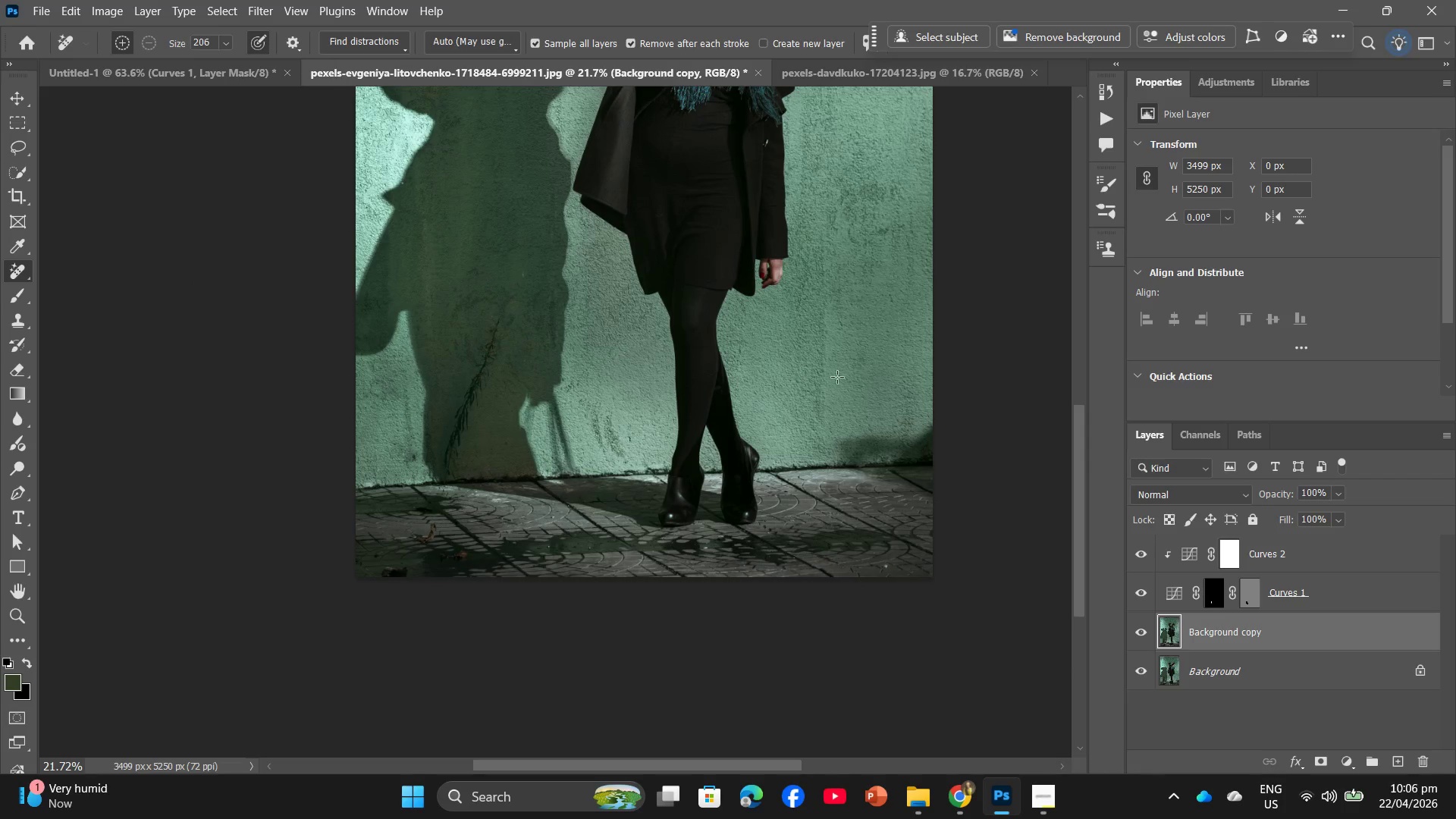 
hold_key(key=Space, duration=1.72)
 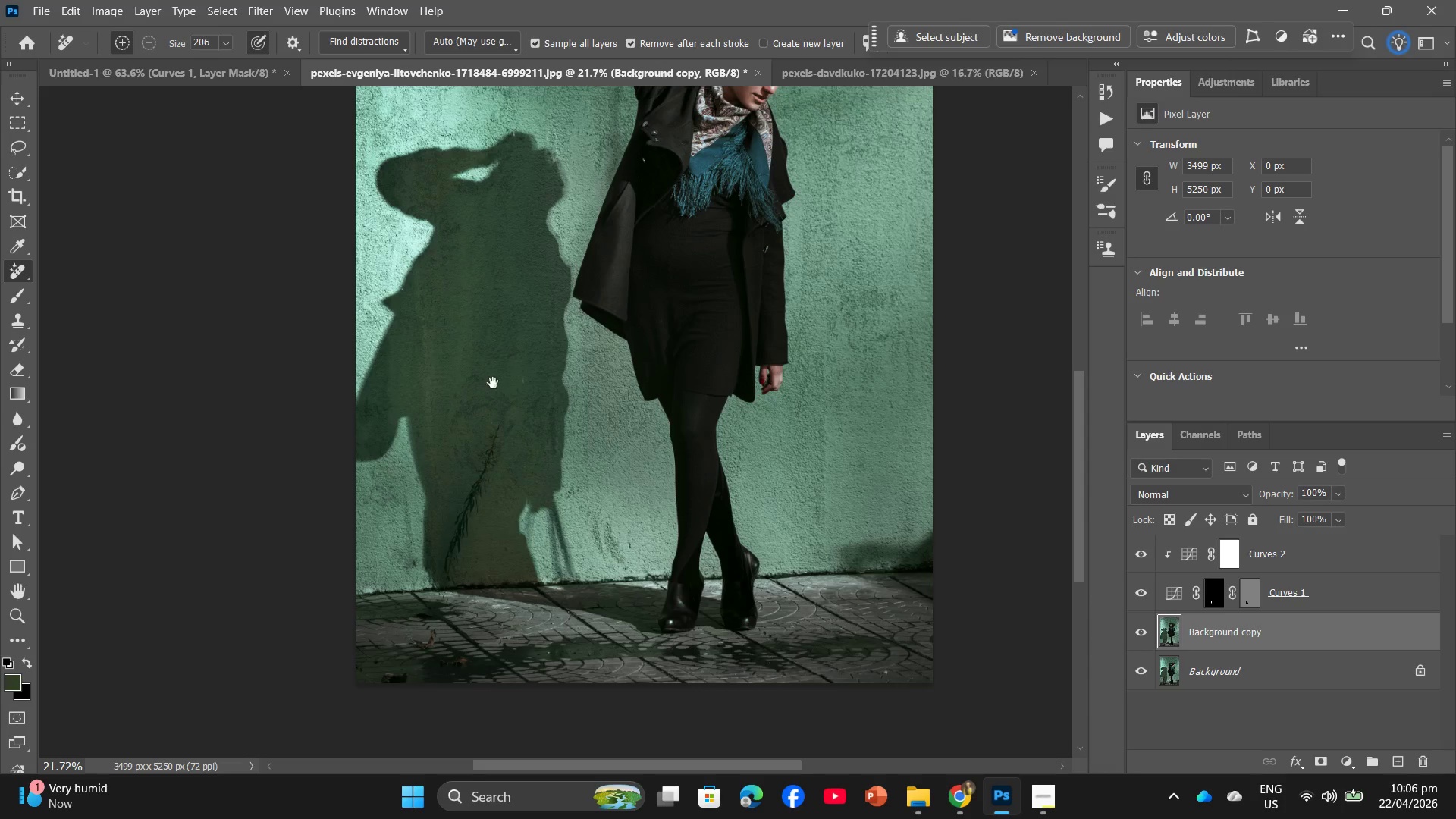 
scroll: coordinate [841, 377], scroll_direction: up, amount: 4.0
 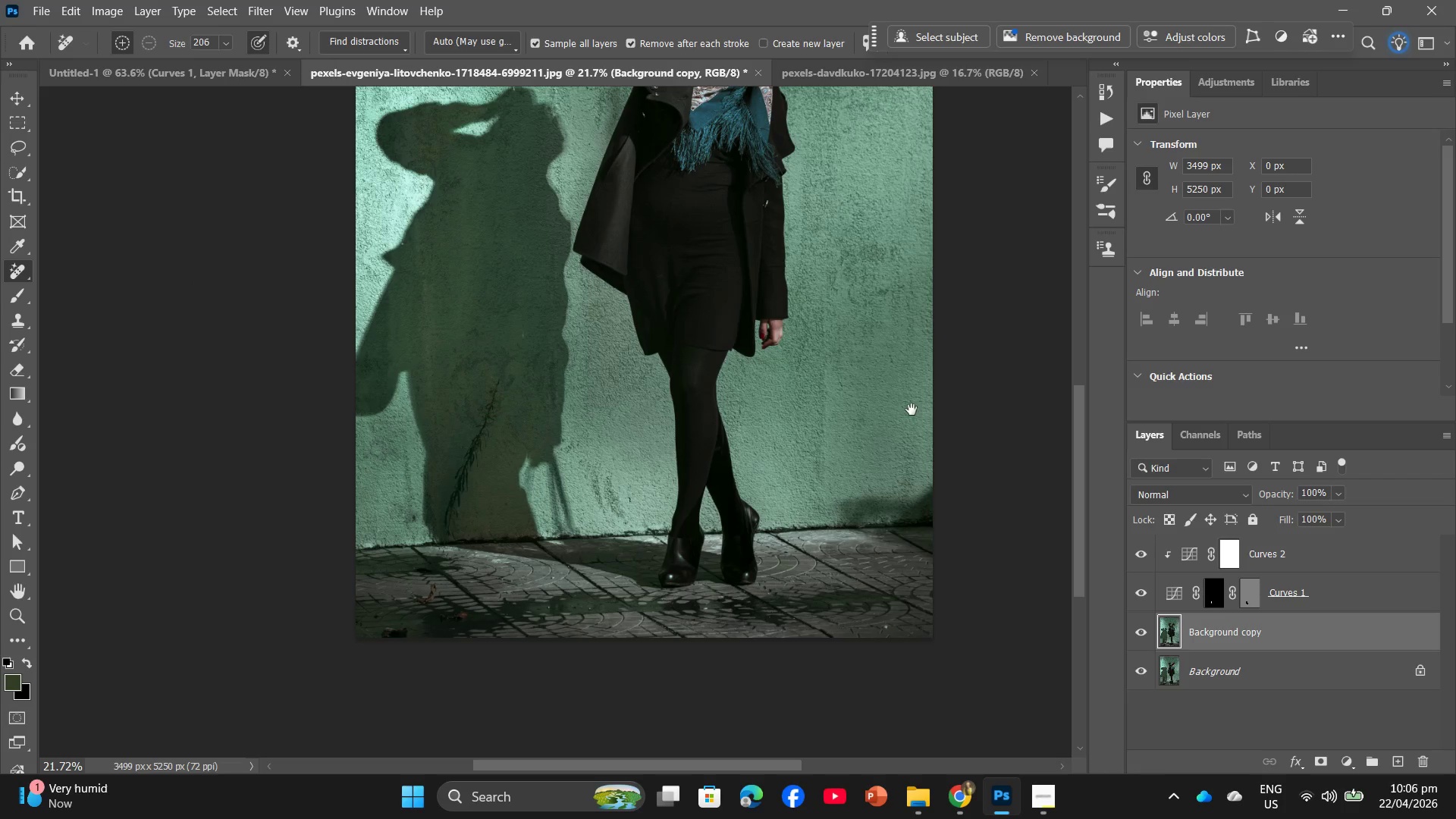 
hold_key(key=Space, duration=1.53)
 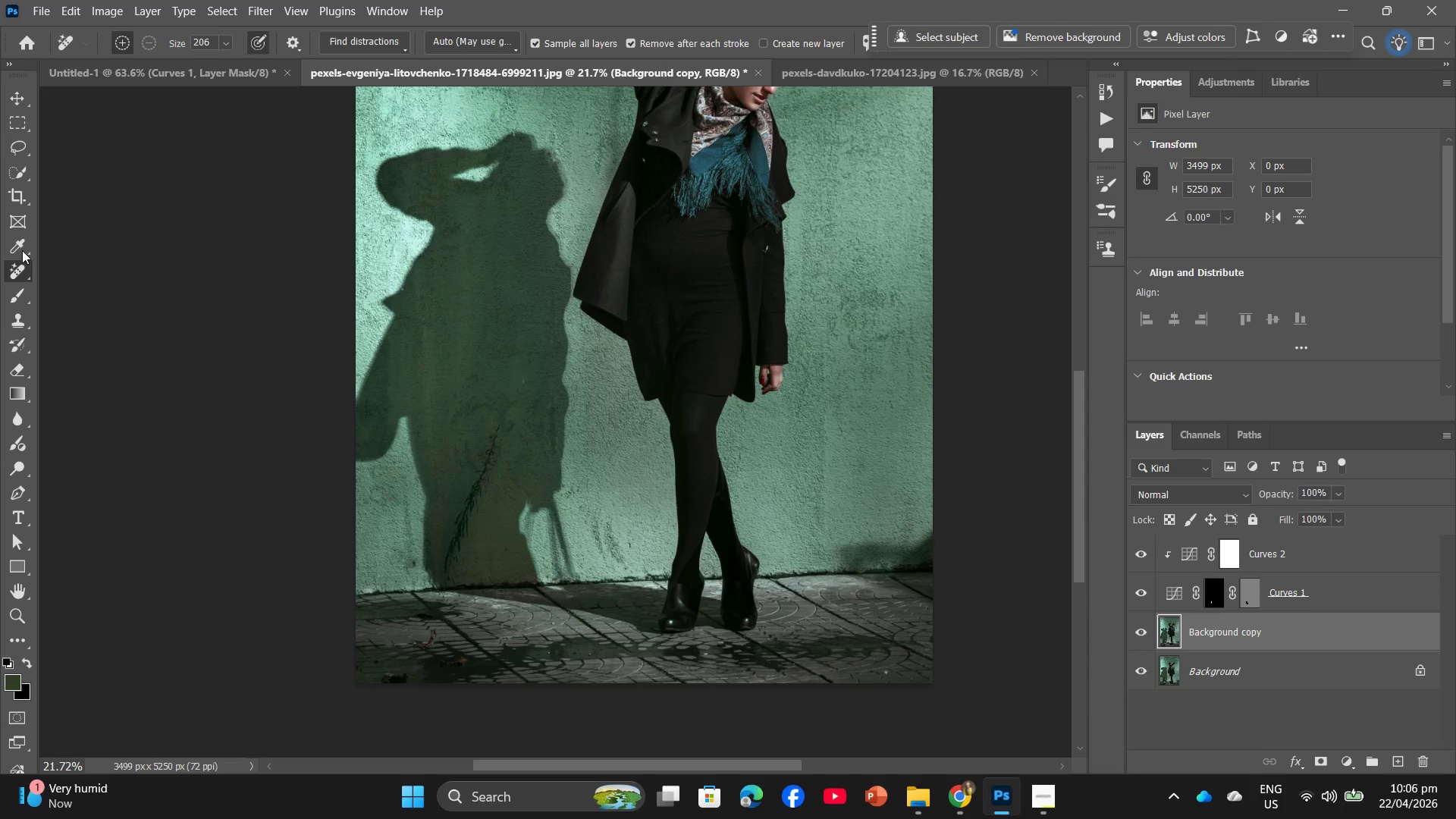 
scroll: coordinate [682, 428], scroll_direction: none, amount: 0.0
 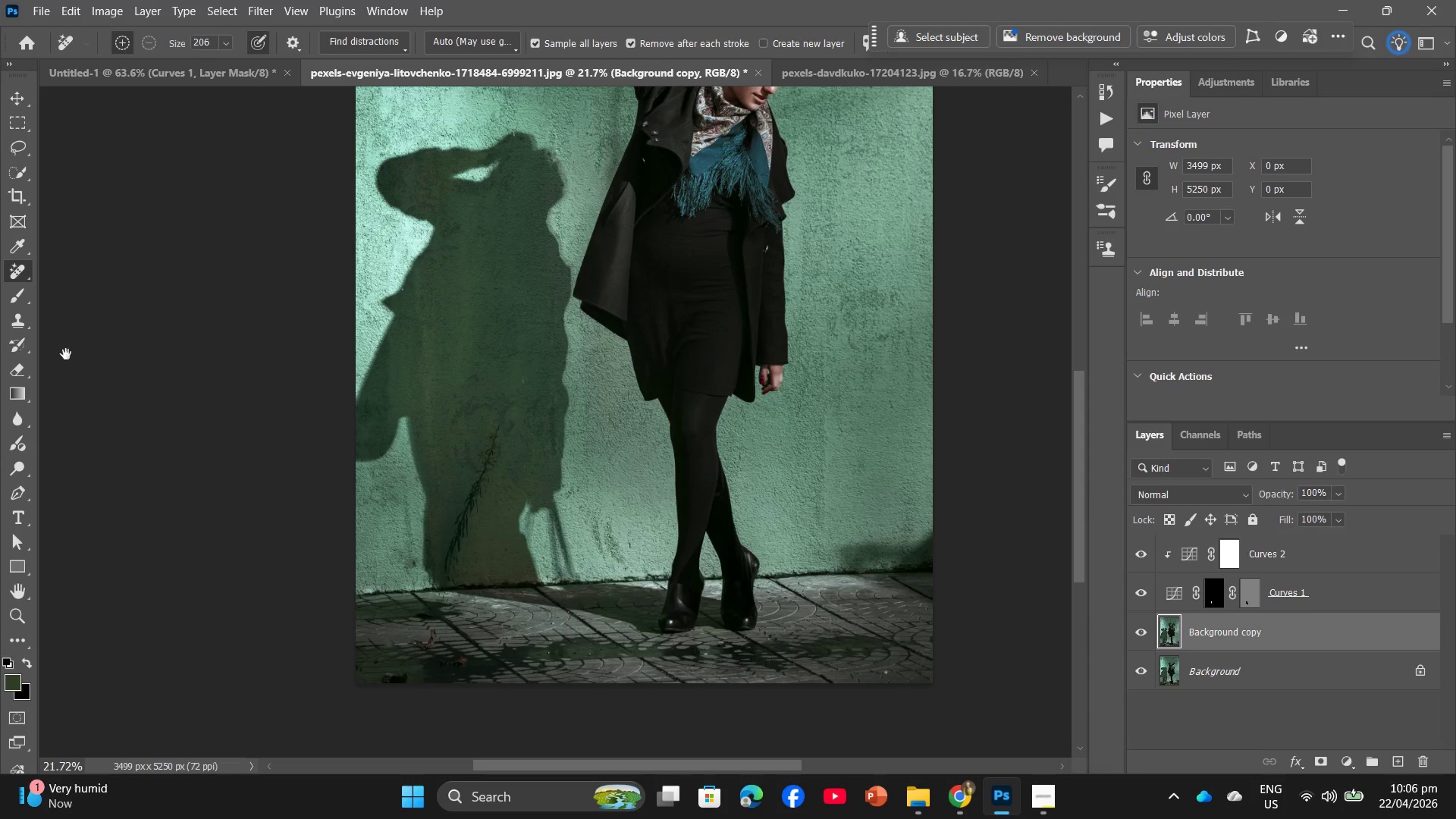 
hold_key(key=Space, duration=1.24)
 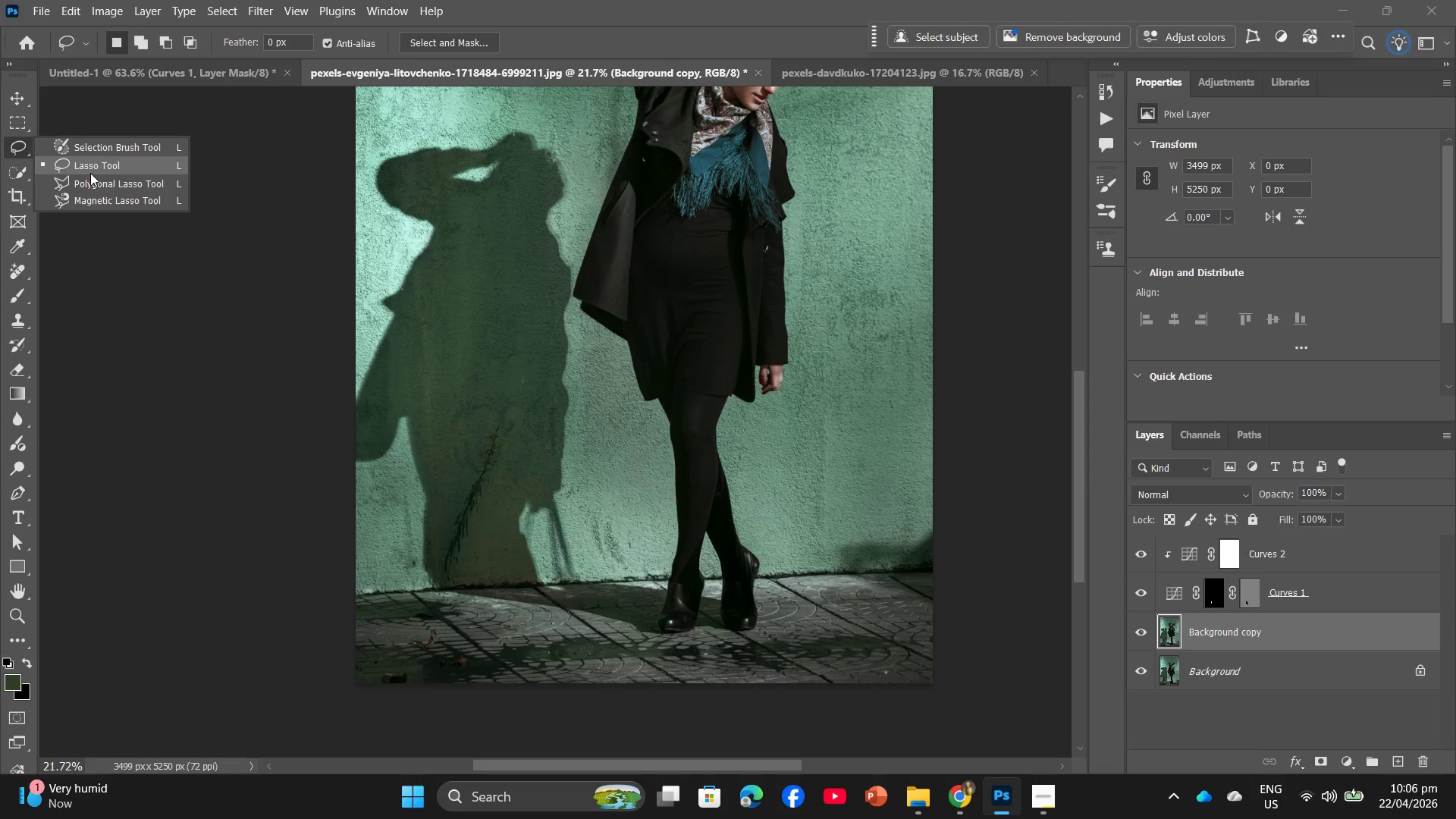 
left_click_drag(start_coordinate=[17, 151], to_coordinate=[93, 174])
 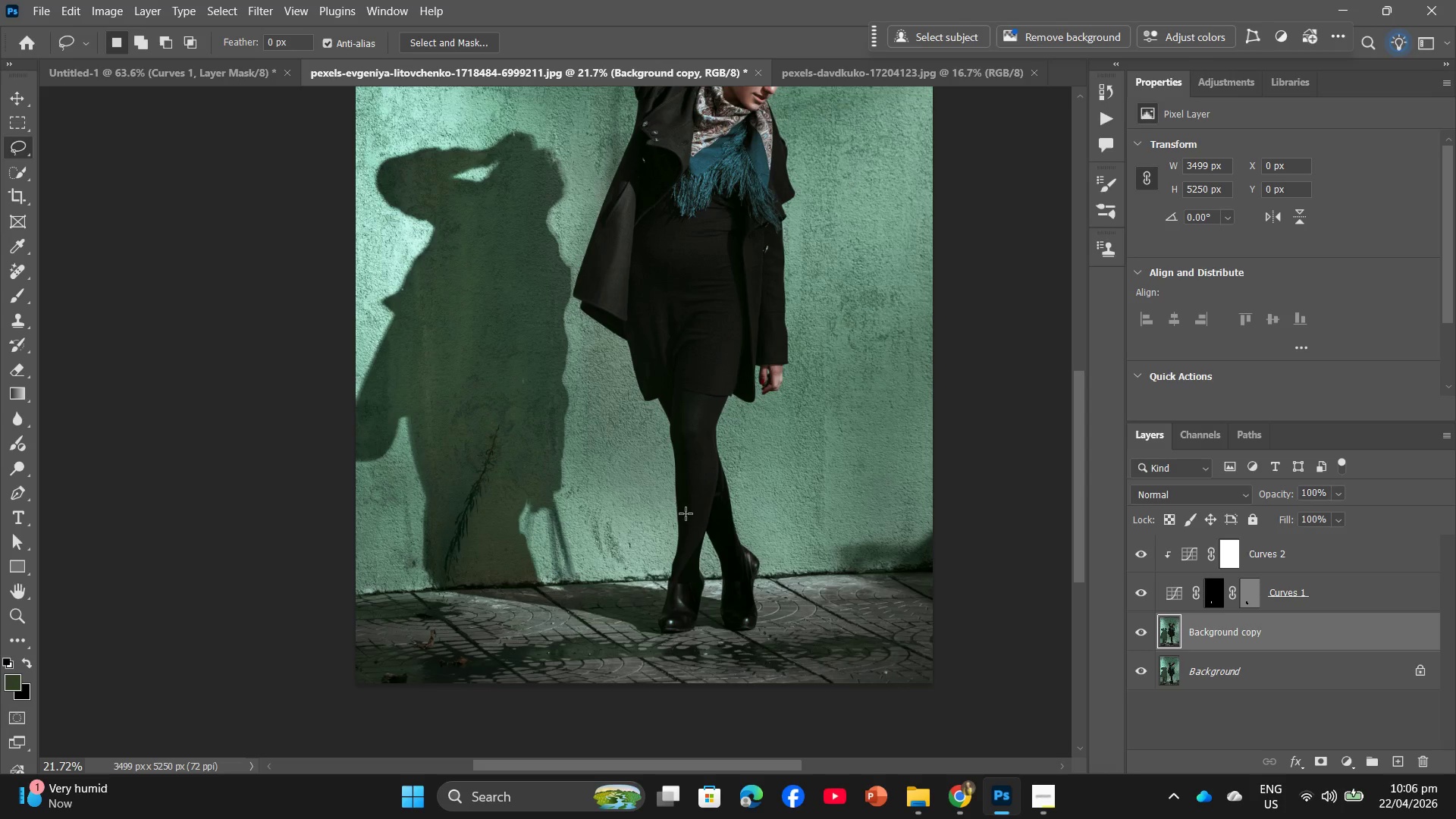 
hold_key(key=AltLeft, duration=0.31)
 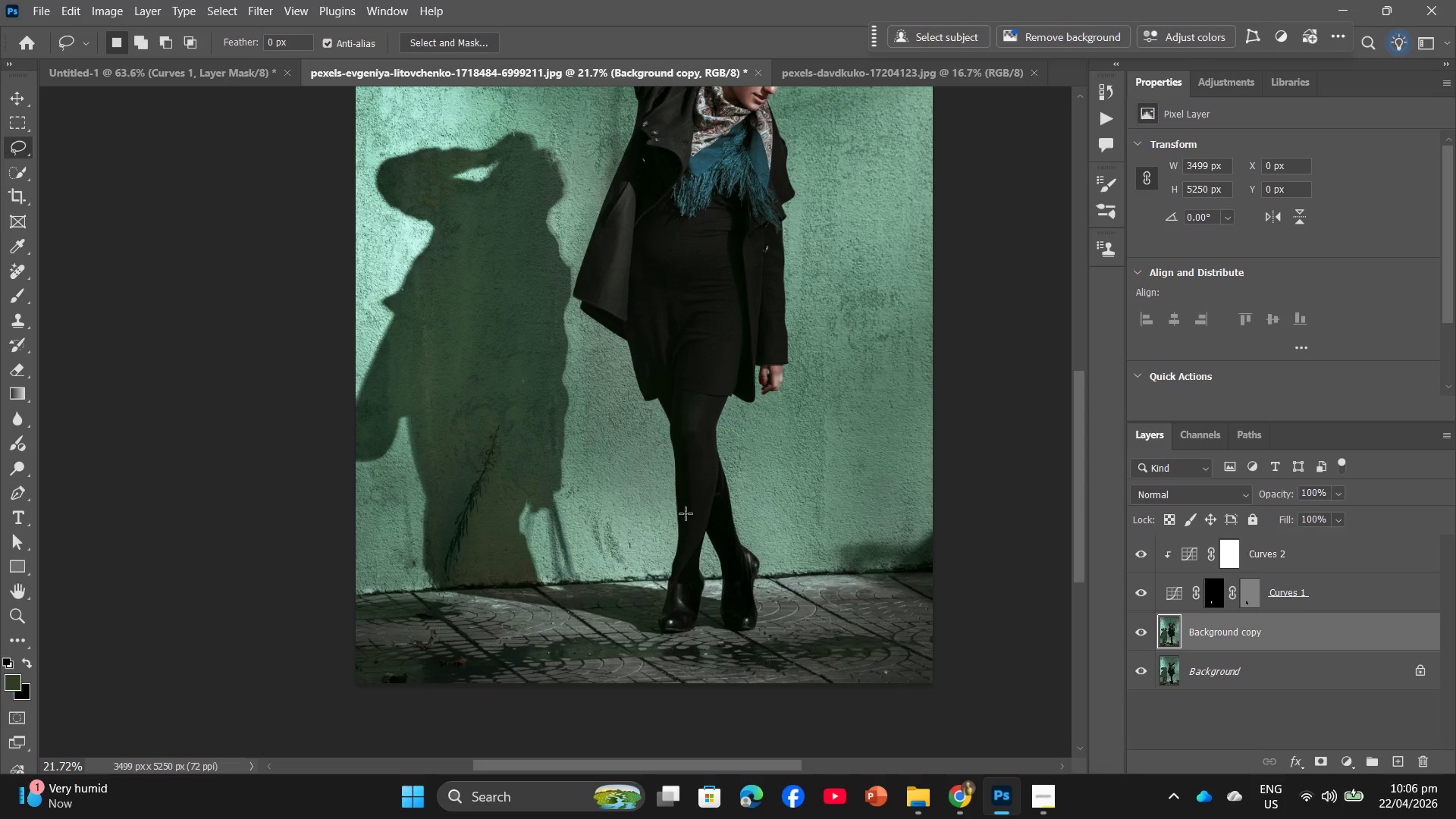 
hold_key(key=AltLeft, duration=1.36)
scroll: coordinate [568, 507], scroll_direction: up, amount: 14.0
 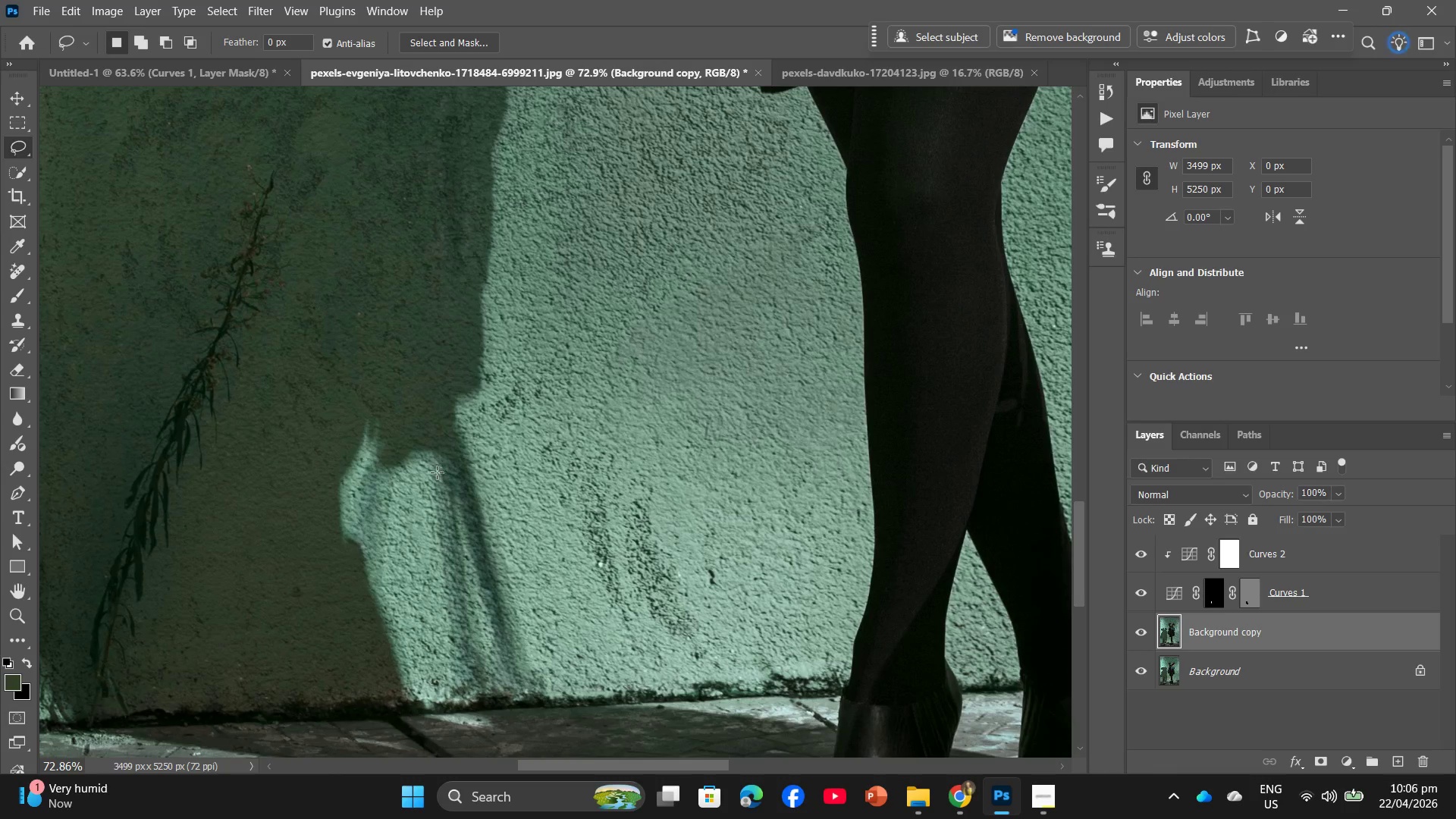 
left_click_drag(start_coordinate=[430, 469], to_coordinate=[422, 480])
 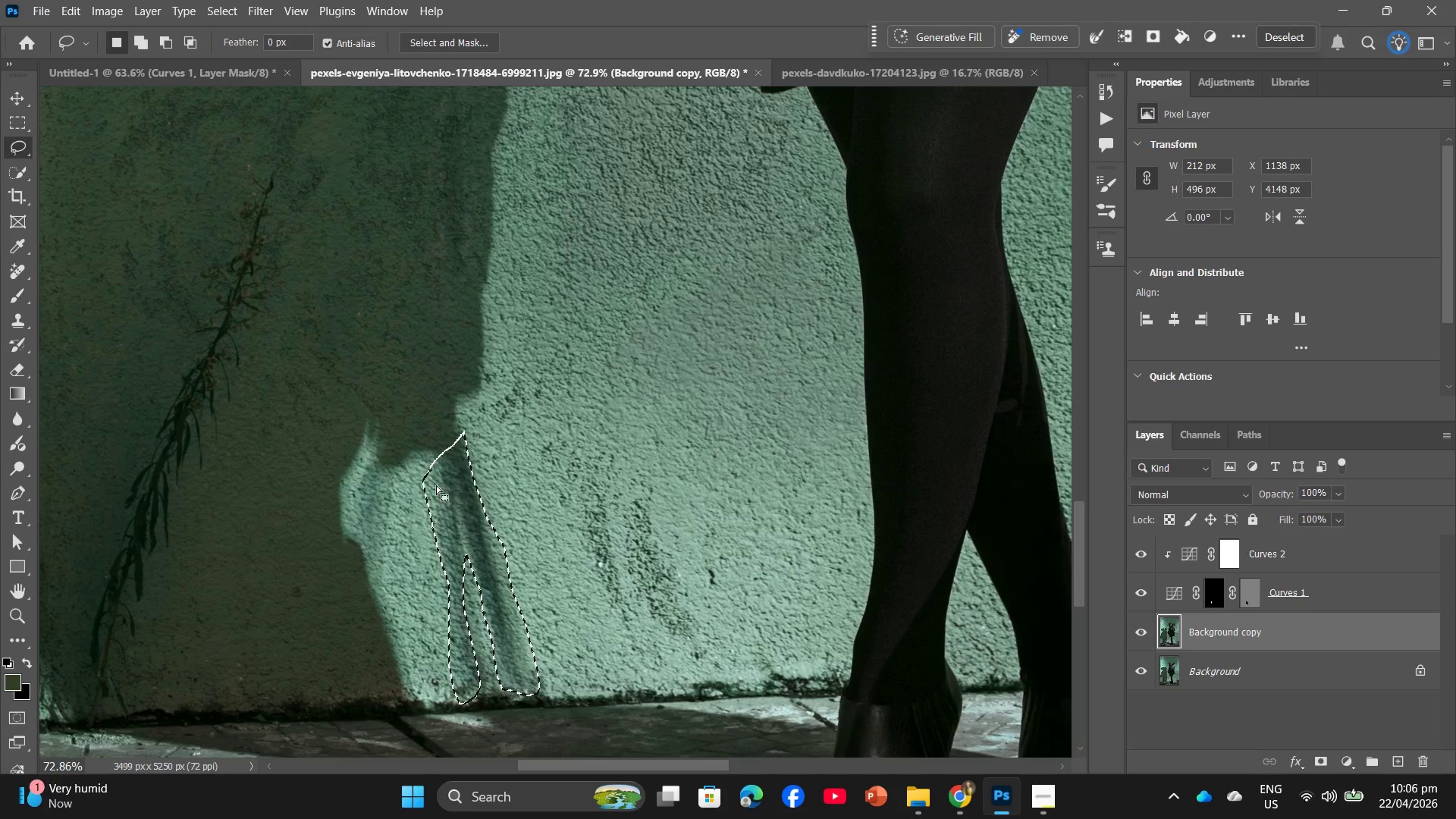 
right_click([439, 488])
 